 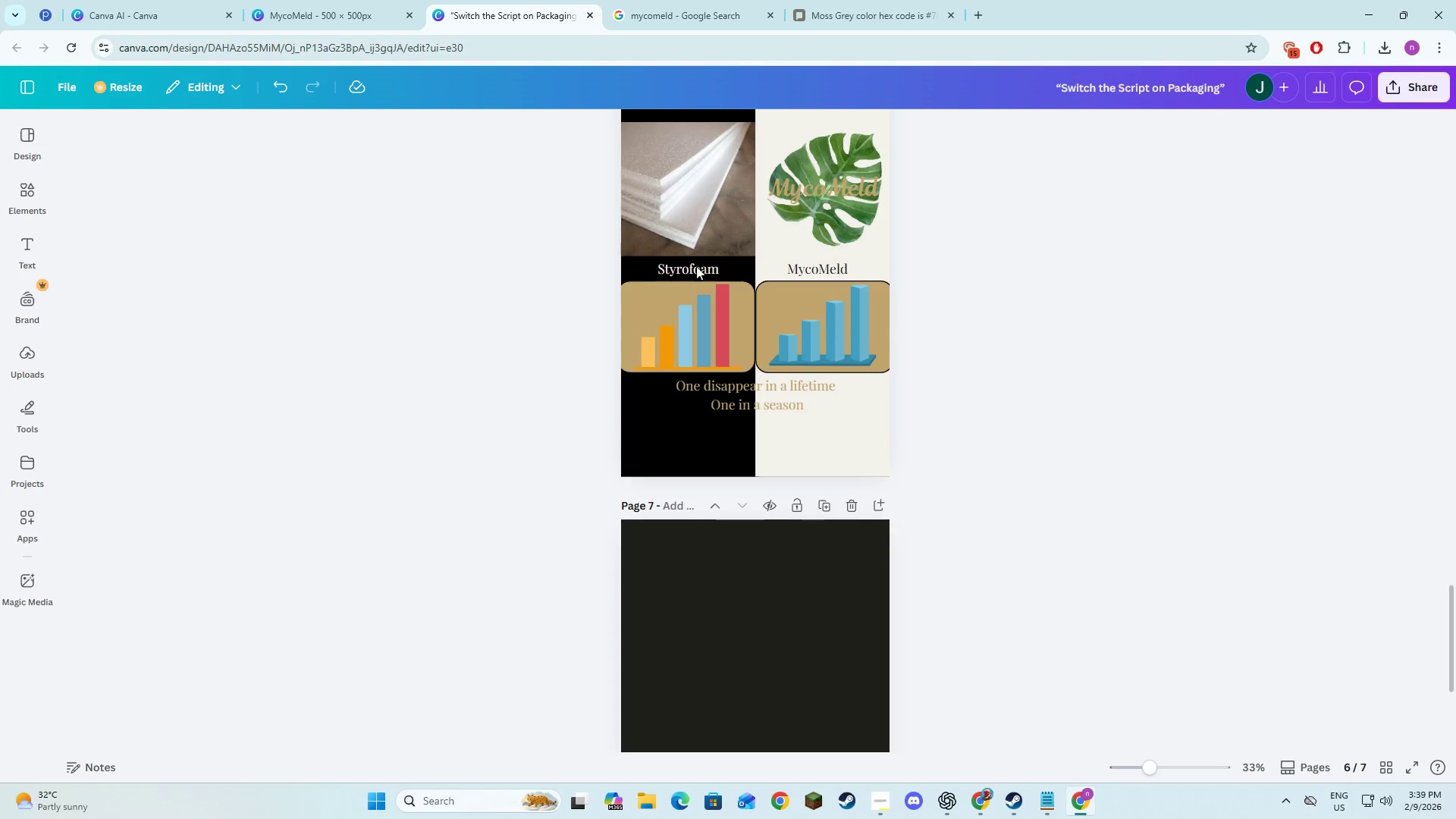 
key(Alt+Tab)
 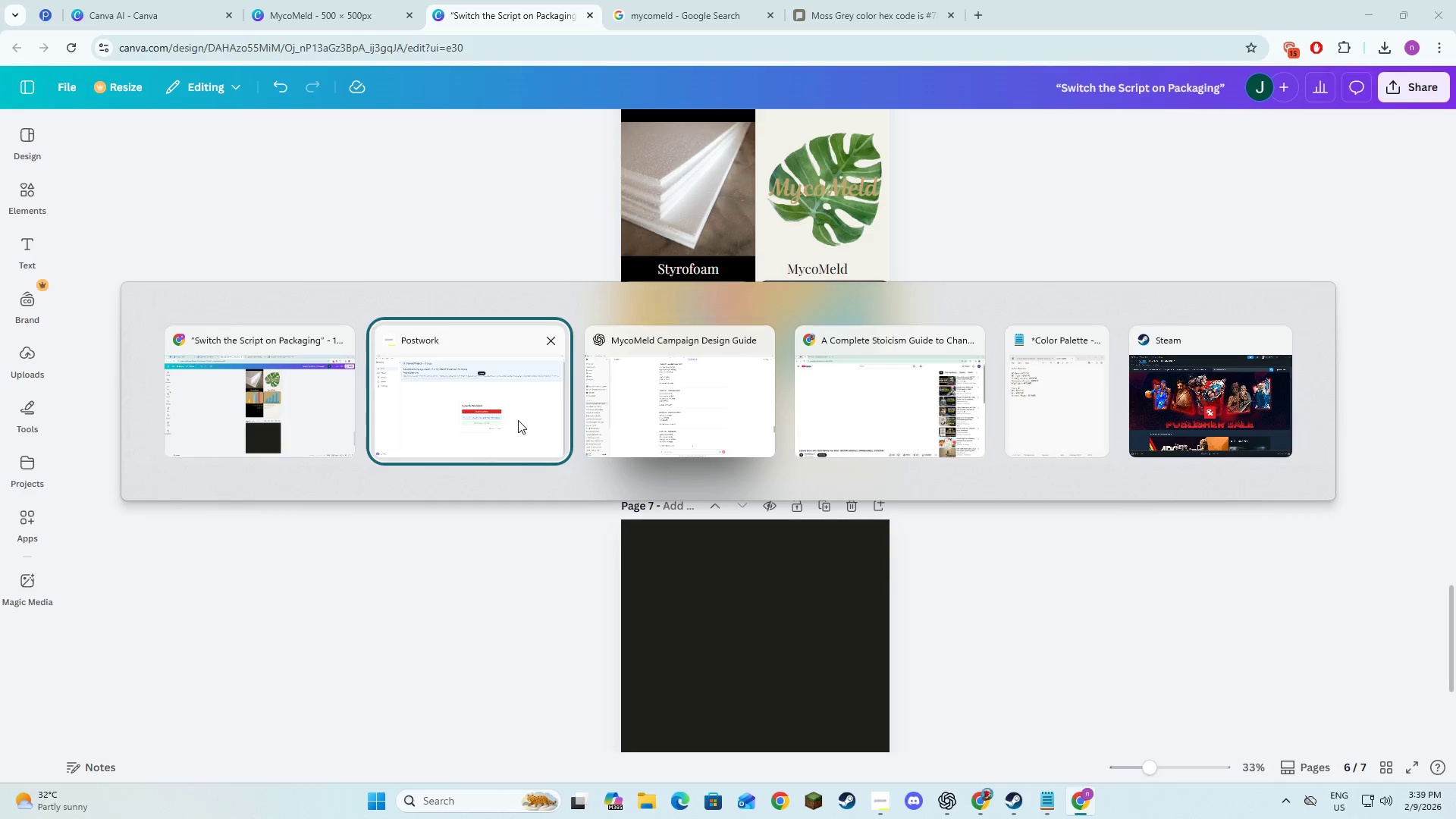 
left_click([623, 427])
 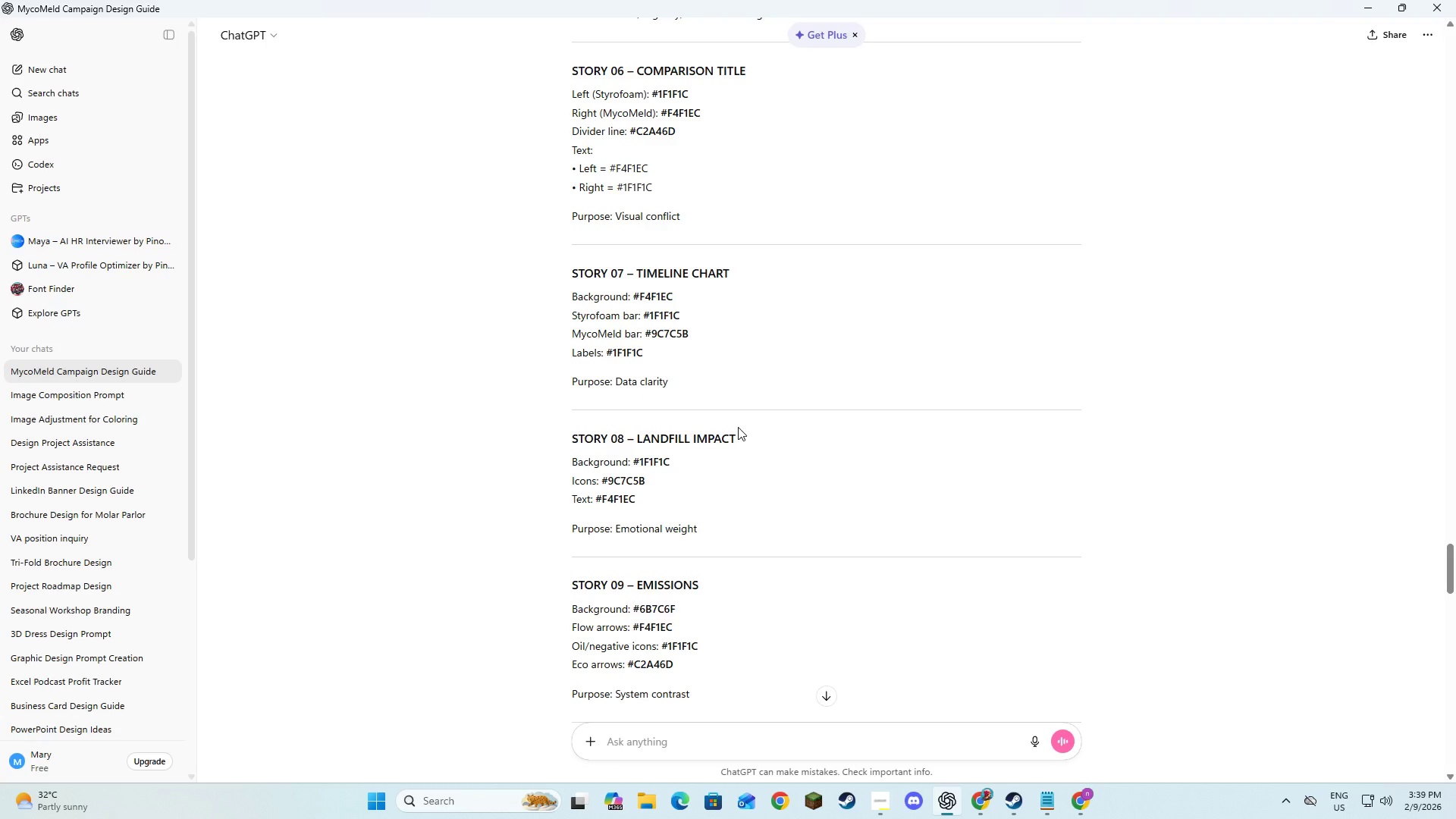 
wait(6.36)
 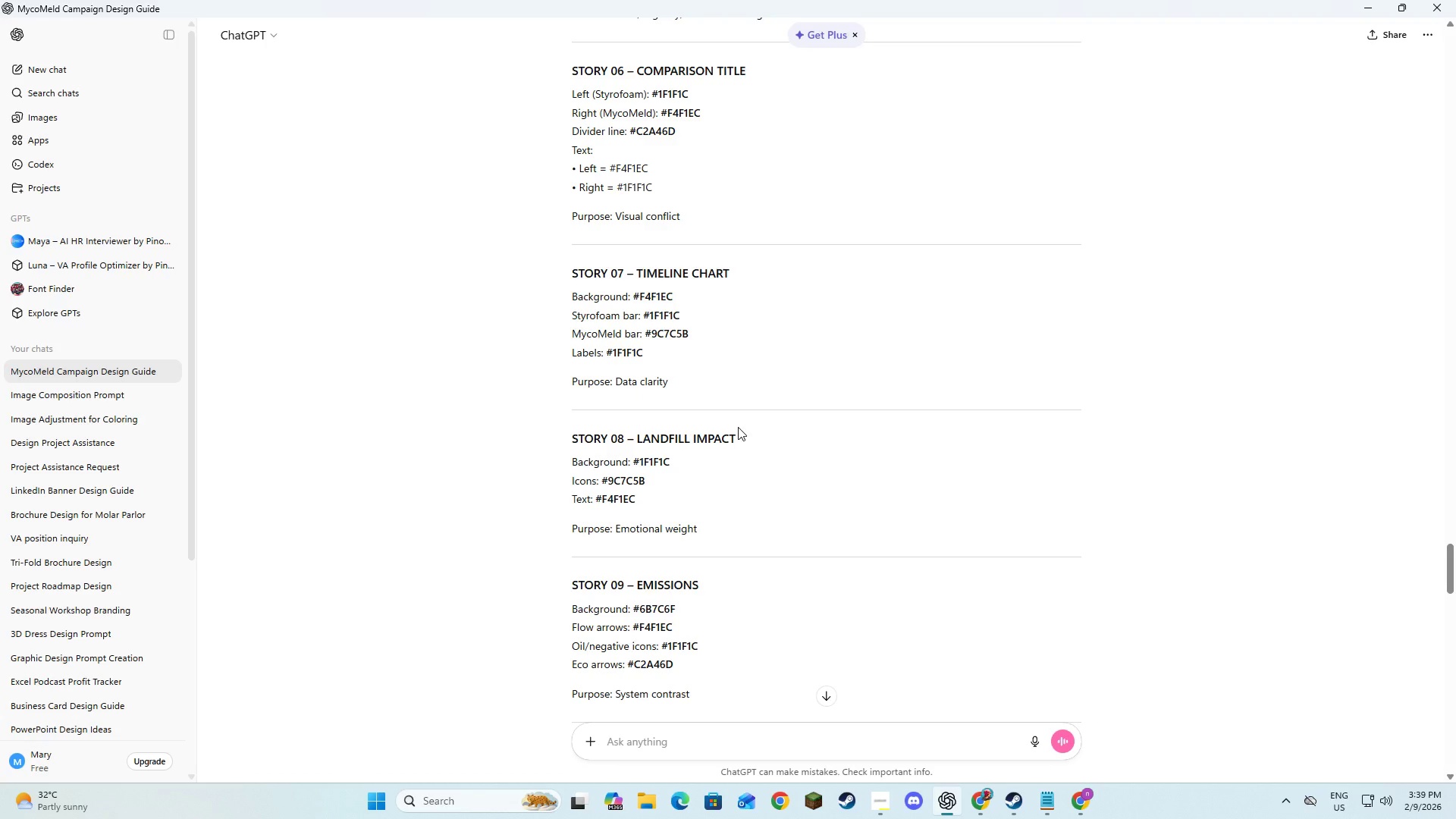 
scroll: coordinate [738, 427], scroll_direction: up, amount: 1.0
 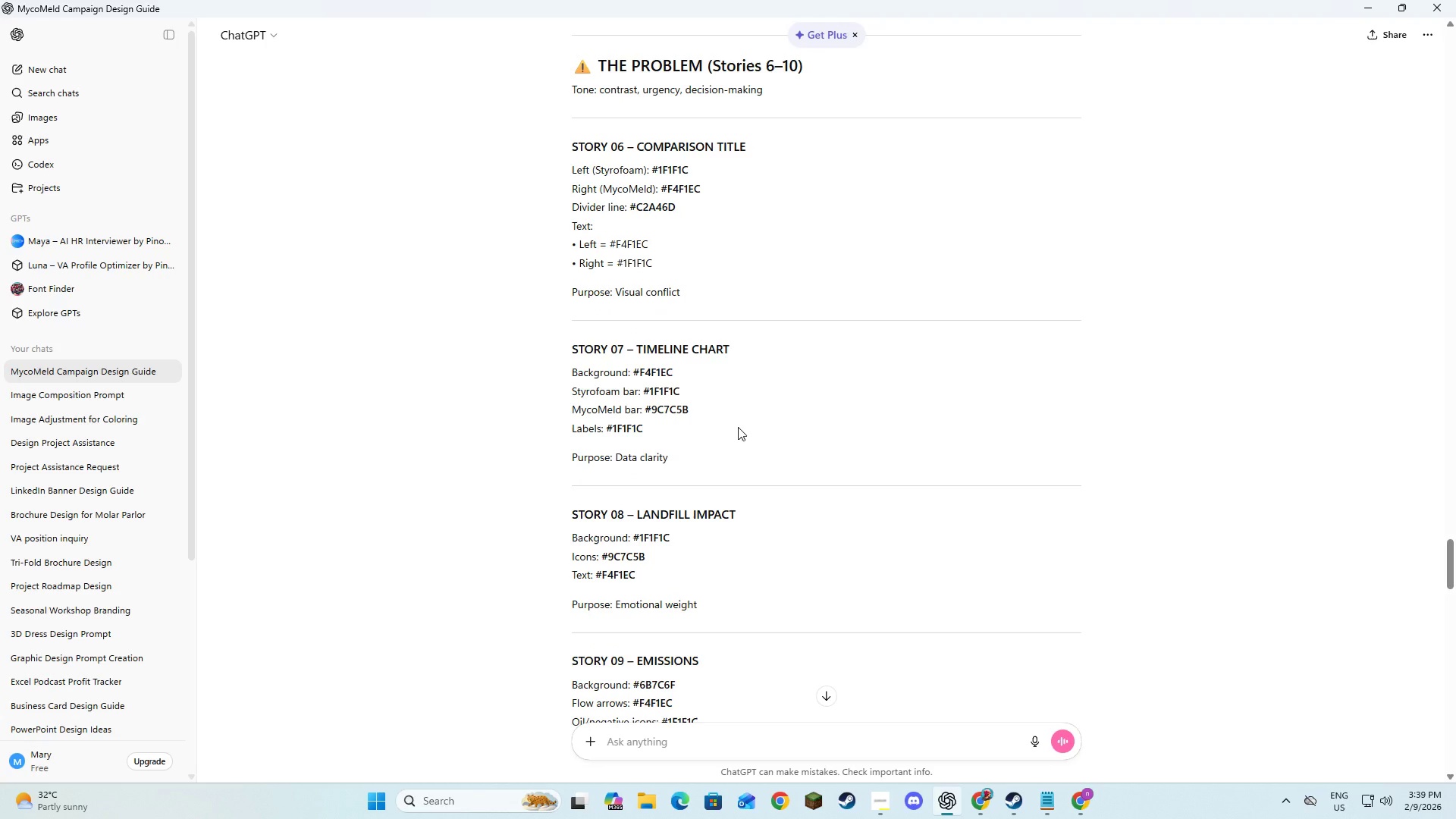 
wait(7.71)
 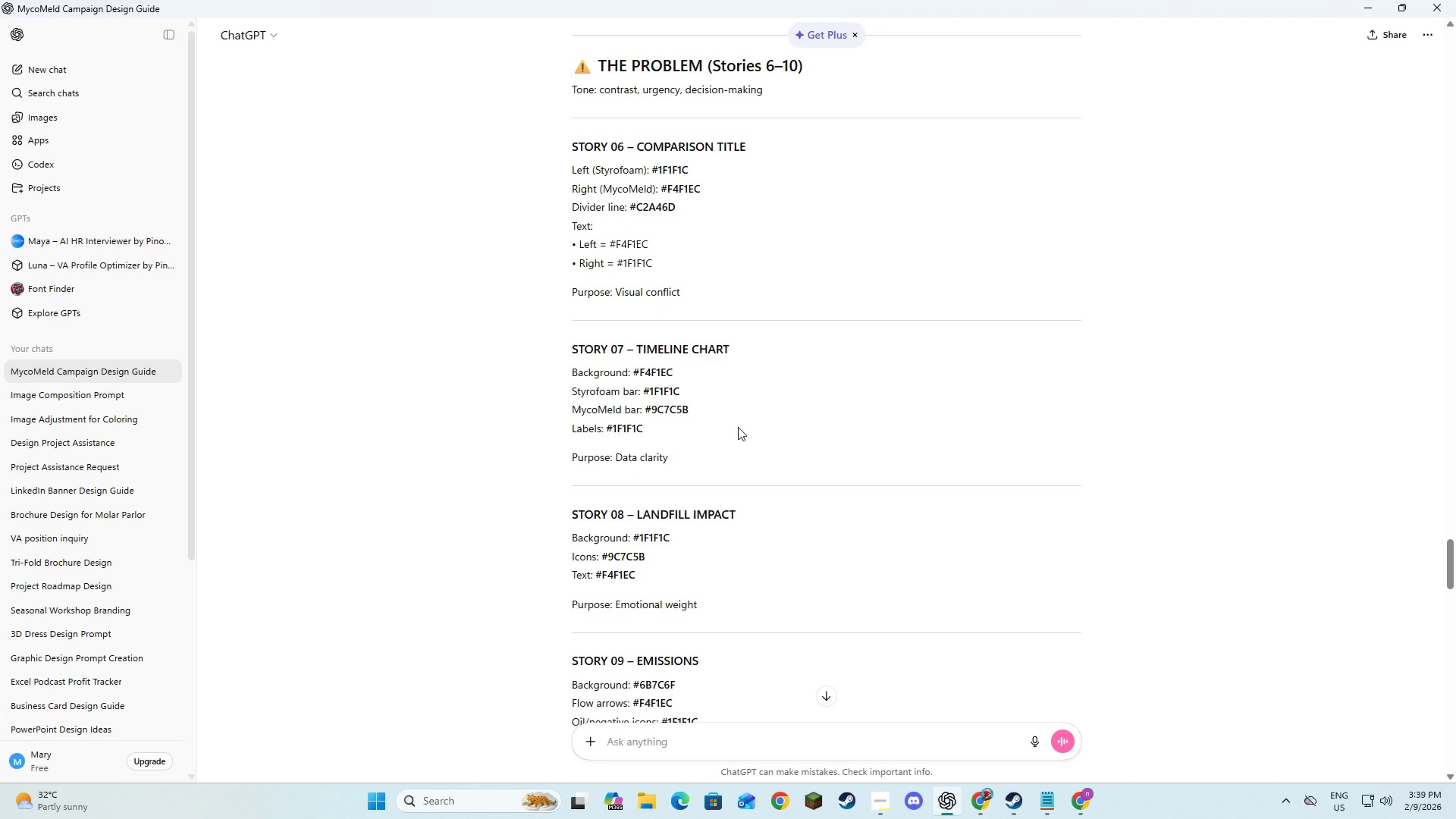 
key(Alt+AltLeft)
 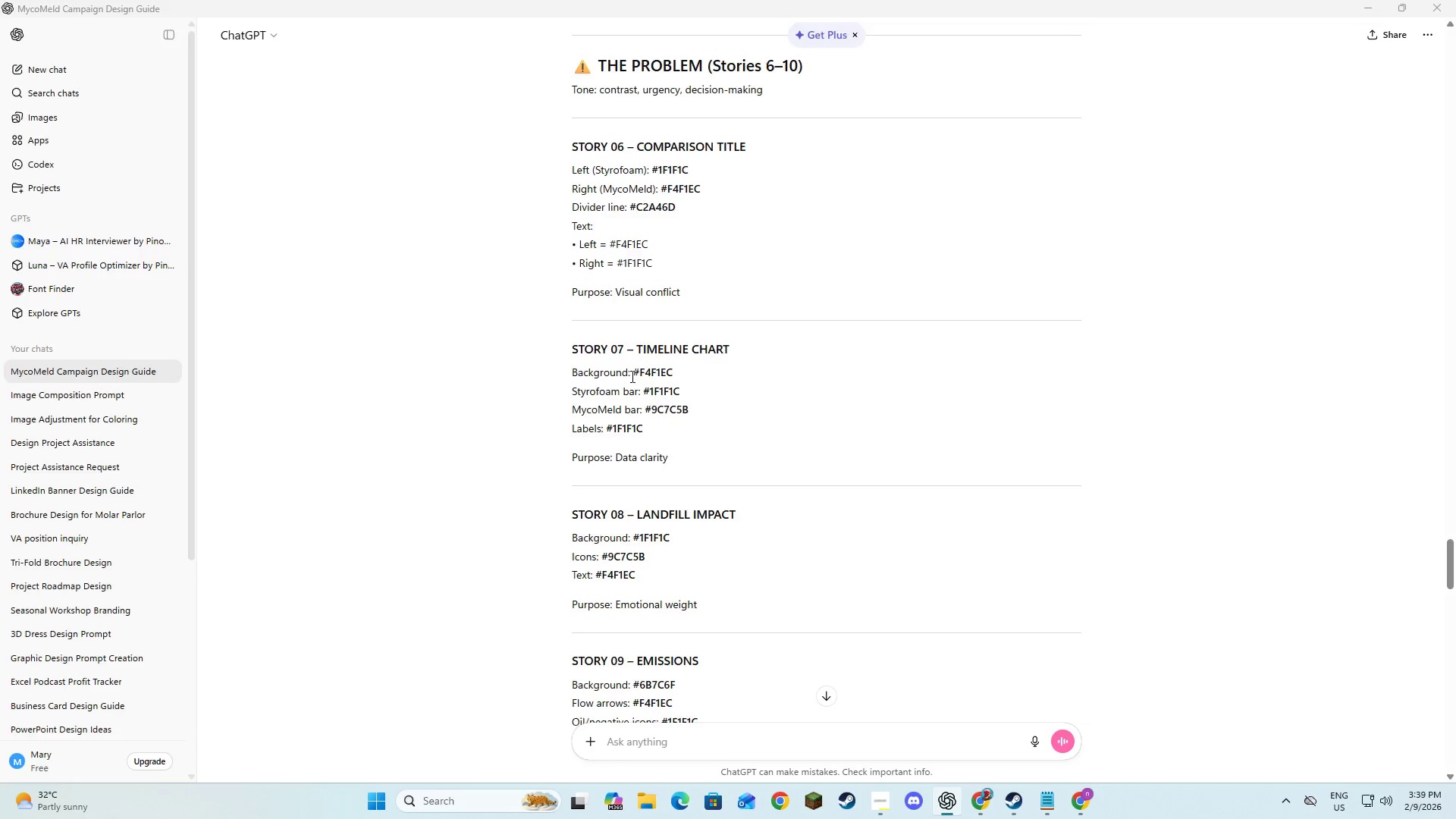 
key(Alt+Tab)
 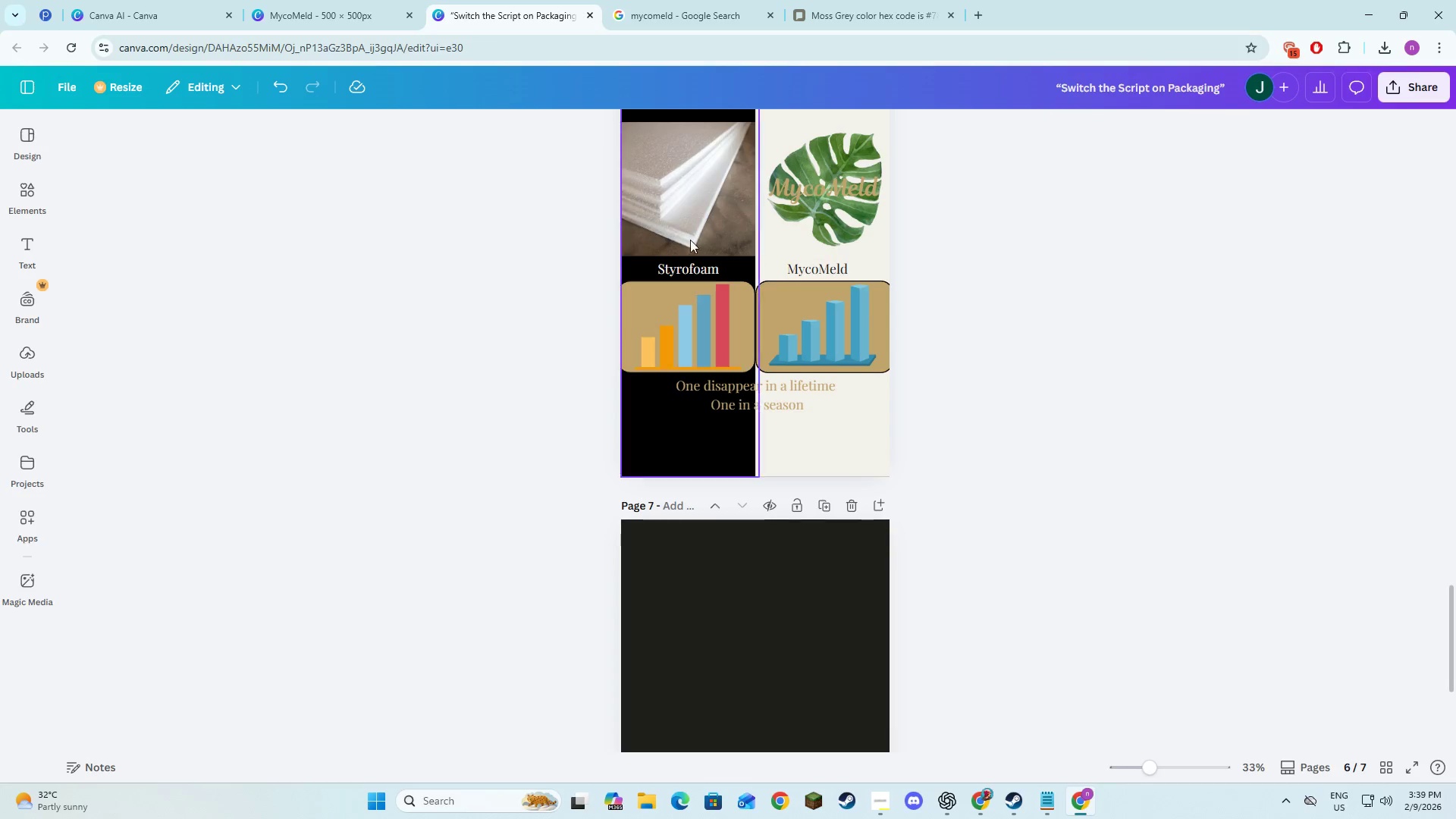 
left_click([688, 215])
 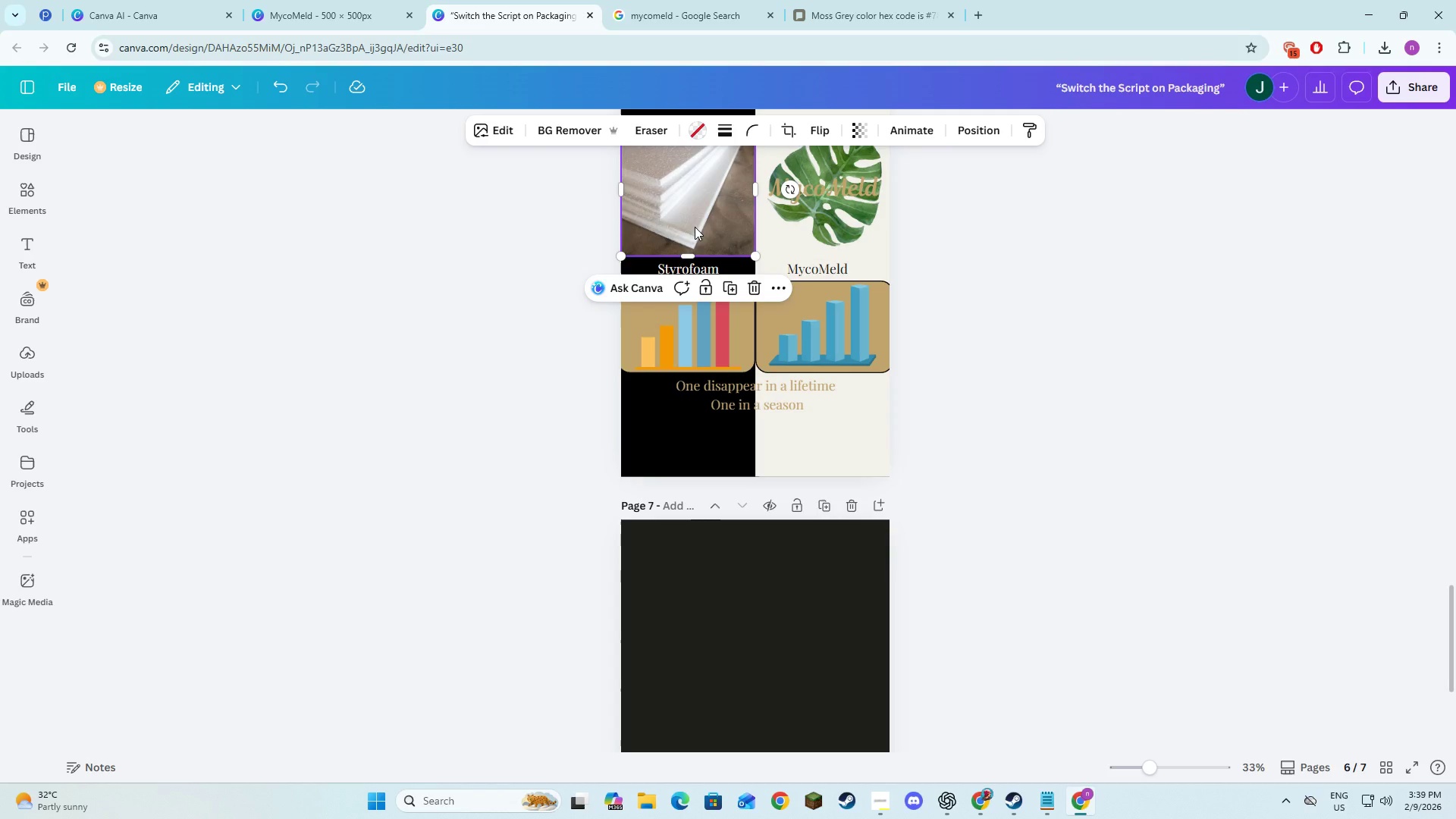 
hold_key(key=ControlLeft, duration=1.47)
 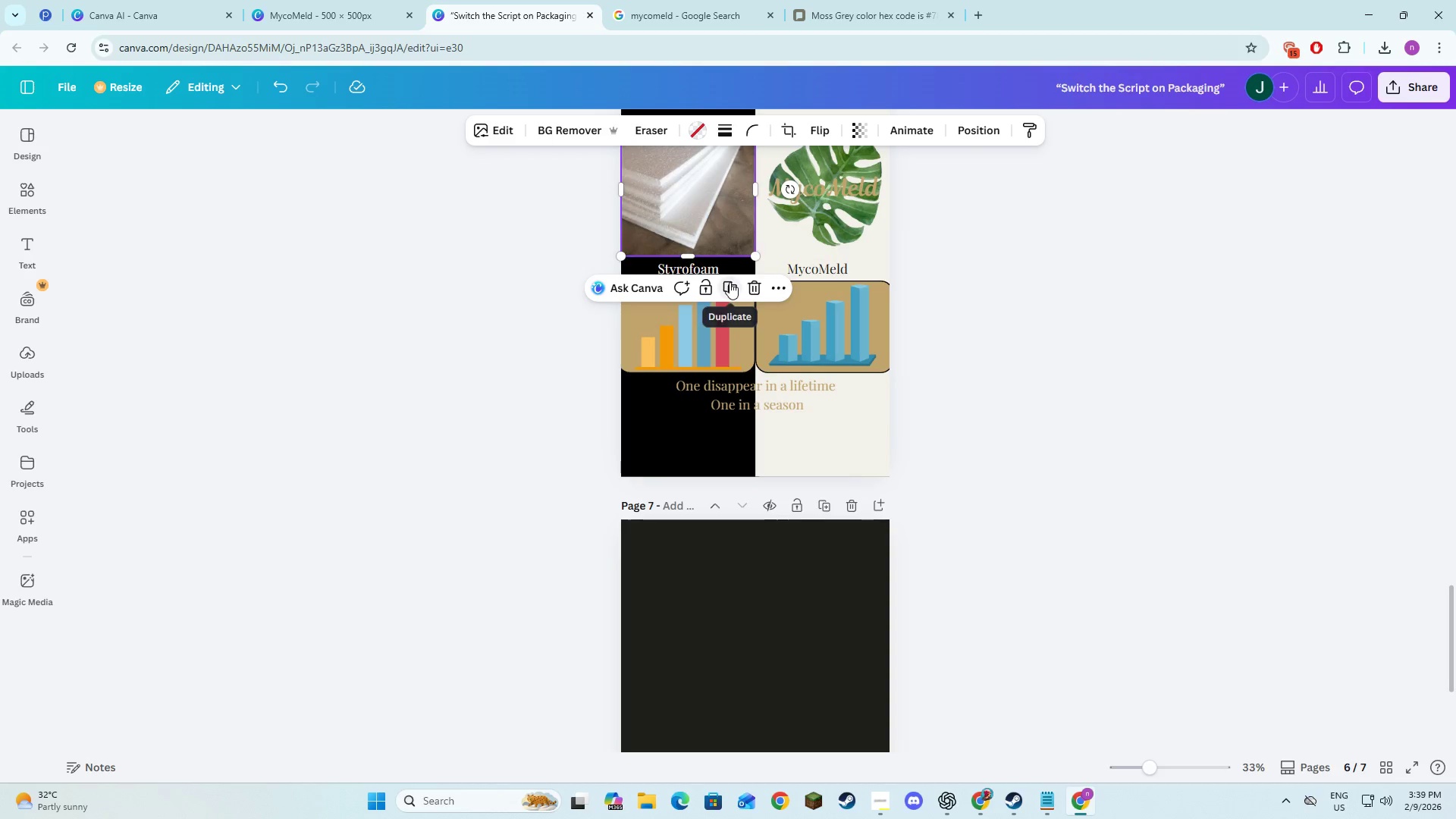 
hold_key(key=ControlLeft, duration=13.0)
left_click_drag(start_coordinate=[700, 211], to_coordinate=[689, 646])
 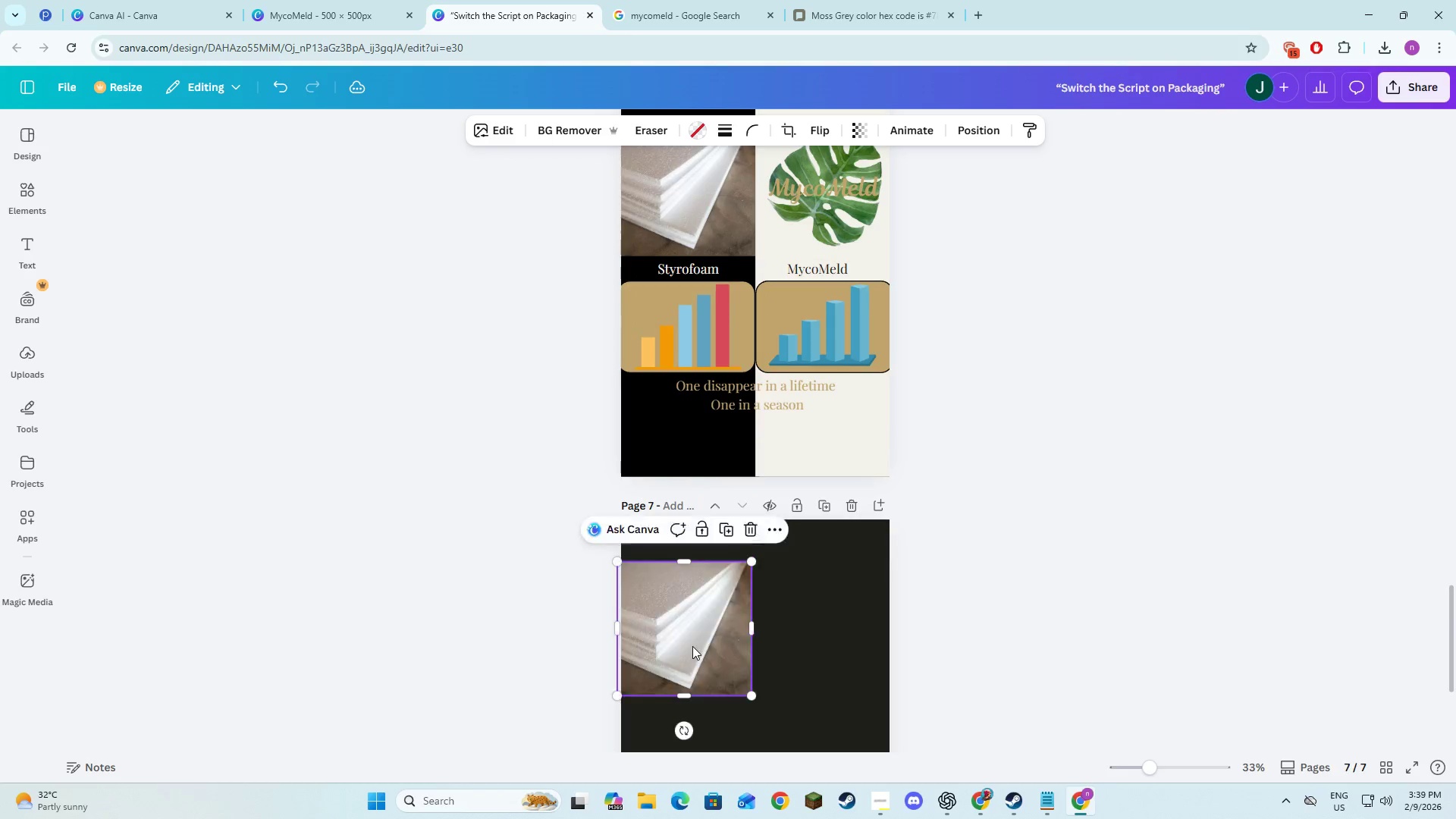 
left_click_drag(start_coordinate=[676, 428], to_coordinate=[678, 554])
 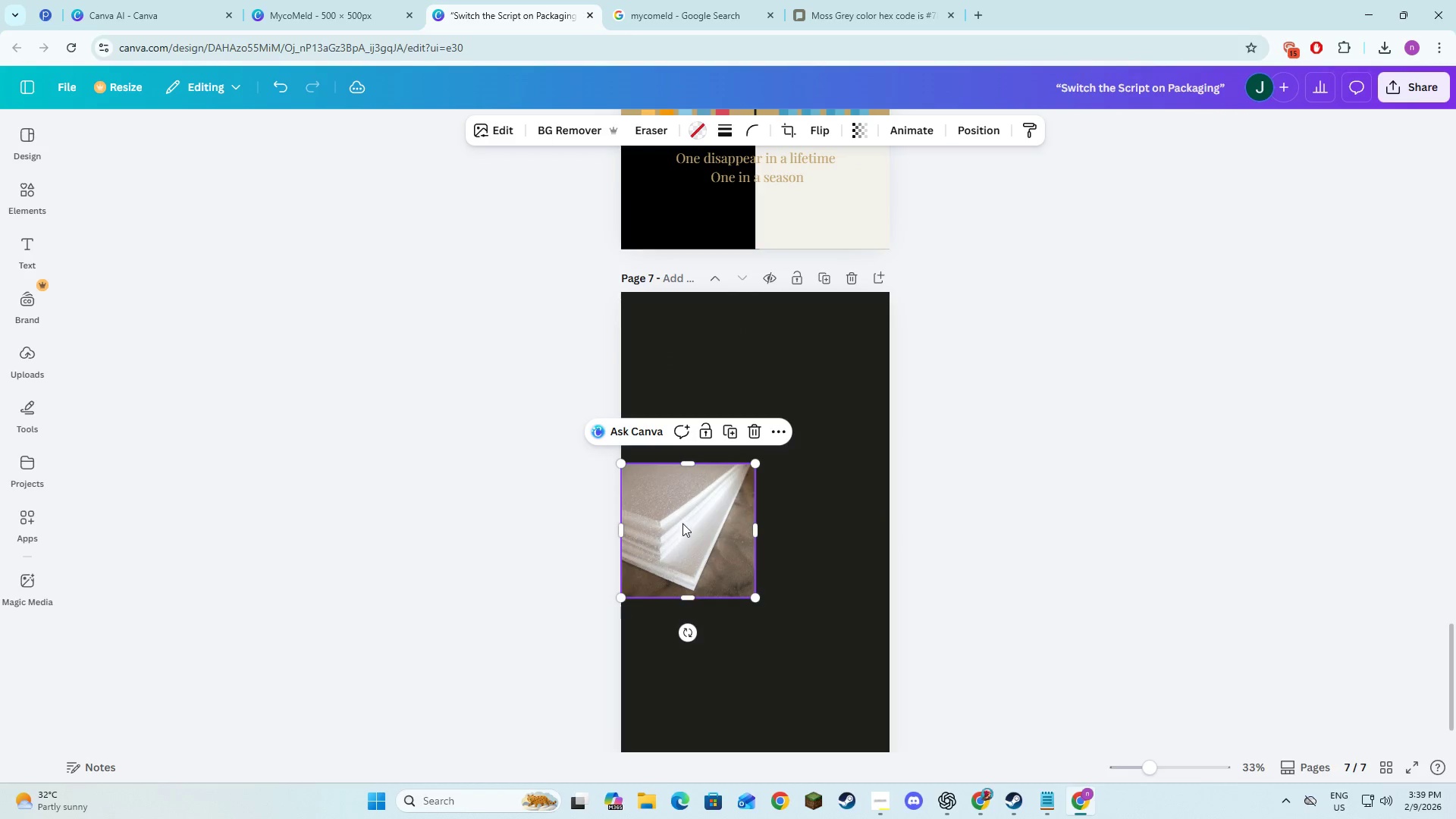 
left_click([779, 210])
 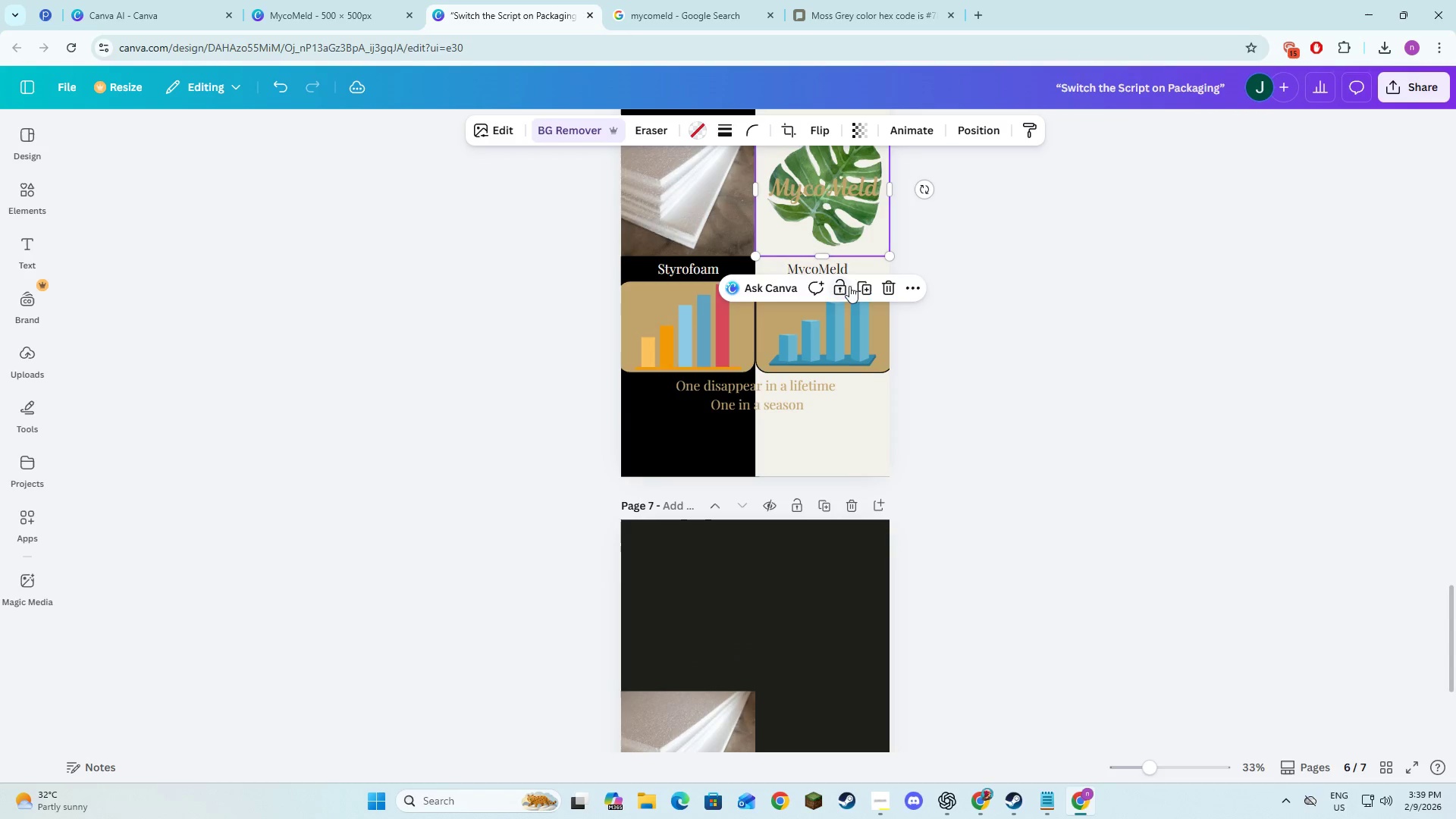 
scroll: coordinate [692, 646], scroll_direction: down, amount: 3.0
 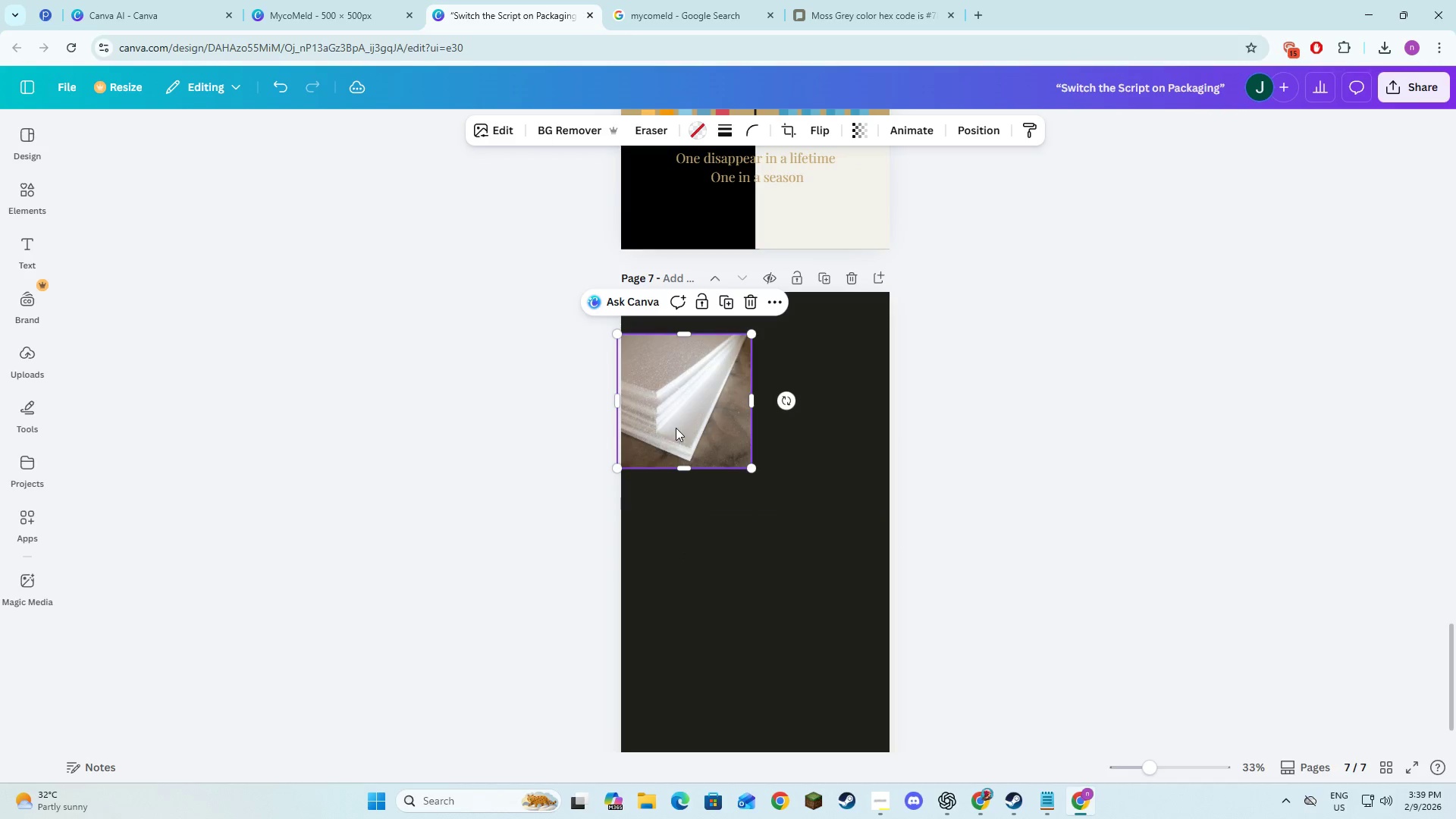 
left_click([859, 285])
 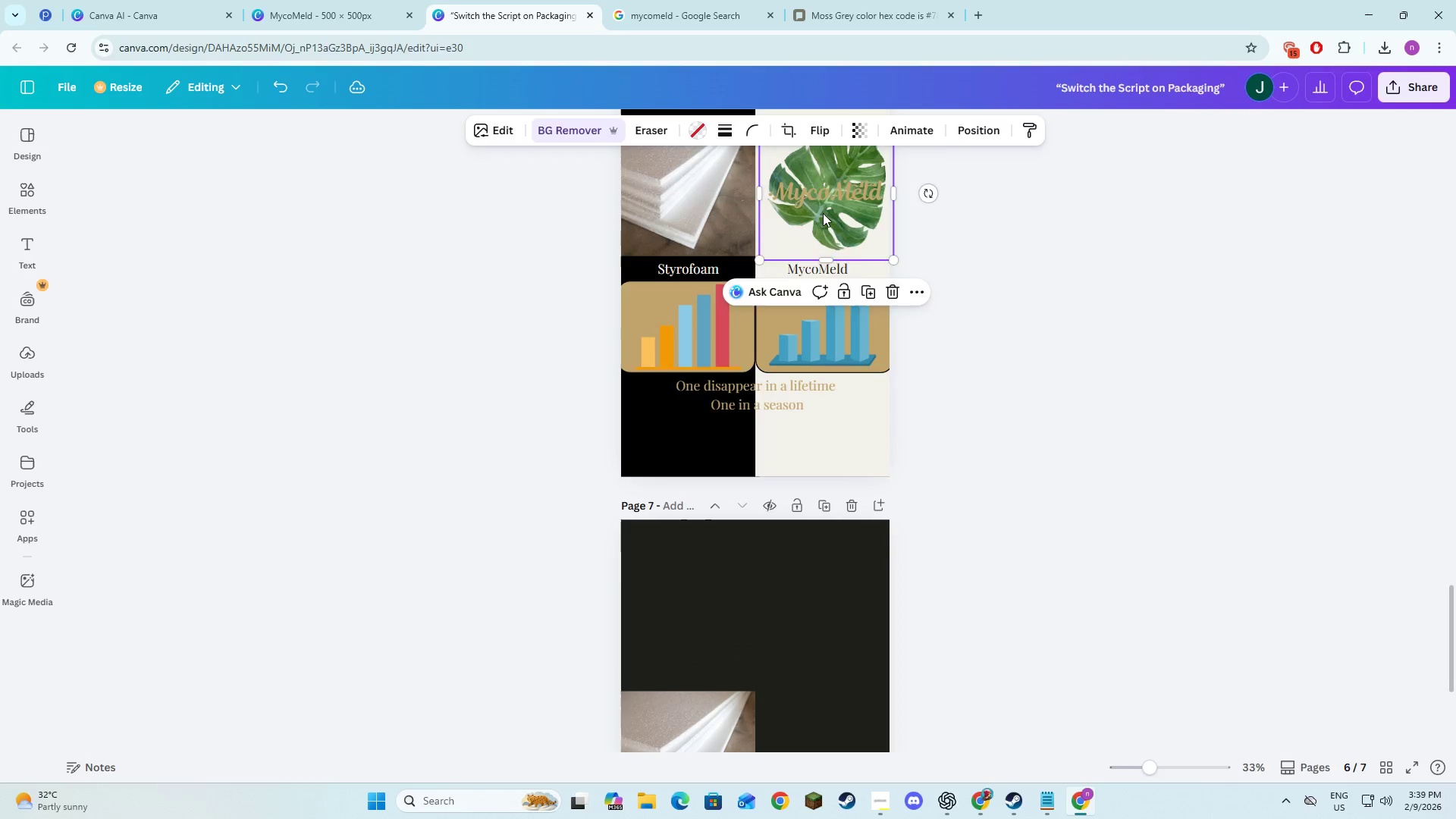 
left_click_drag(start_coordinate=[823, 212], to_coordinate=[834, 644])
 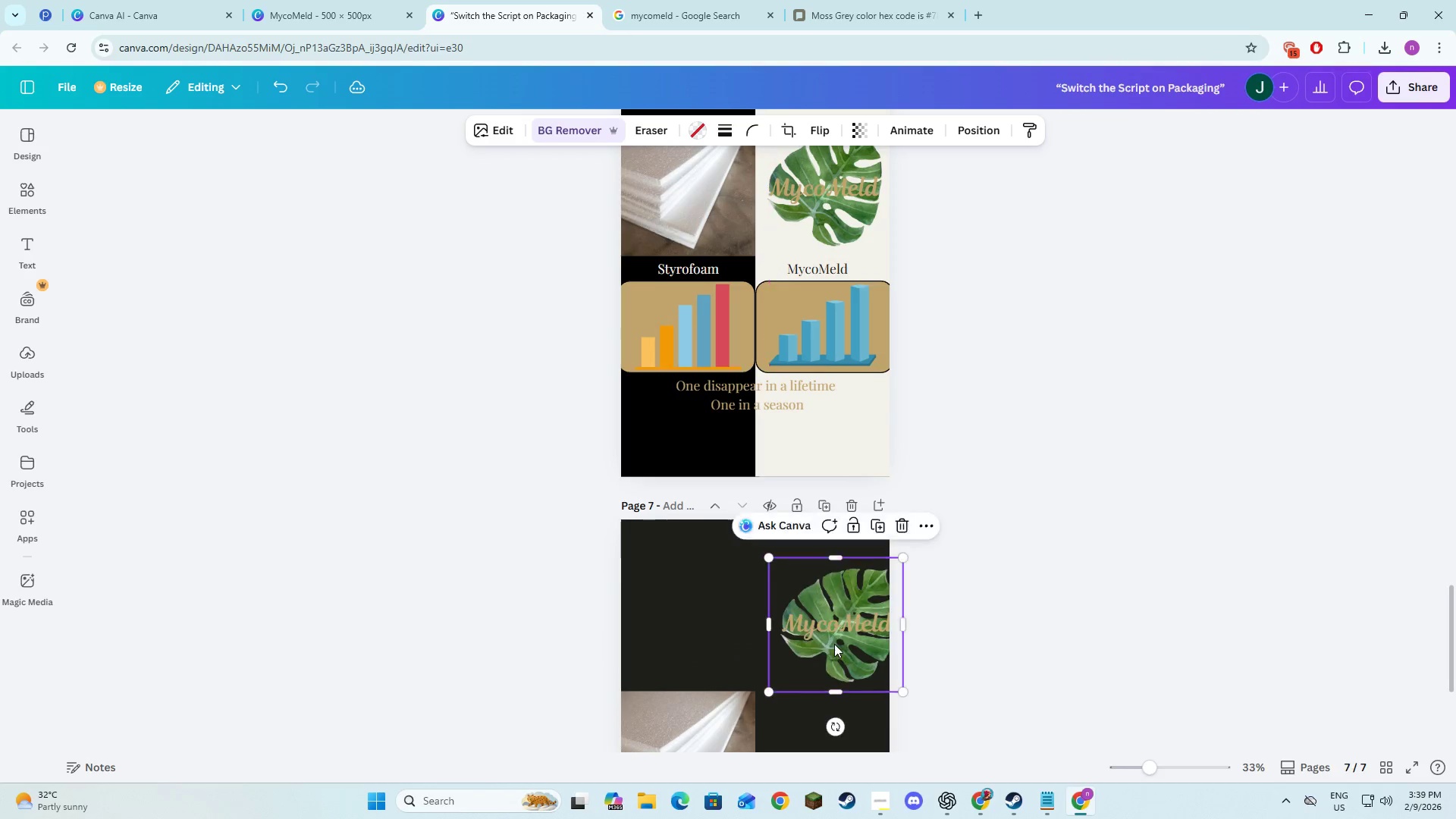 
scroll: coordinate [684, 516], scroll_direction: up, amount: 3.0
 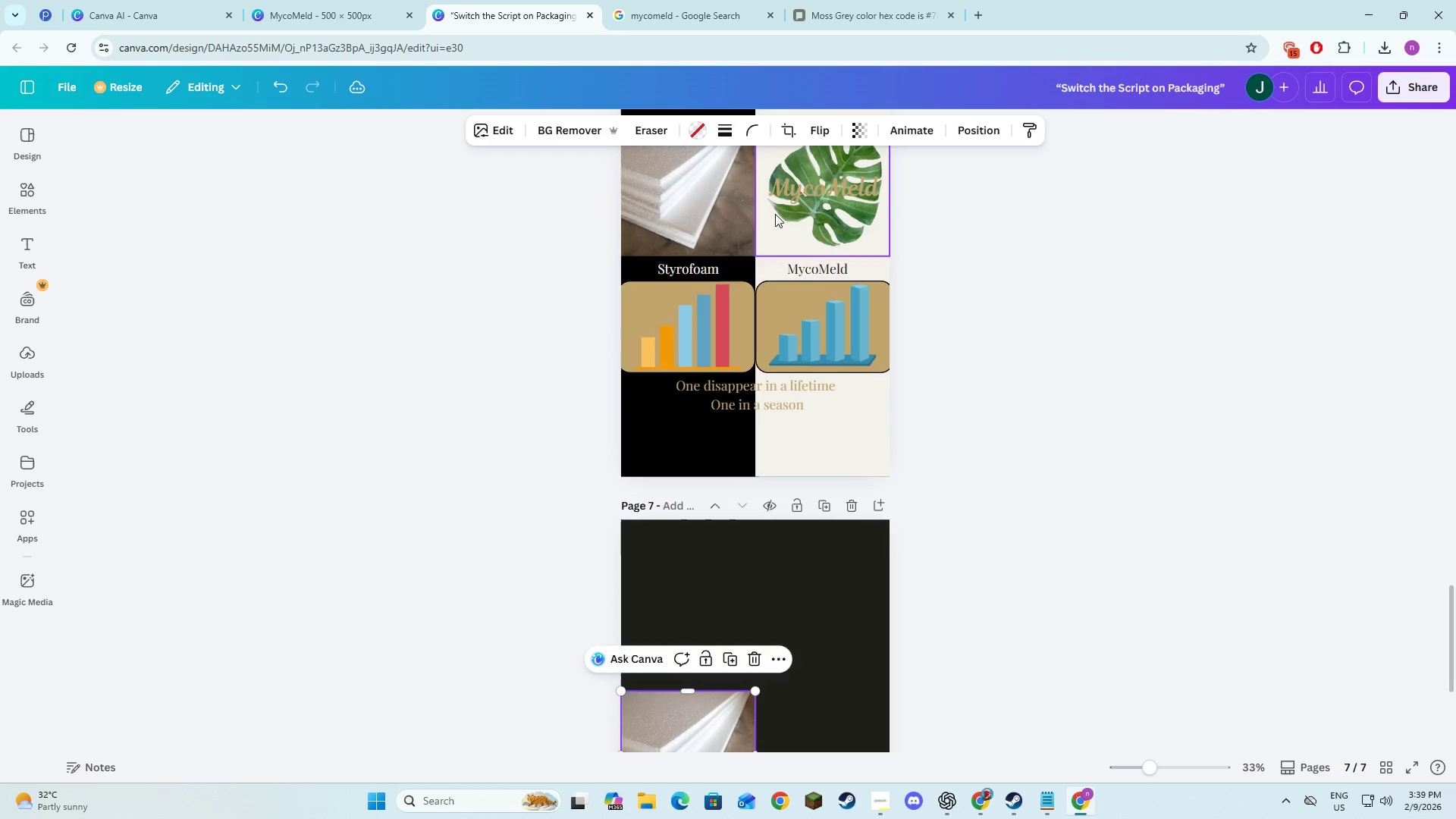 
left_click_drag(start_coordinate=[817, 406], to_coordinate=[805, 541])
 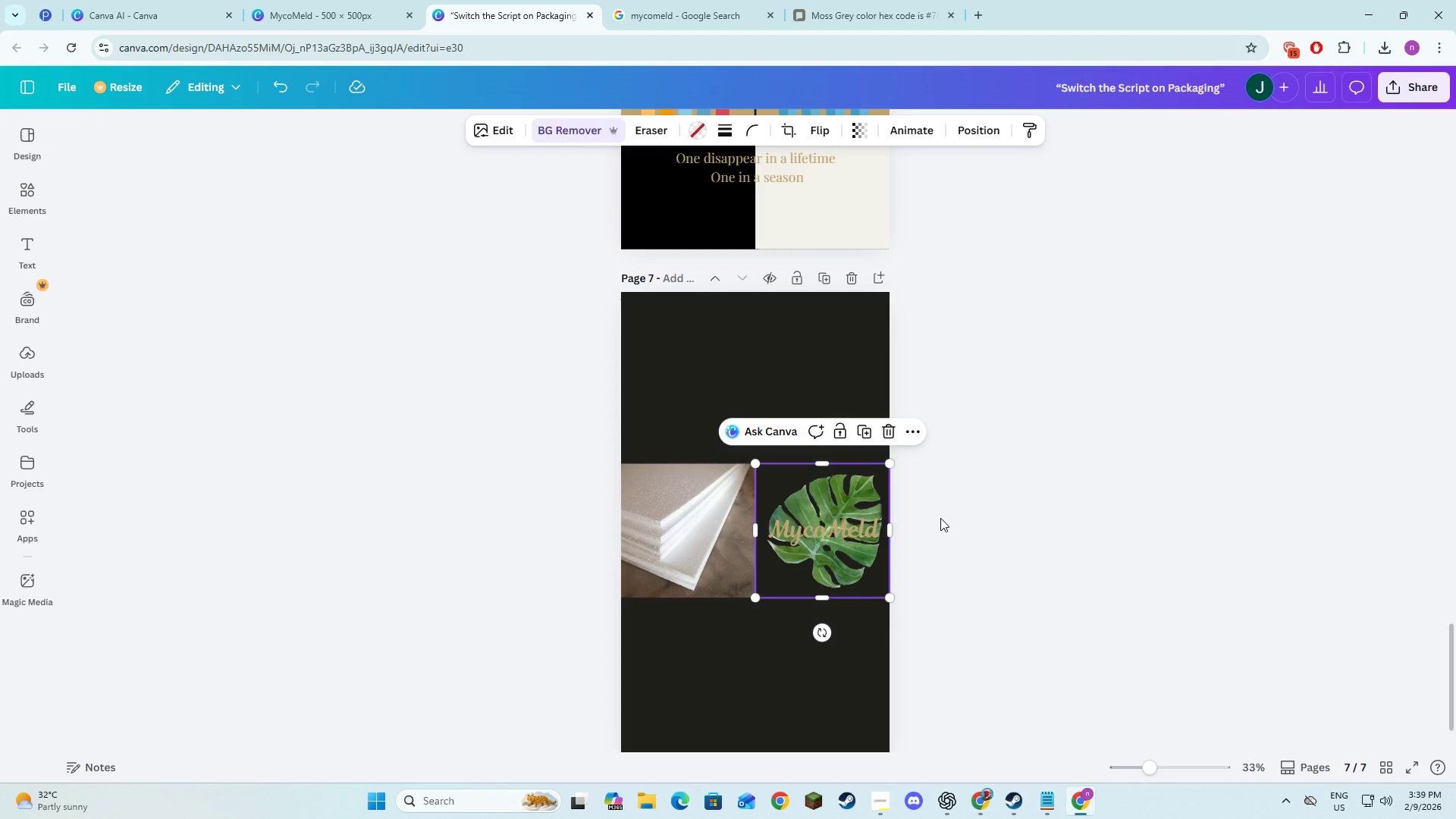 
left_click([940, 518])
 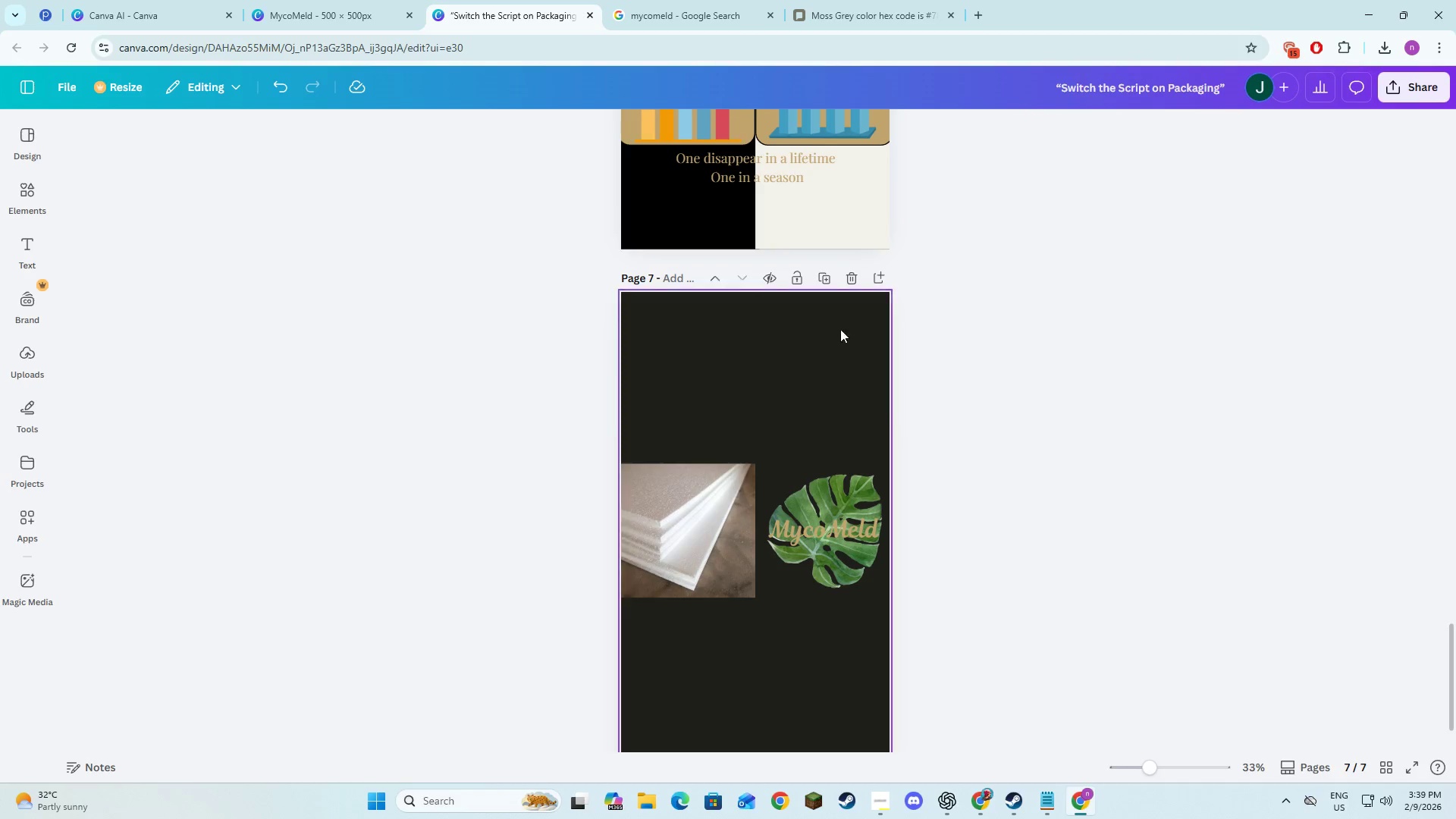 
scroll: coordinate [832, 634], scroll_direction: down, amount: 3.0
 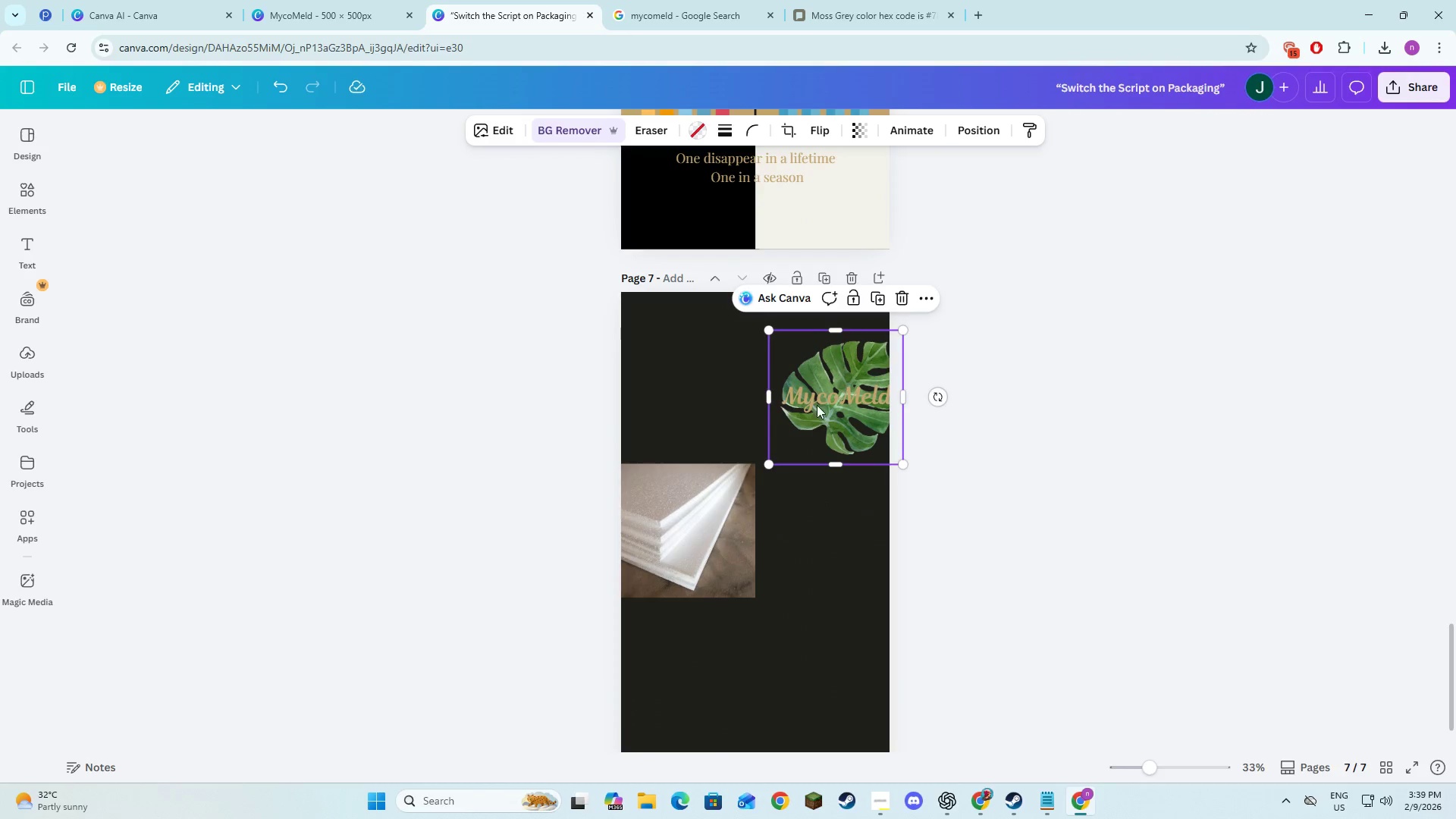 
left_click([692, 352])
 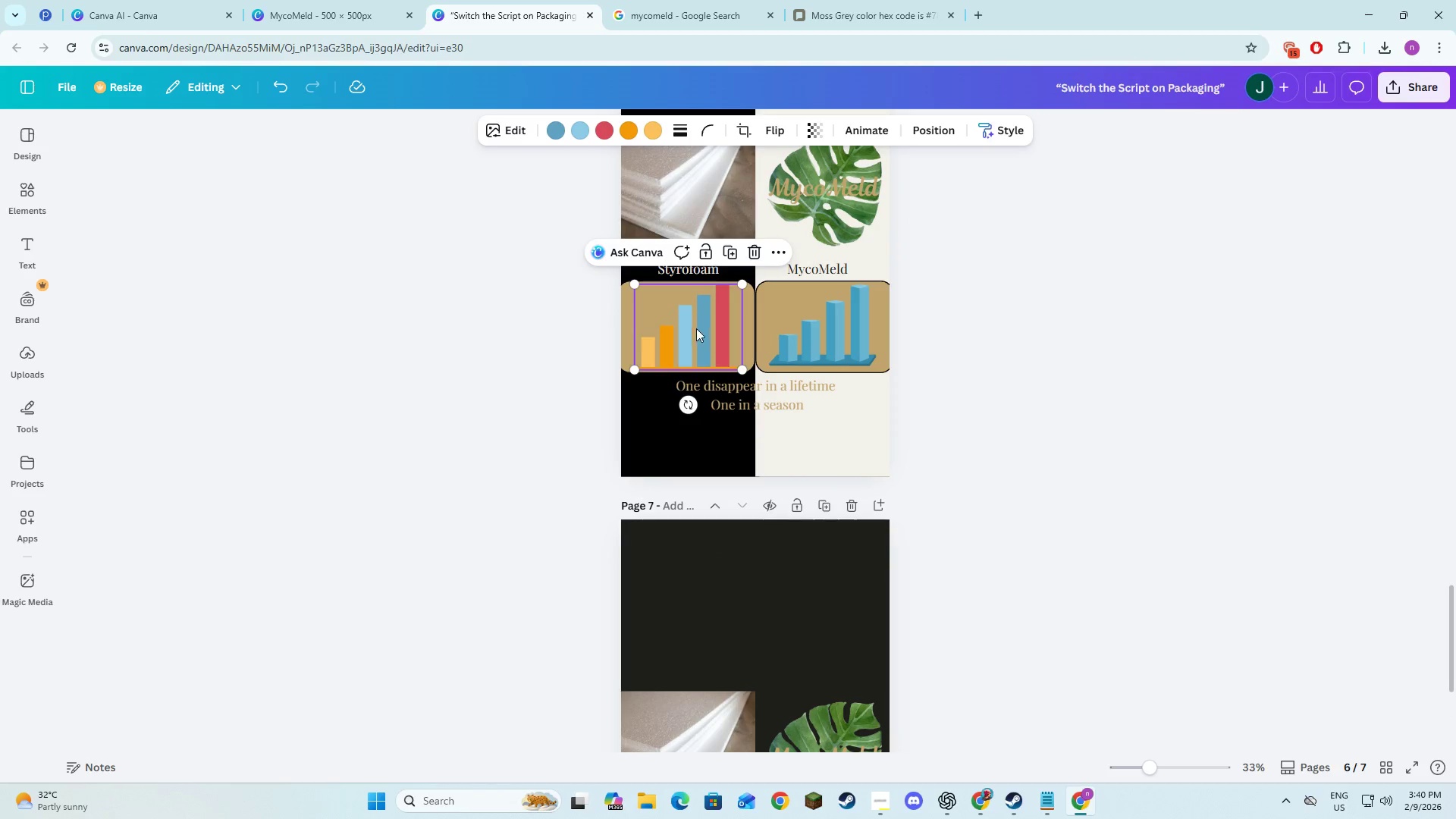 
left_click_drag(start_coordinate=[696, 329], to_coordinate=[711, 353])
 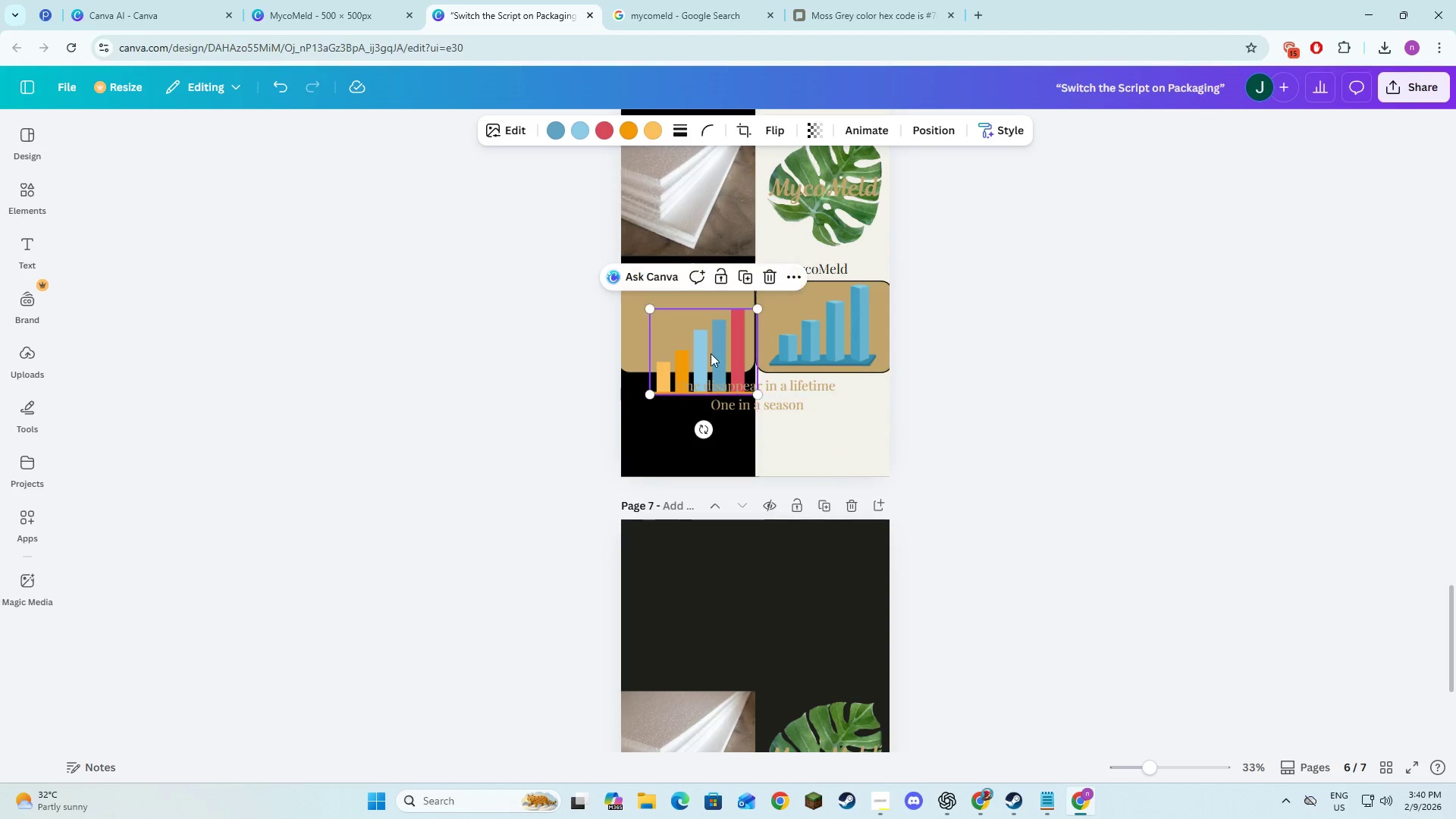 
key(Control+Z)
 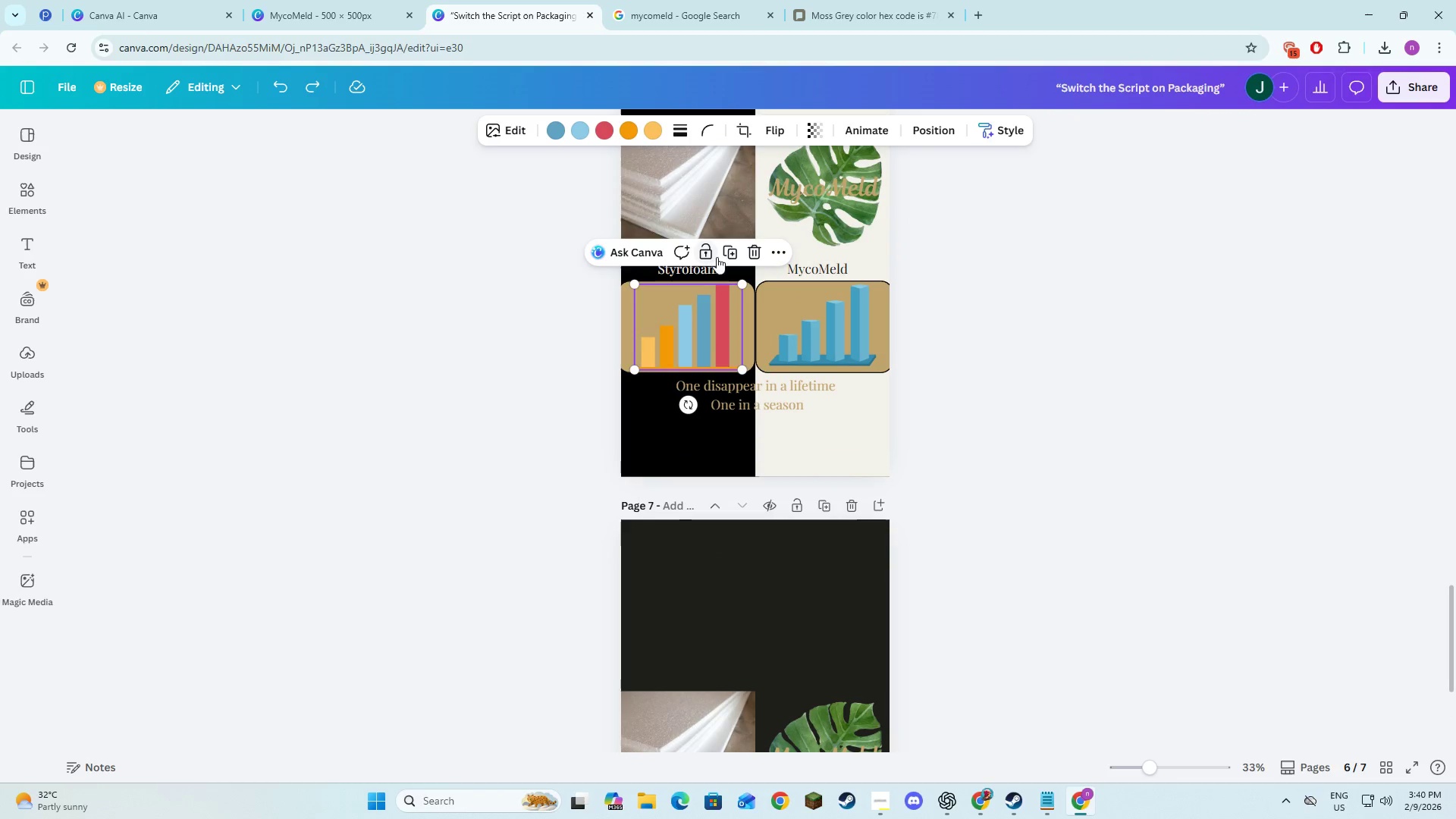 
scroll: coordinate [838, 312], scroll_direction: up, amount: 3.0
 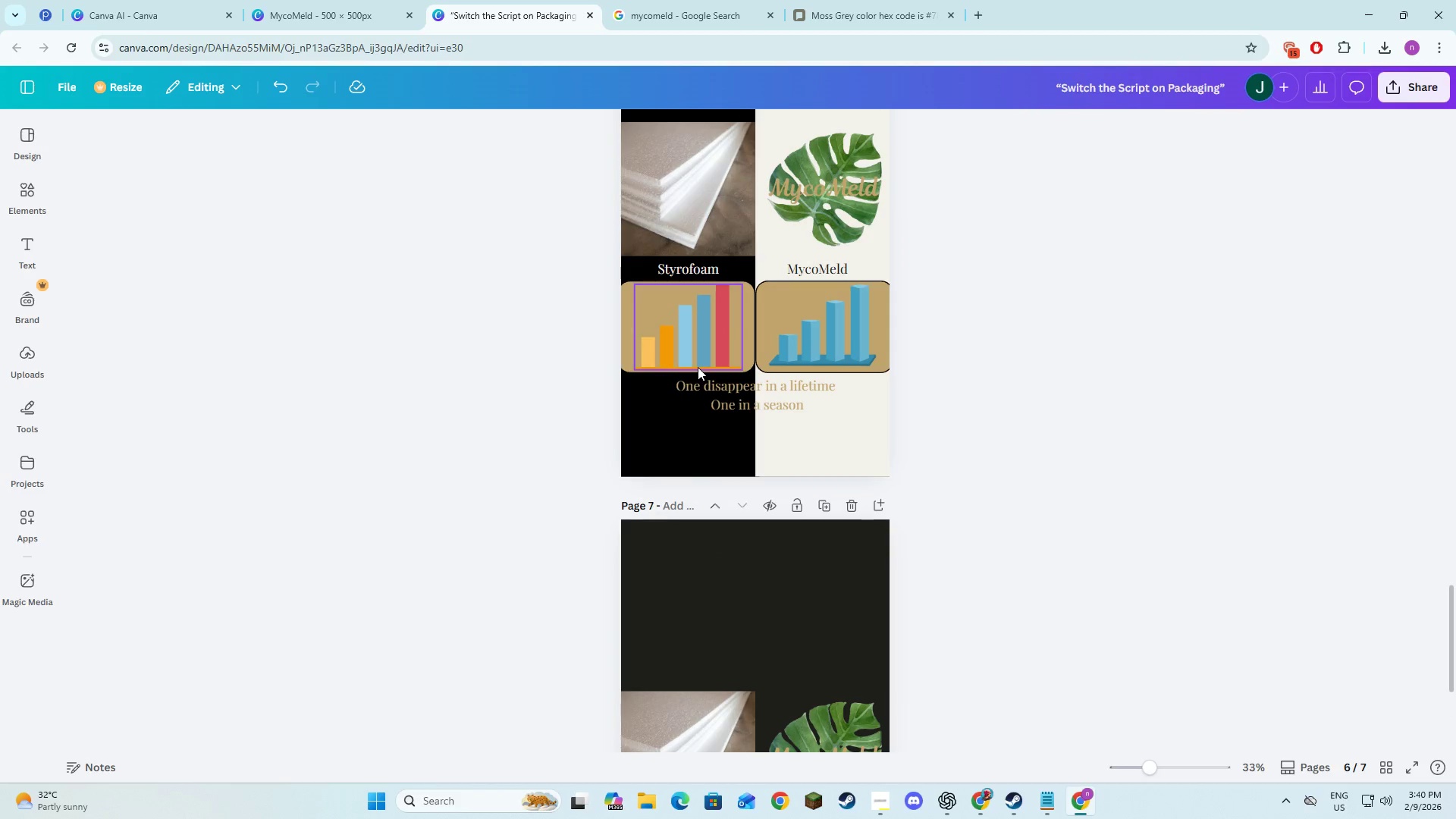 
left_click([728, 248])
 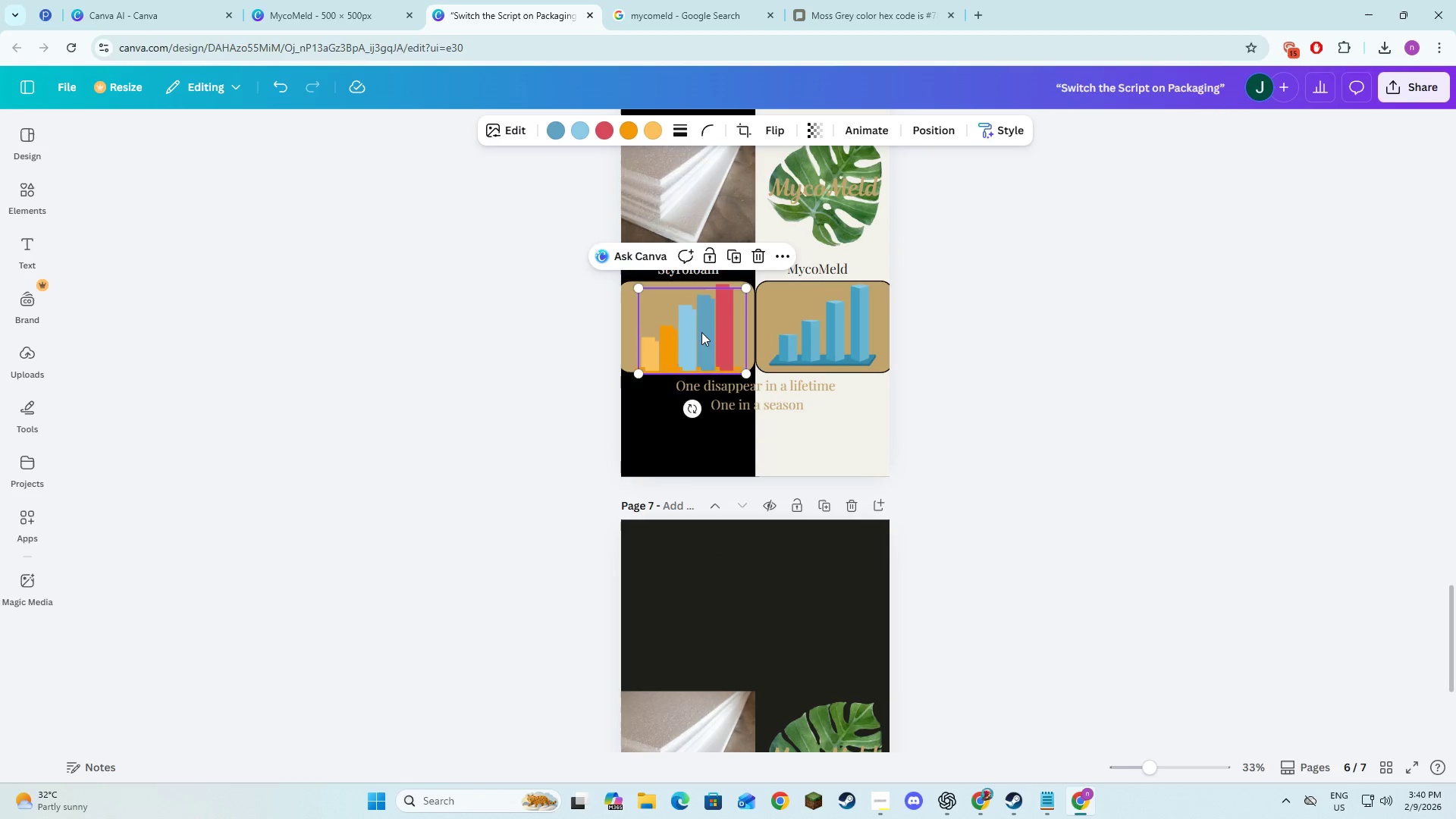 
left_click_drag(start_coordinate=[701, 335], to_coordinate=[701, 726])
 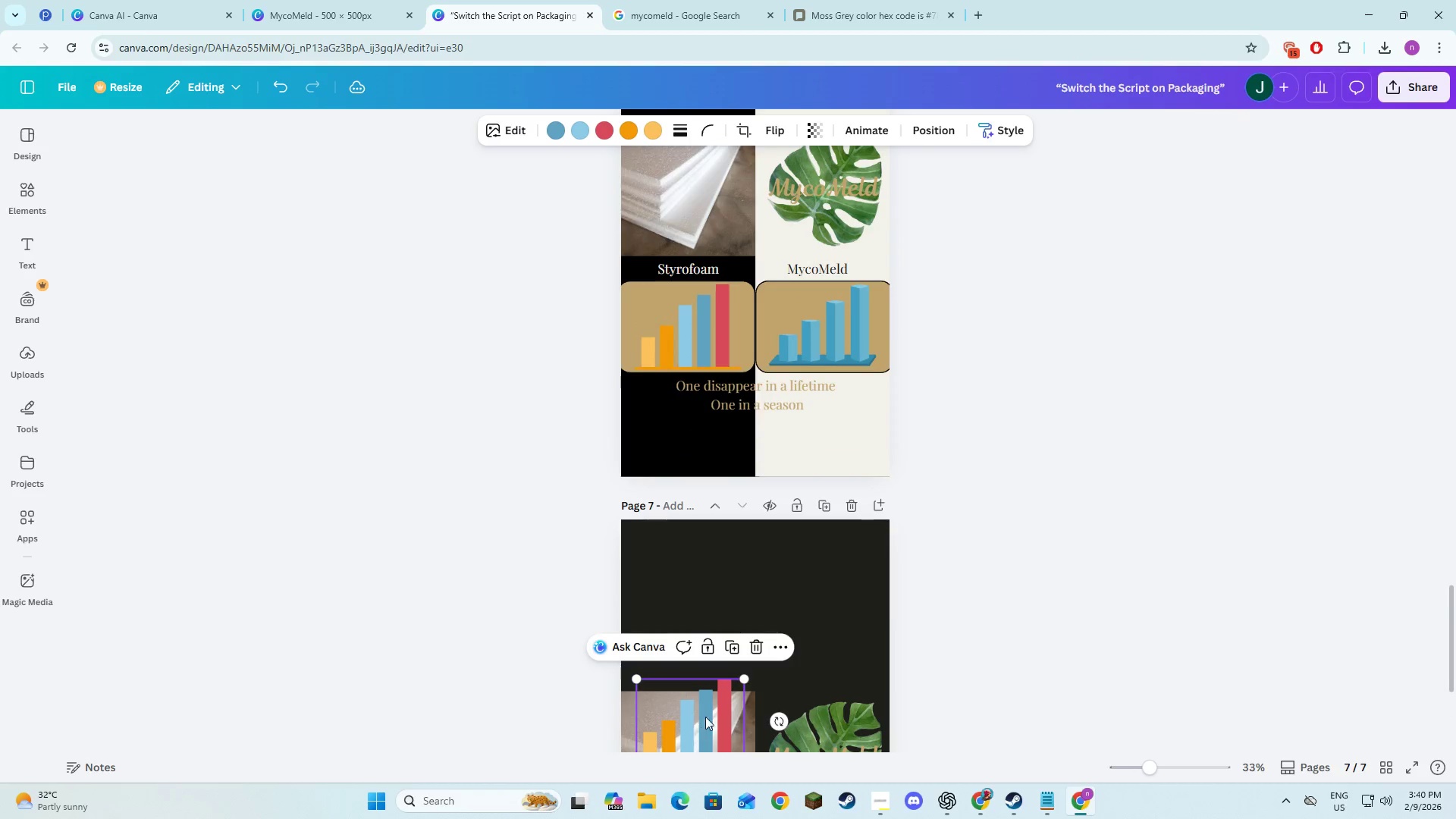 
left_click_drag(start_coordinate=[686, 479], to_coordinate=[673, 494])
 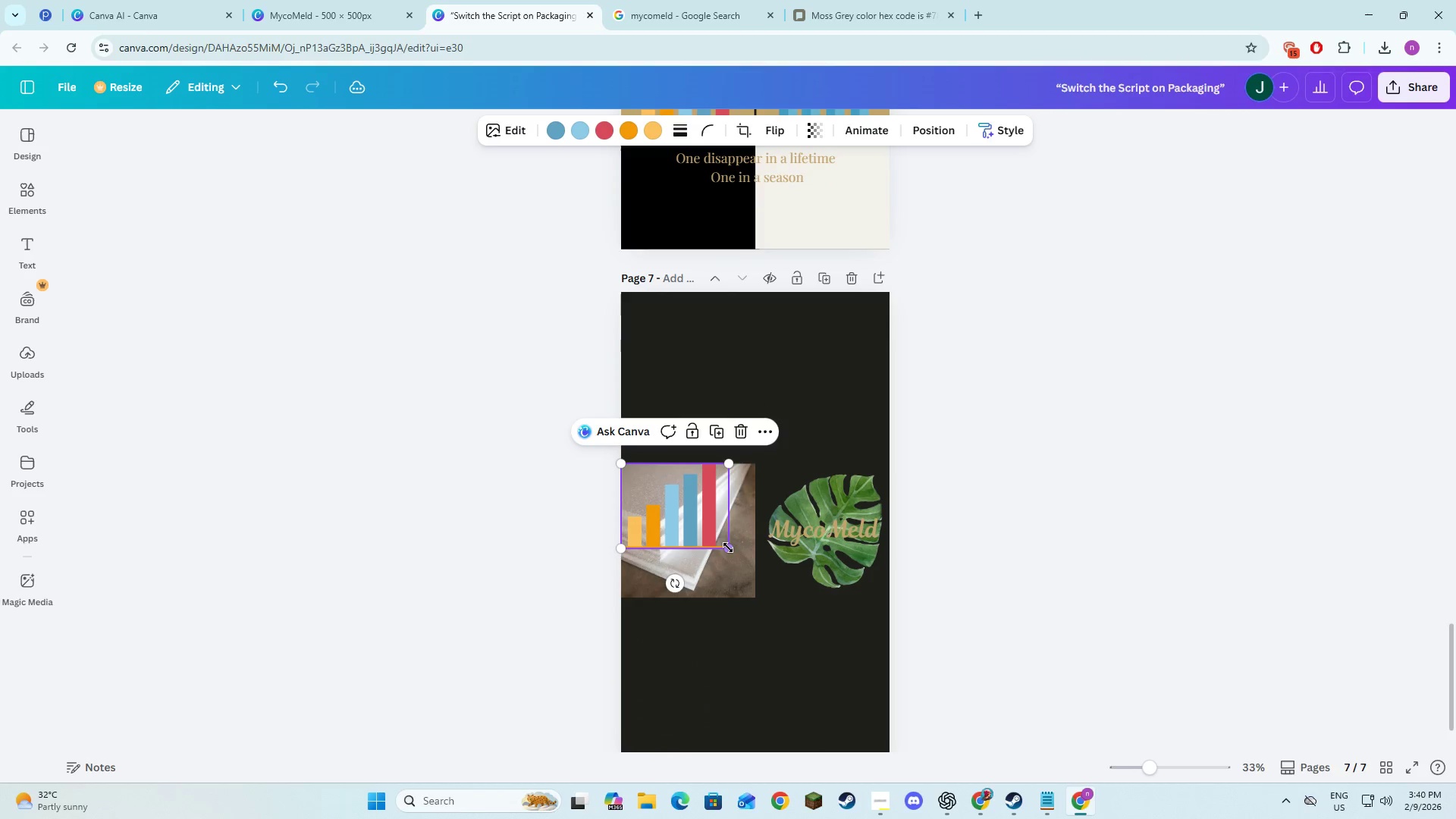 
left_click_drag(start_coordinate=[728, 547], to_coordinate=[733, 589])
 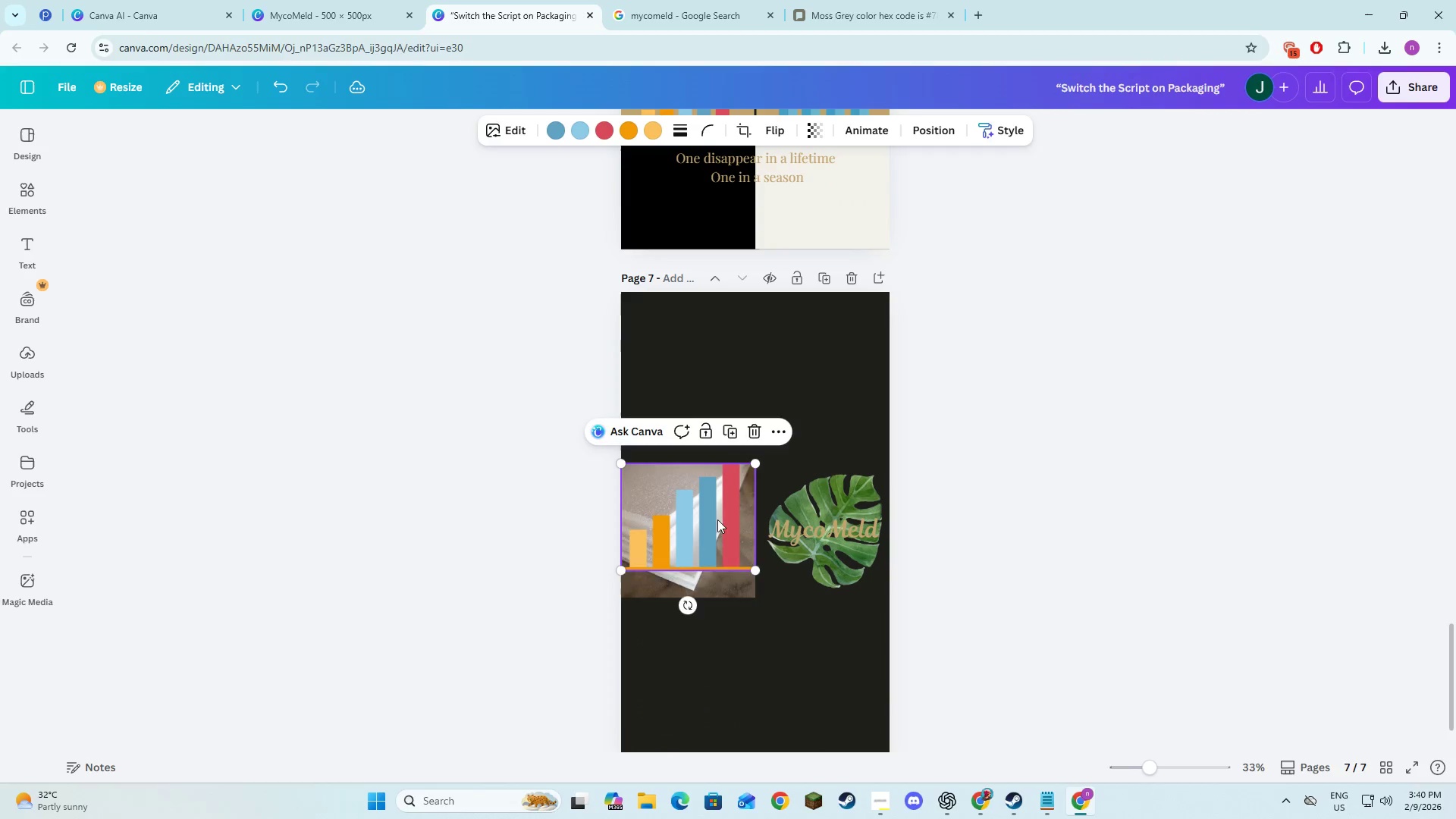 
scroll: coordinate [713, 687], scroll_direction: down, amount: 3.0
 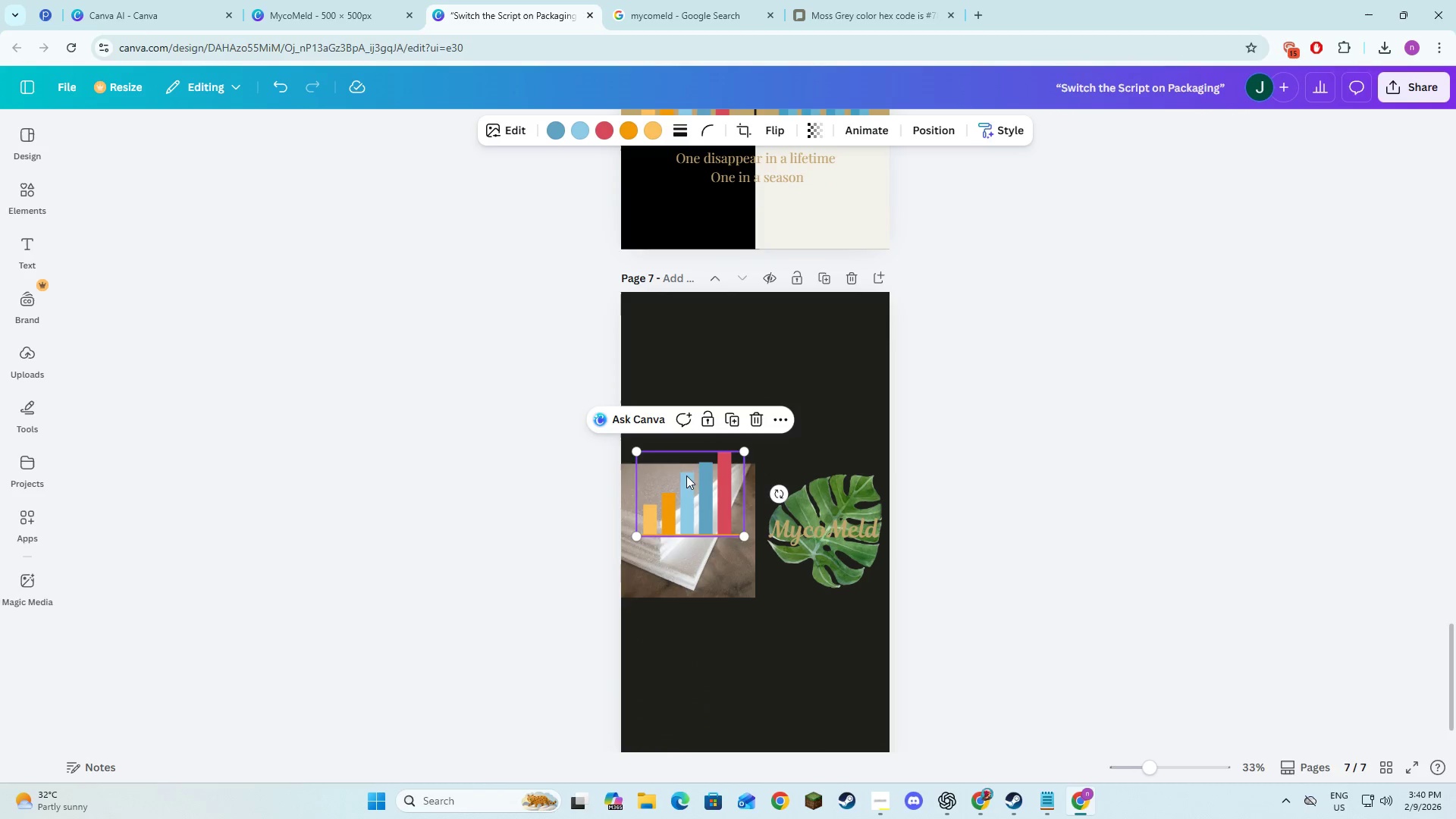 
left_click_drag(start_coordinate=[717, 519], to_coordinate=[720, 537])
 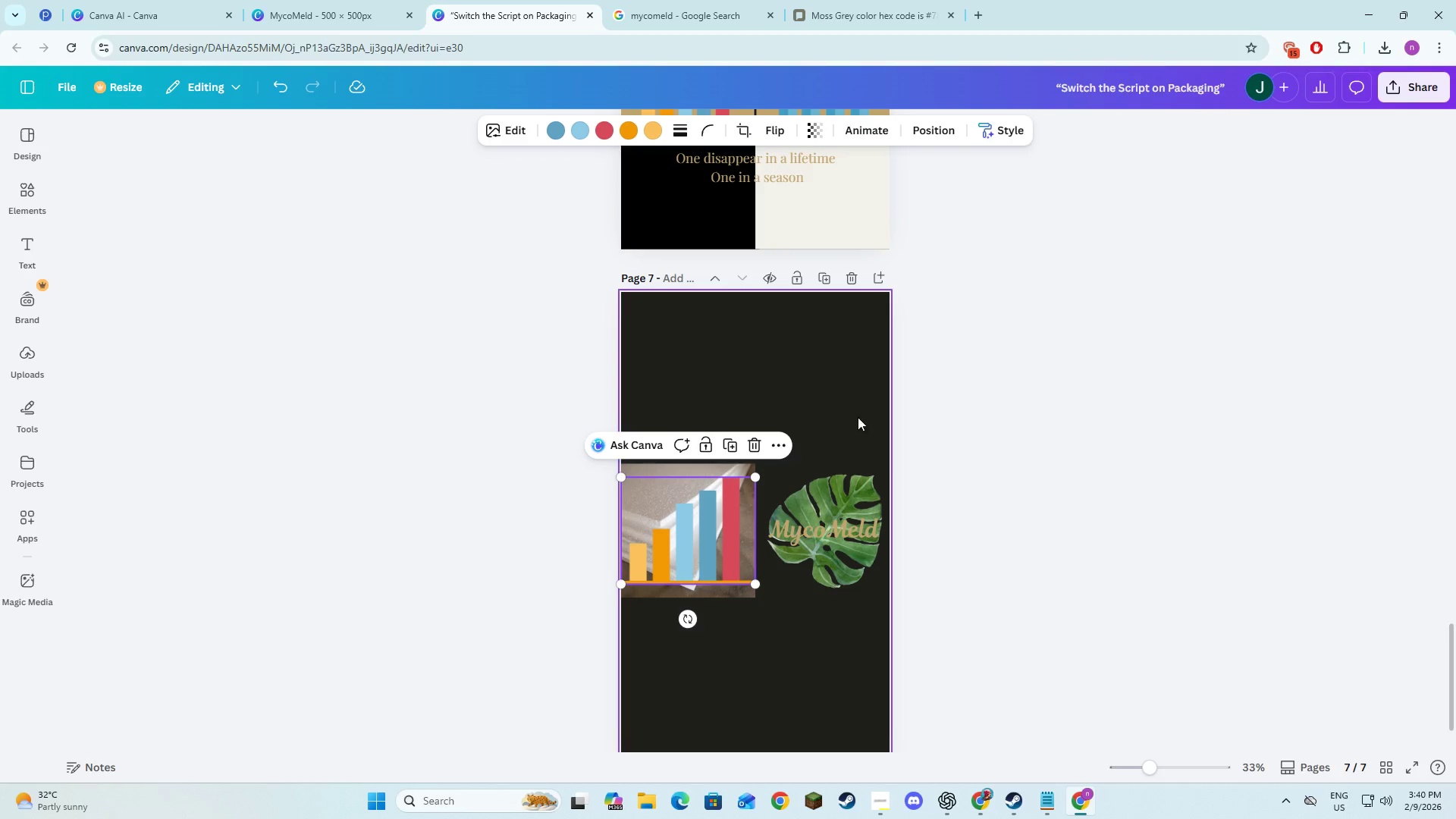 
left_click([833, 338])
 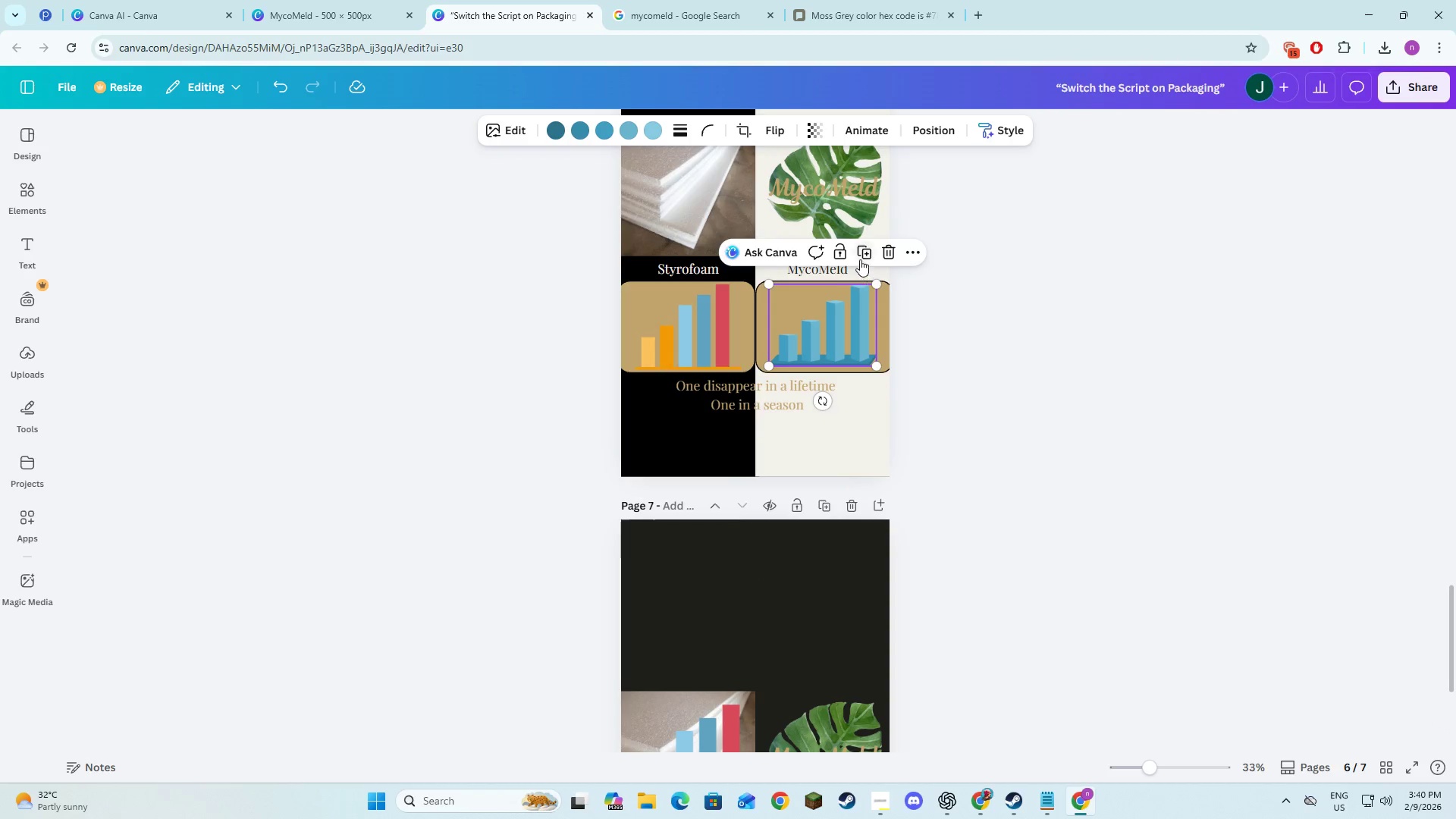 
left_click([862, 253])
 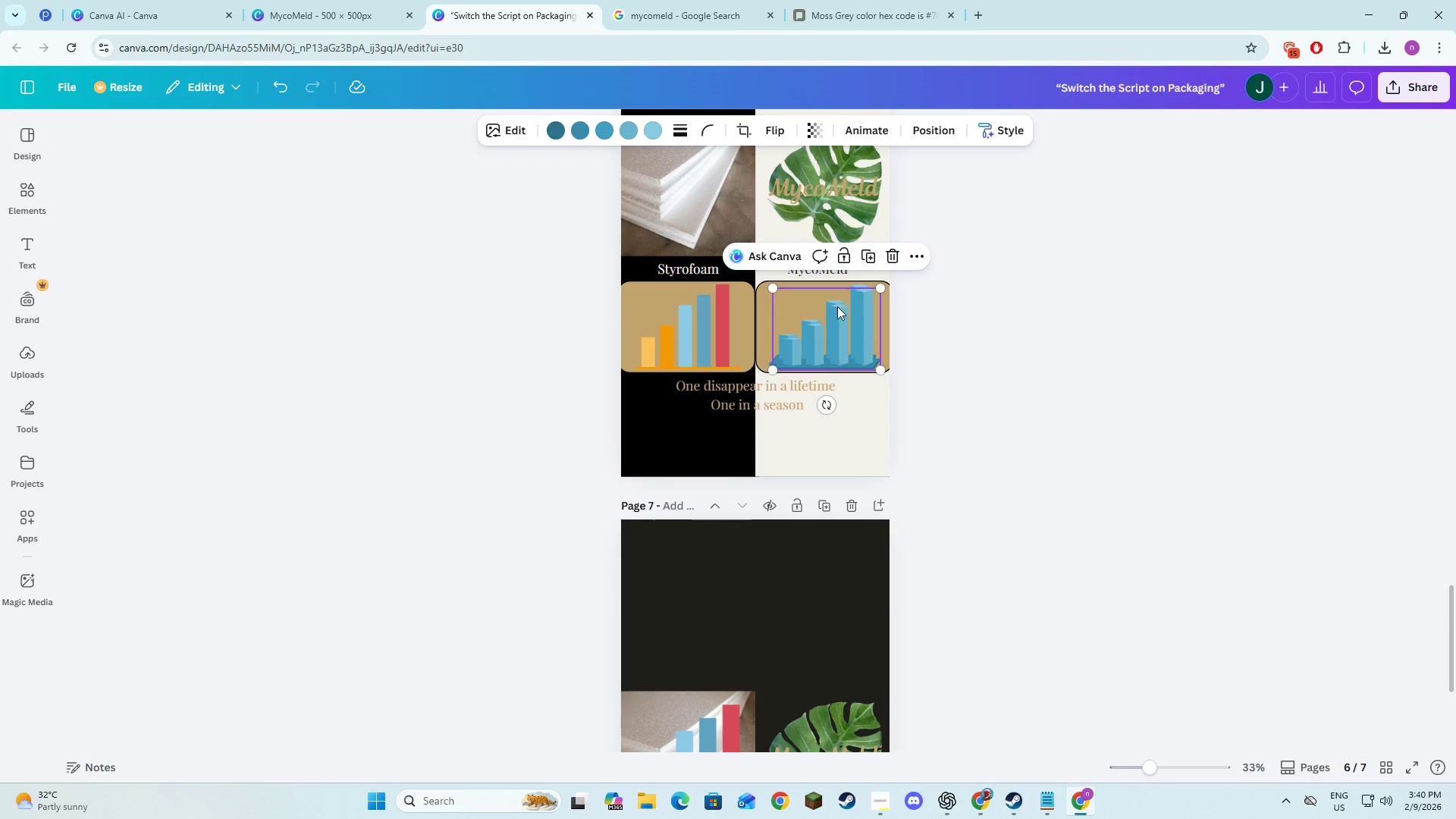 
left_click_drag(start_coordinate=[834, 324], to_coordinate=[810, 696])
 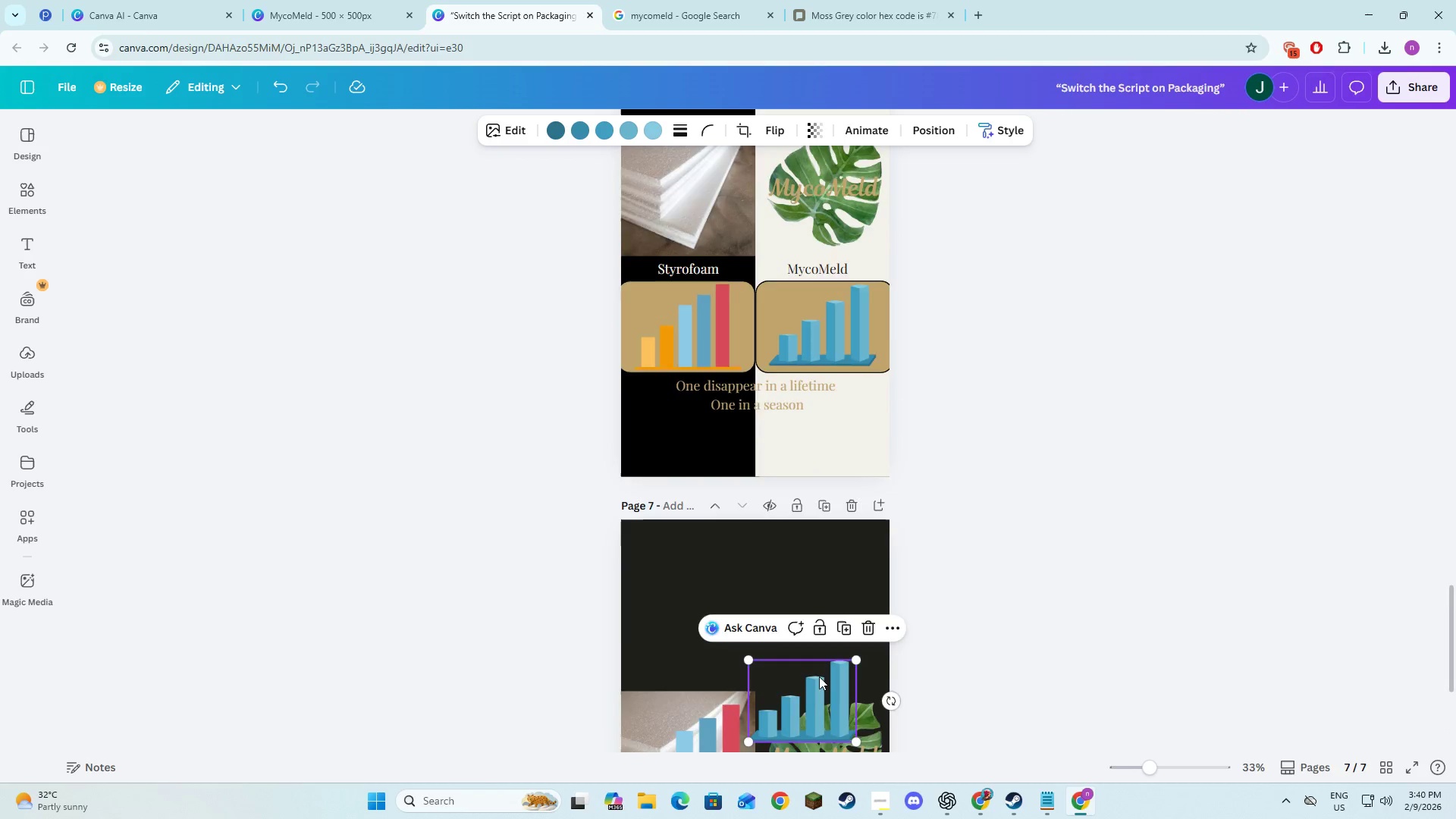 
scroll: coordinate [856, 419], scroll_direction: up, amount: 3.0
 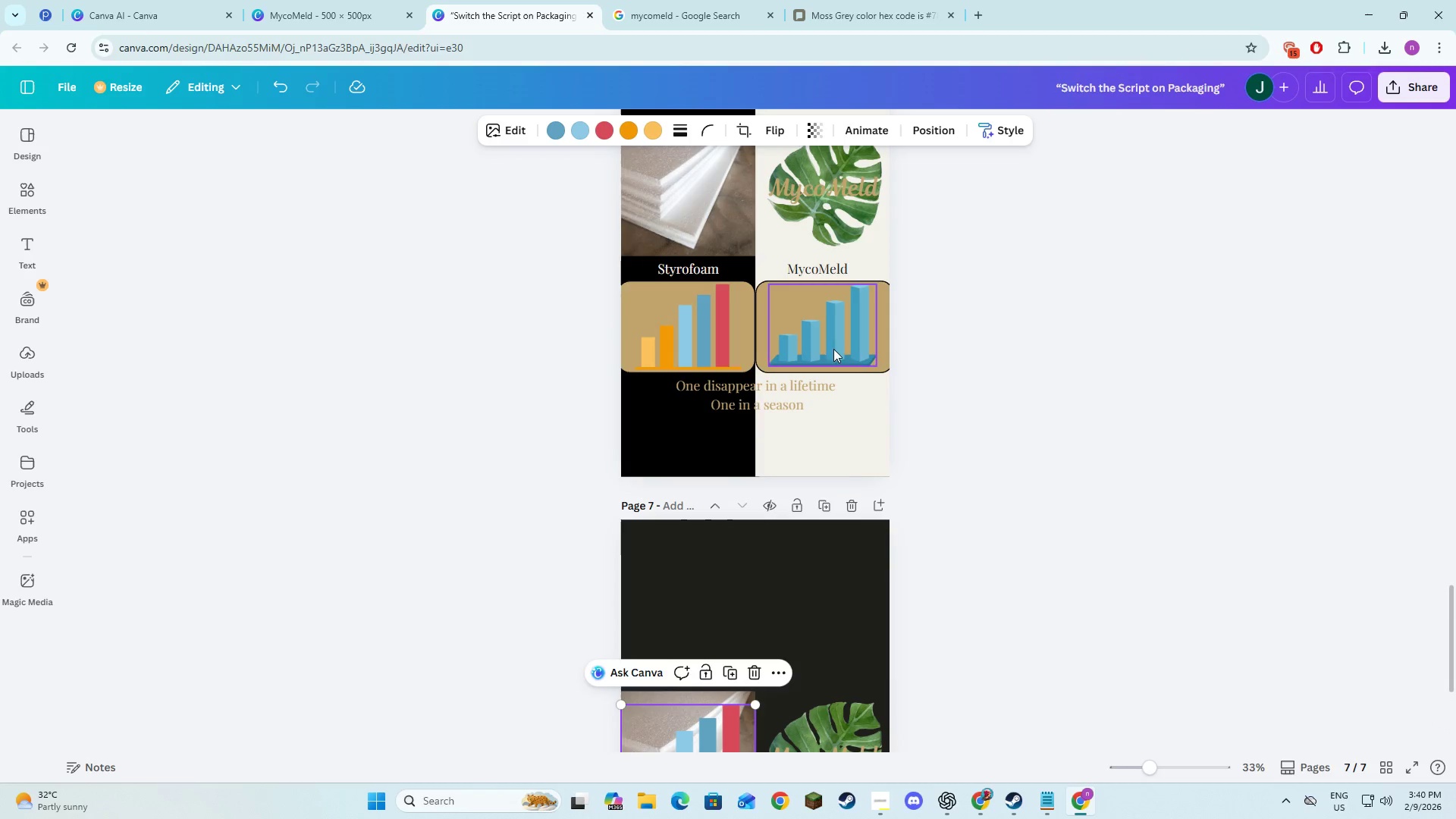 
left_click_drag(start_coordinate=[805, 555], to_coordinate=[814, 588])
 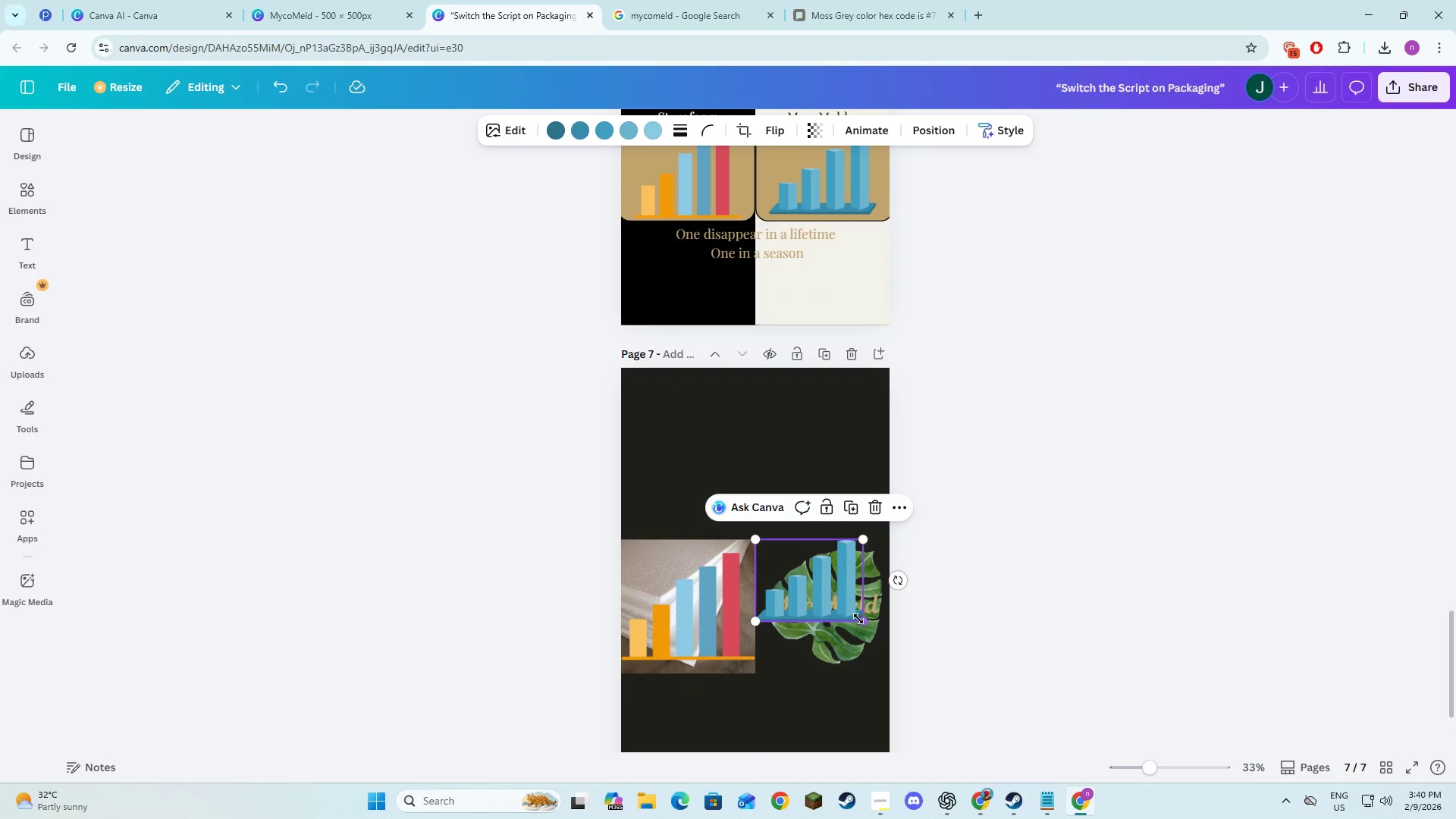 
scroll: coordinate [821, 667], scroll_direction: down, amount: 2.0
 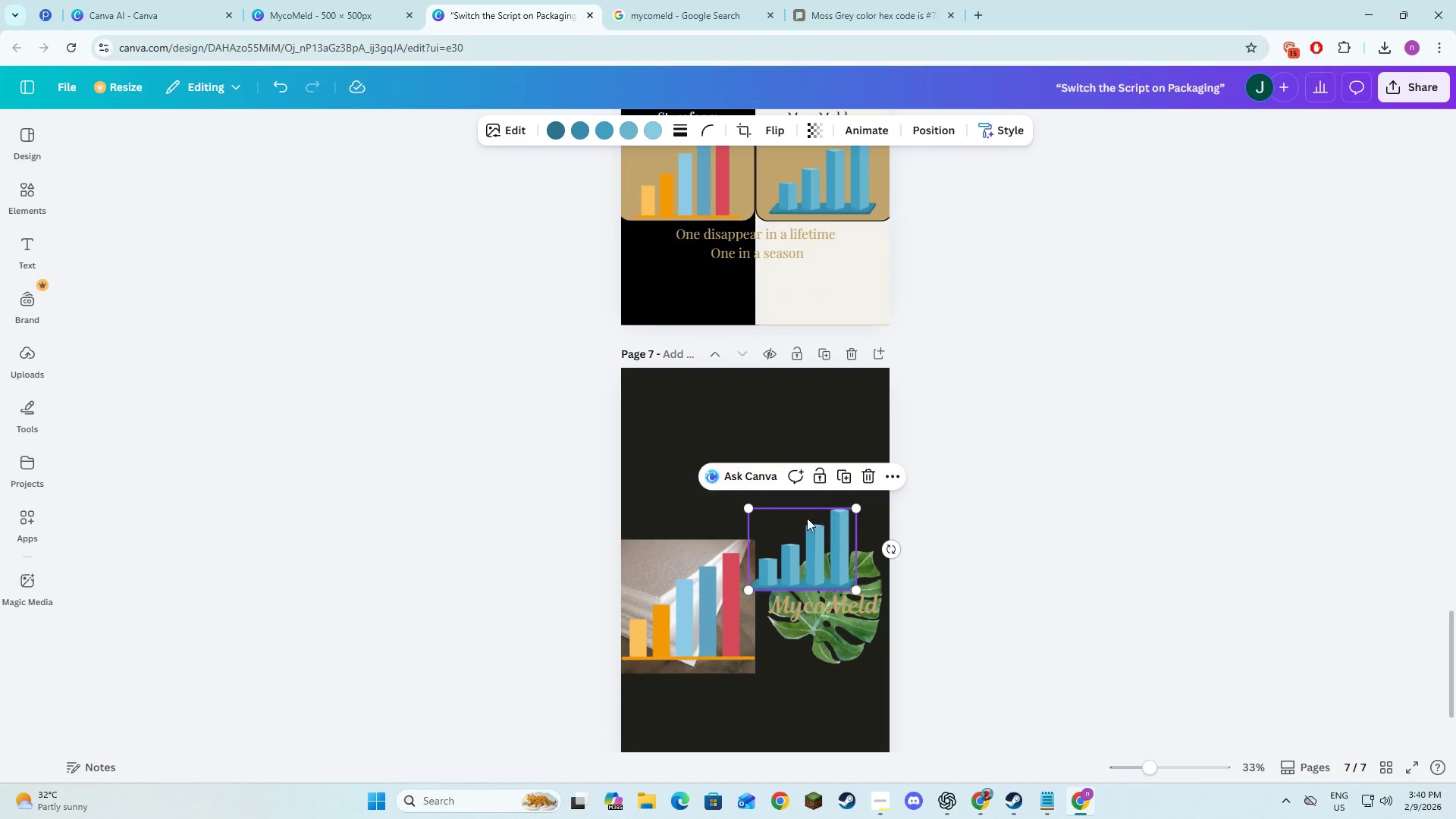 
left_click_drag(start_coordinate=[858, 619], to_coordinate=[876, 648])
 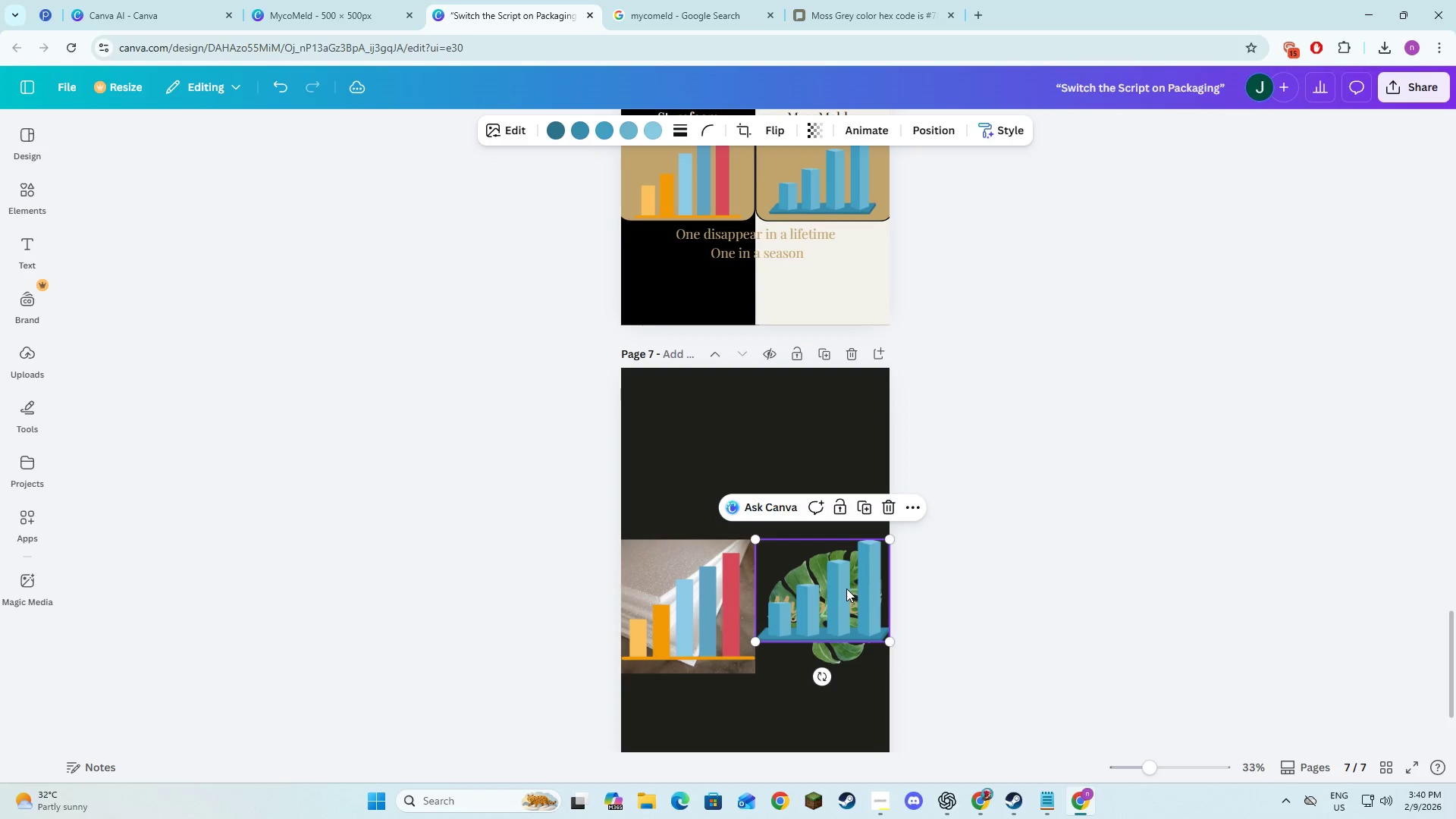 
left_click_drag(start_coordinate=[847, 594], to_coordinate=[852, 613])
 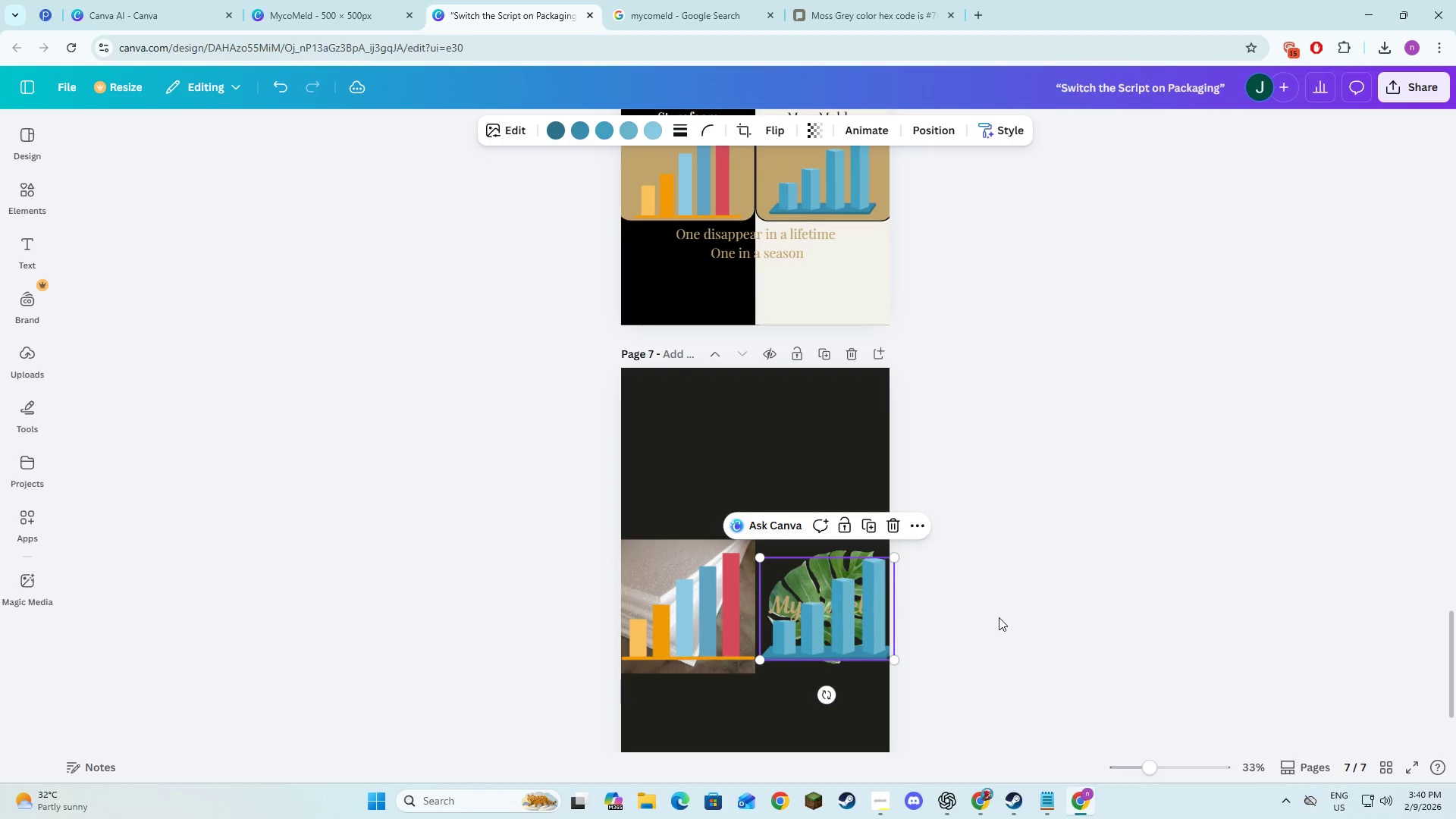 
left_click([999, 617])
 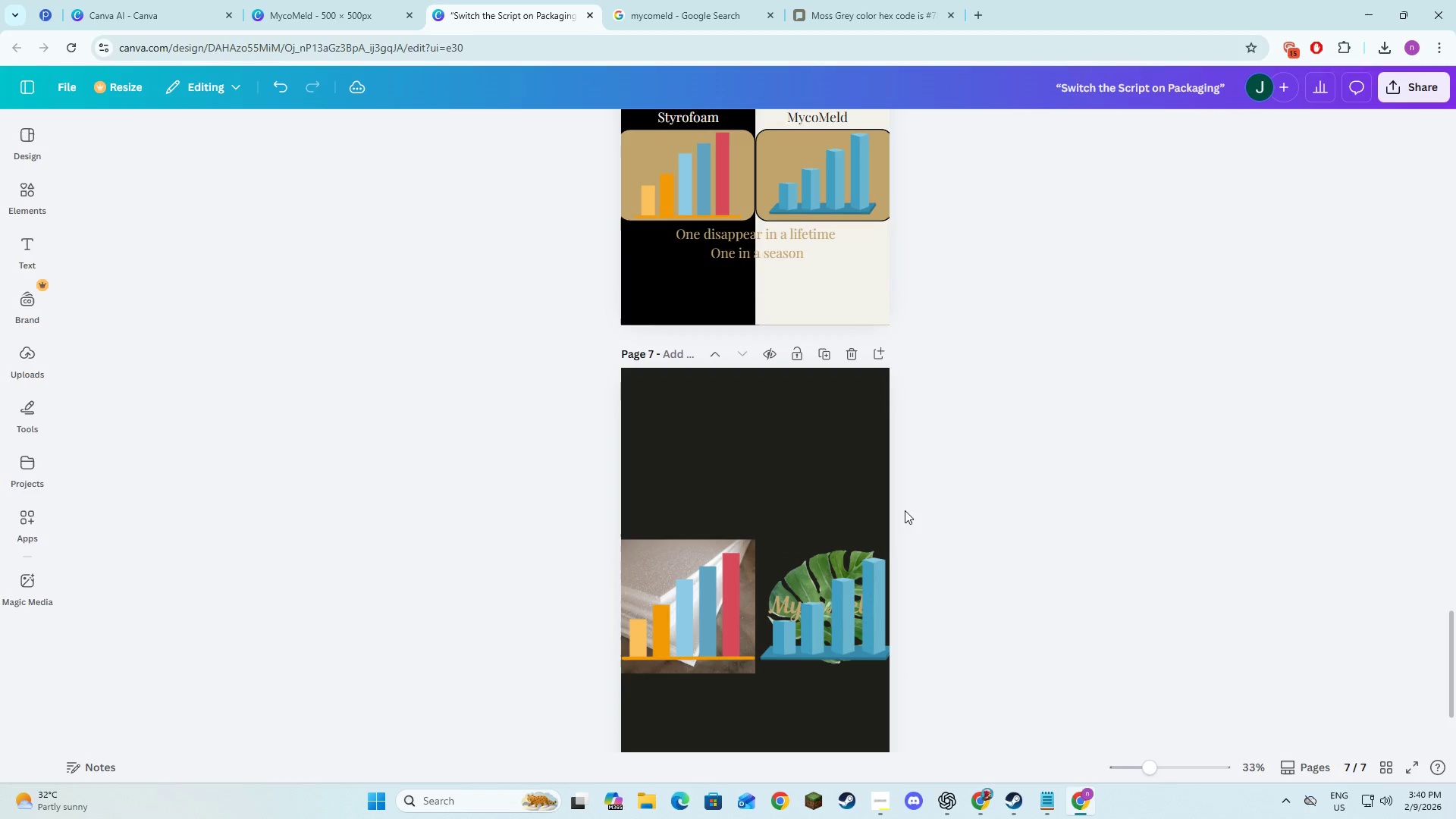 
key(Alt+AltLeft)
 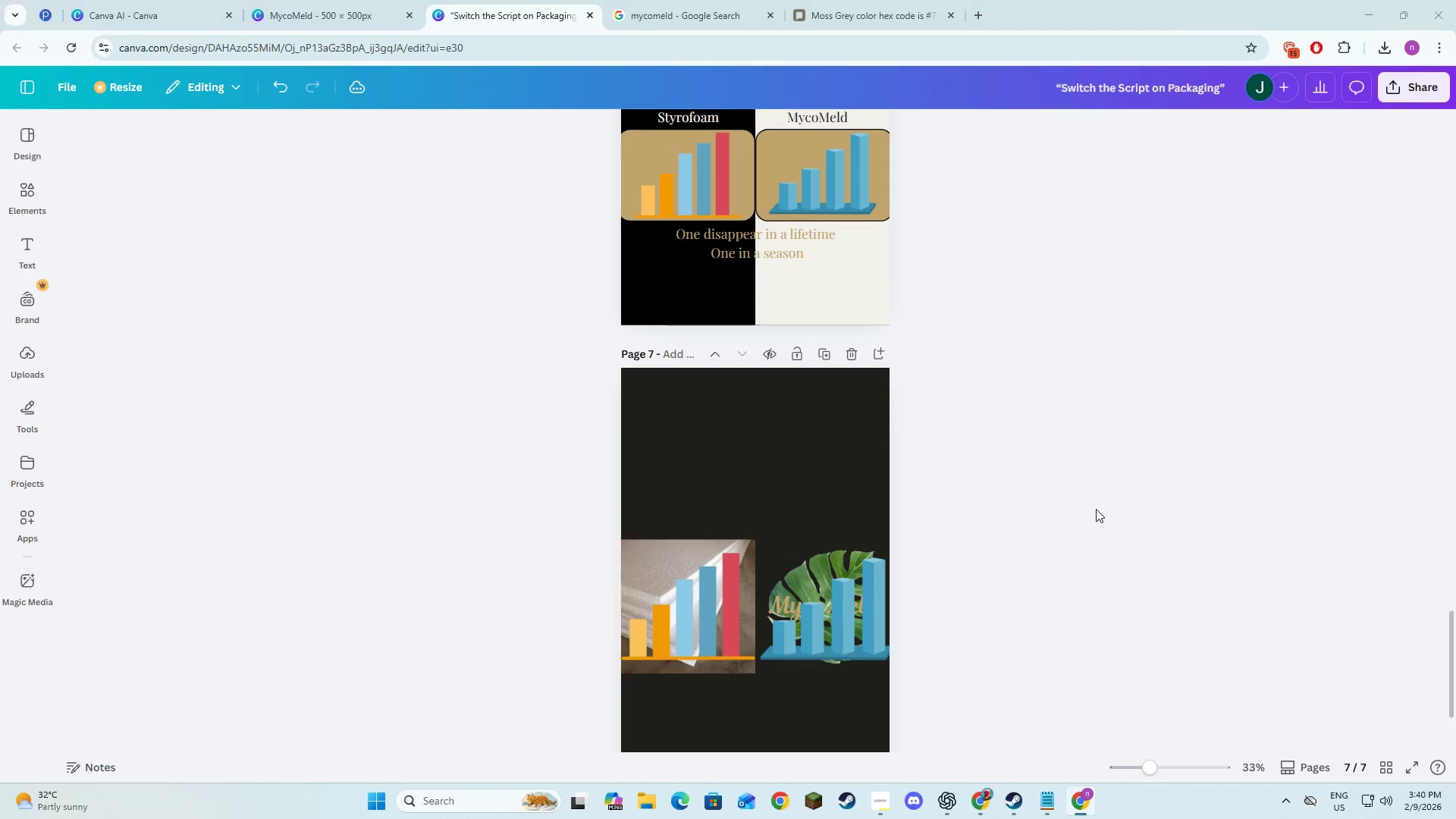 
key(Alt+Tab)
 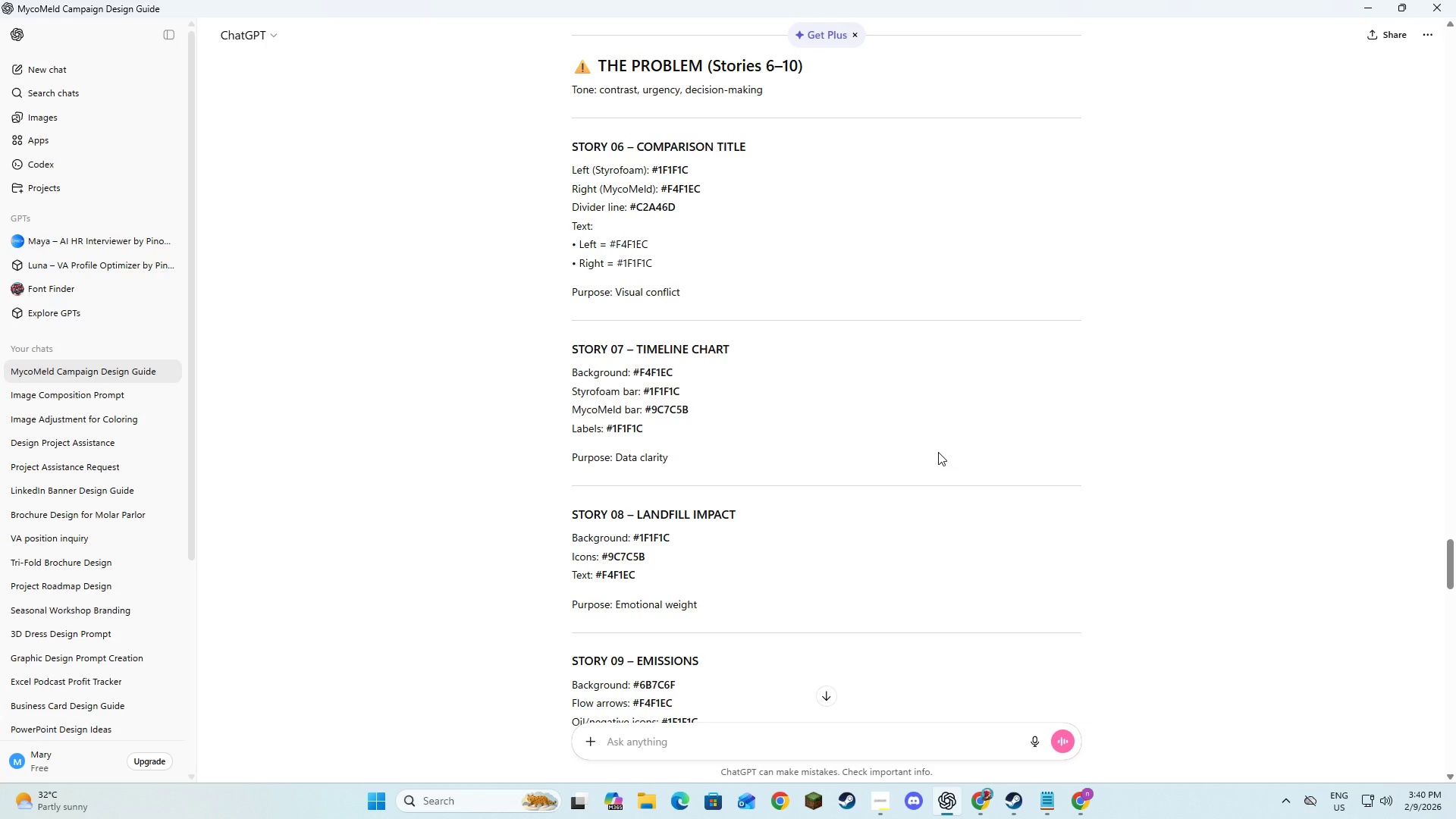 
key(Alt+AltLeft)
 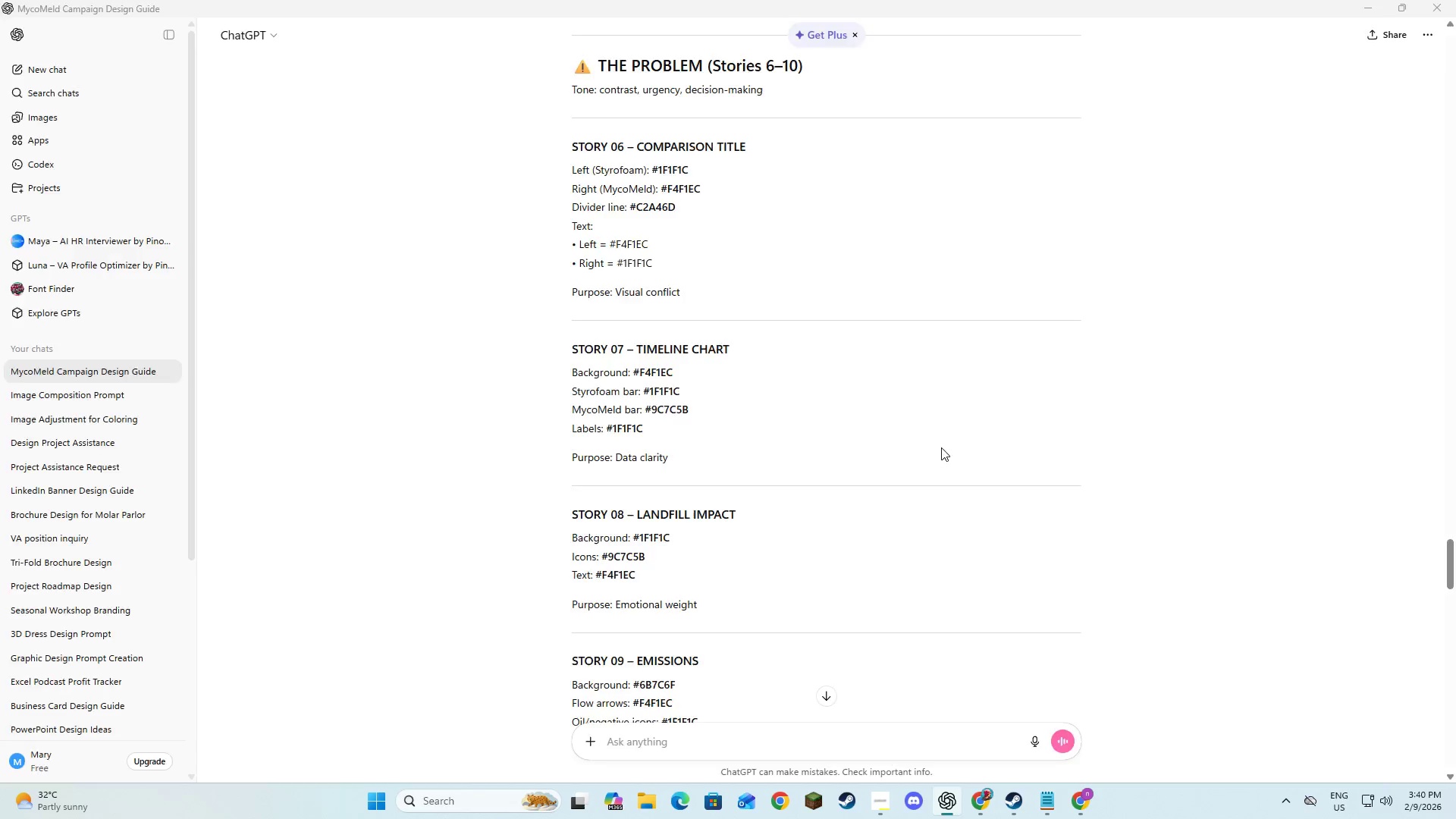 
key(Alt+Tab)
 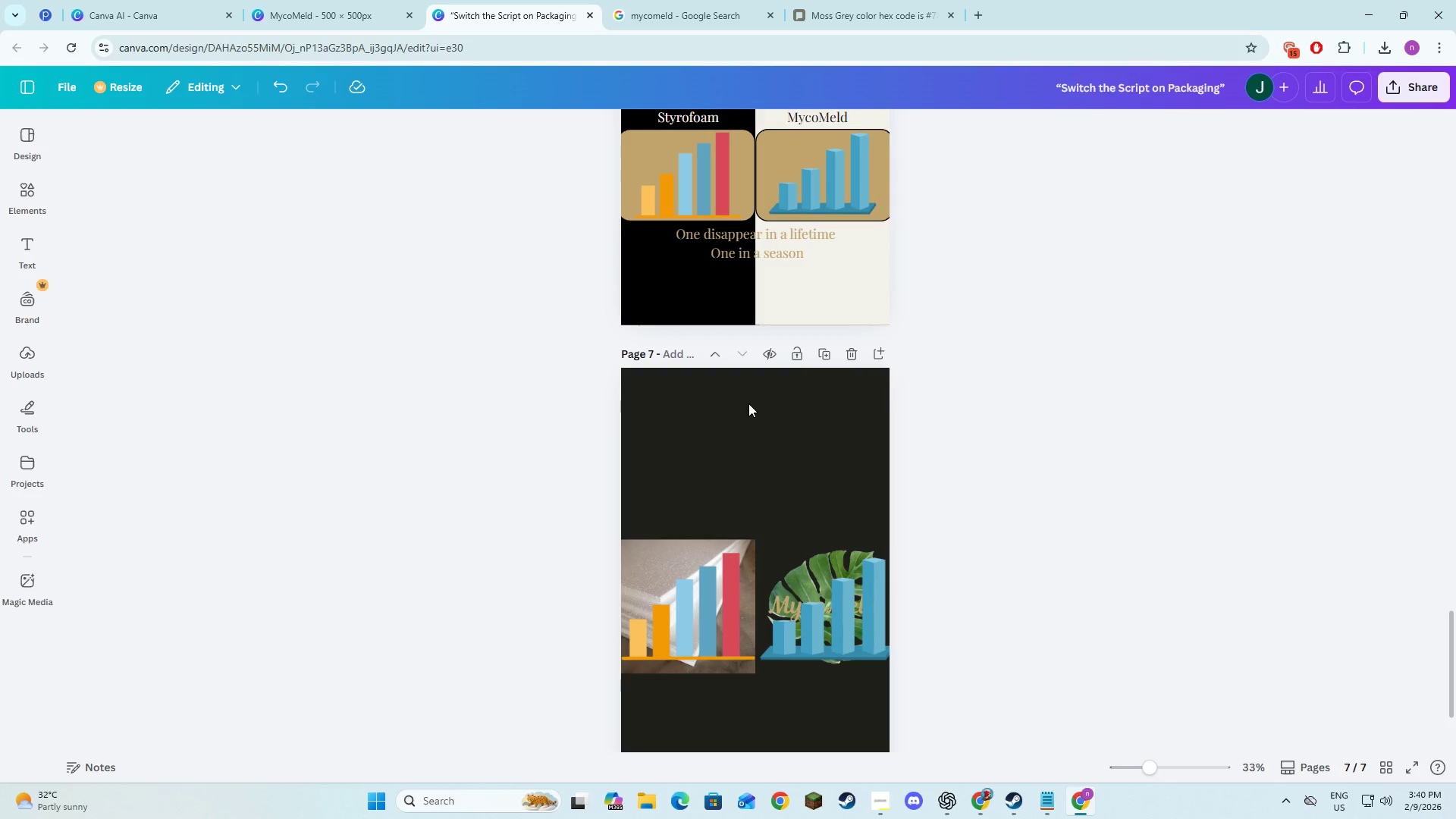 
left_click([748, 403])
 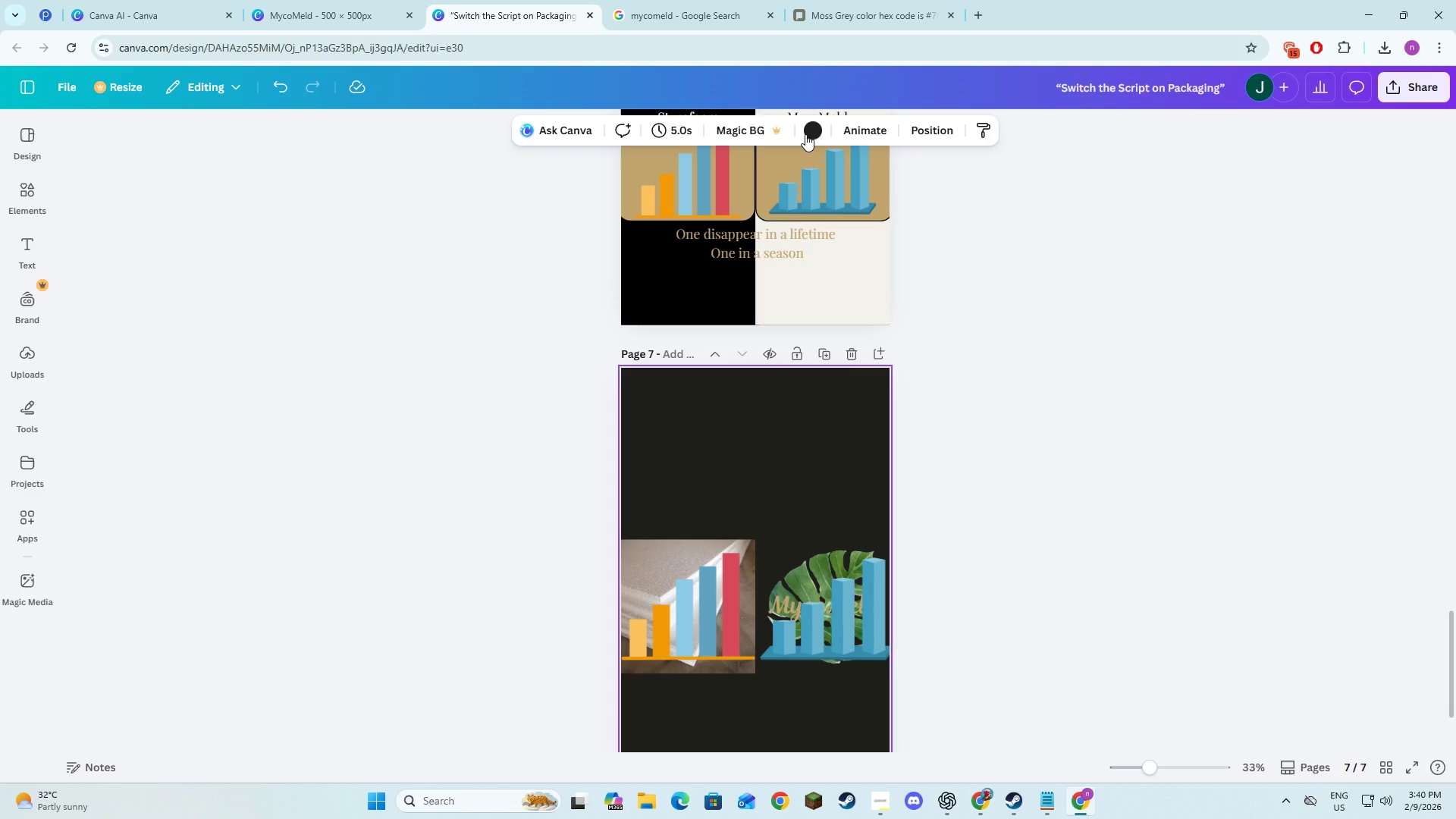 
left_click([817, 122])
 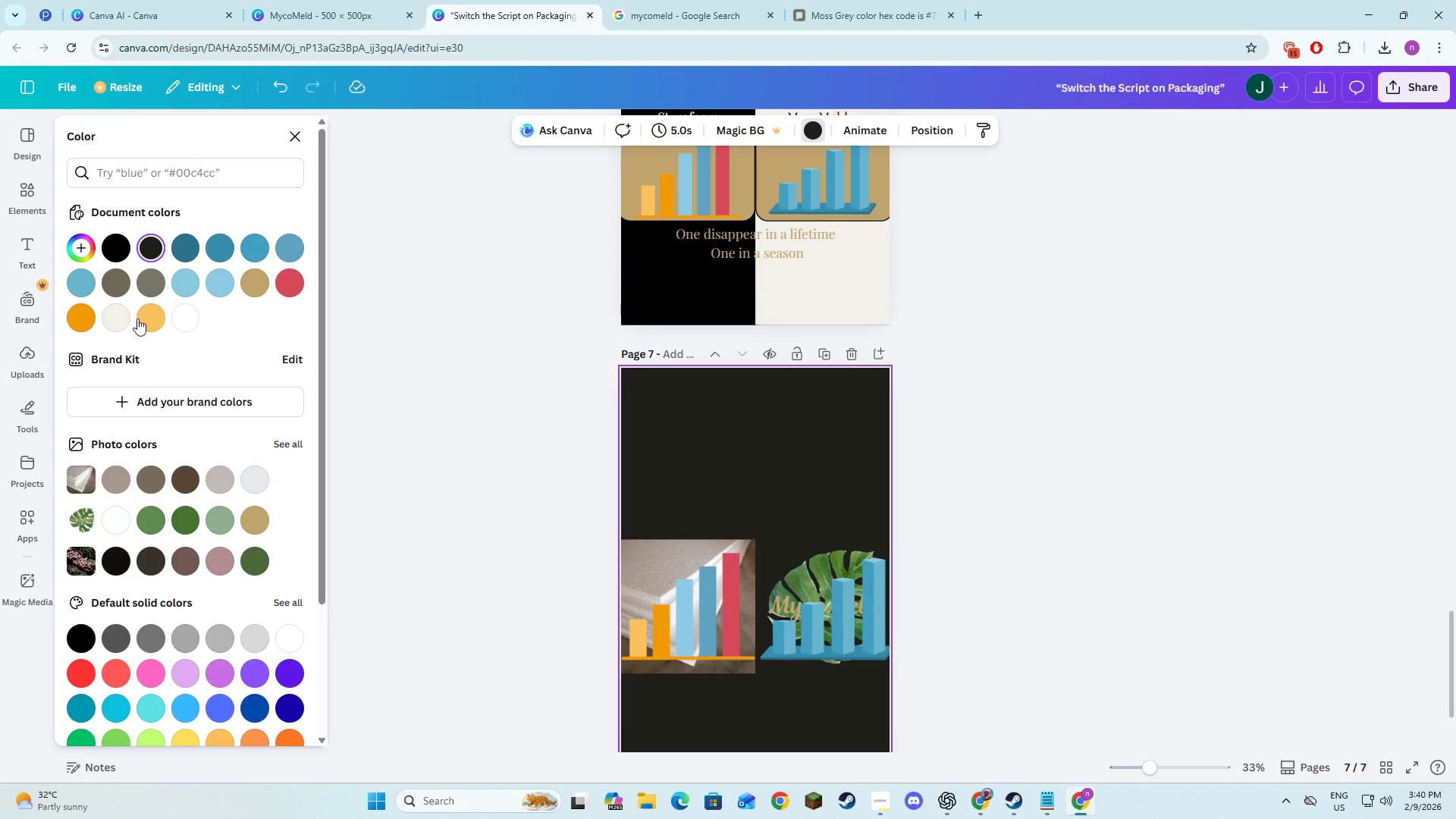 
left_click([122, 320])
 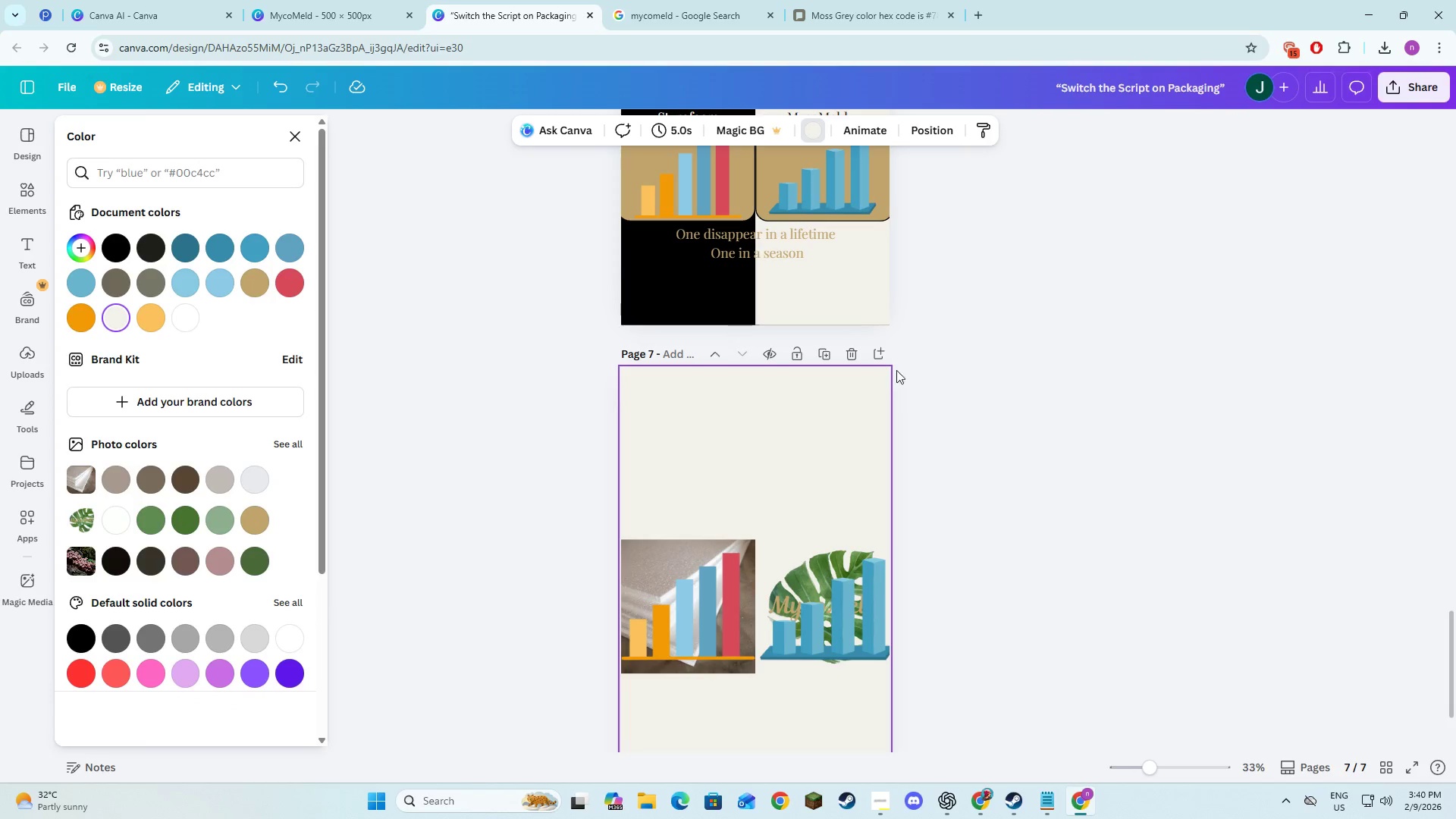 
double_click([897, 378])
 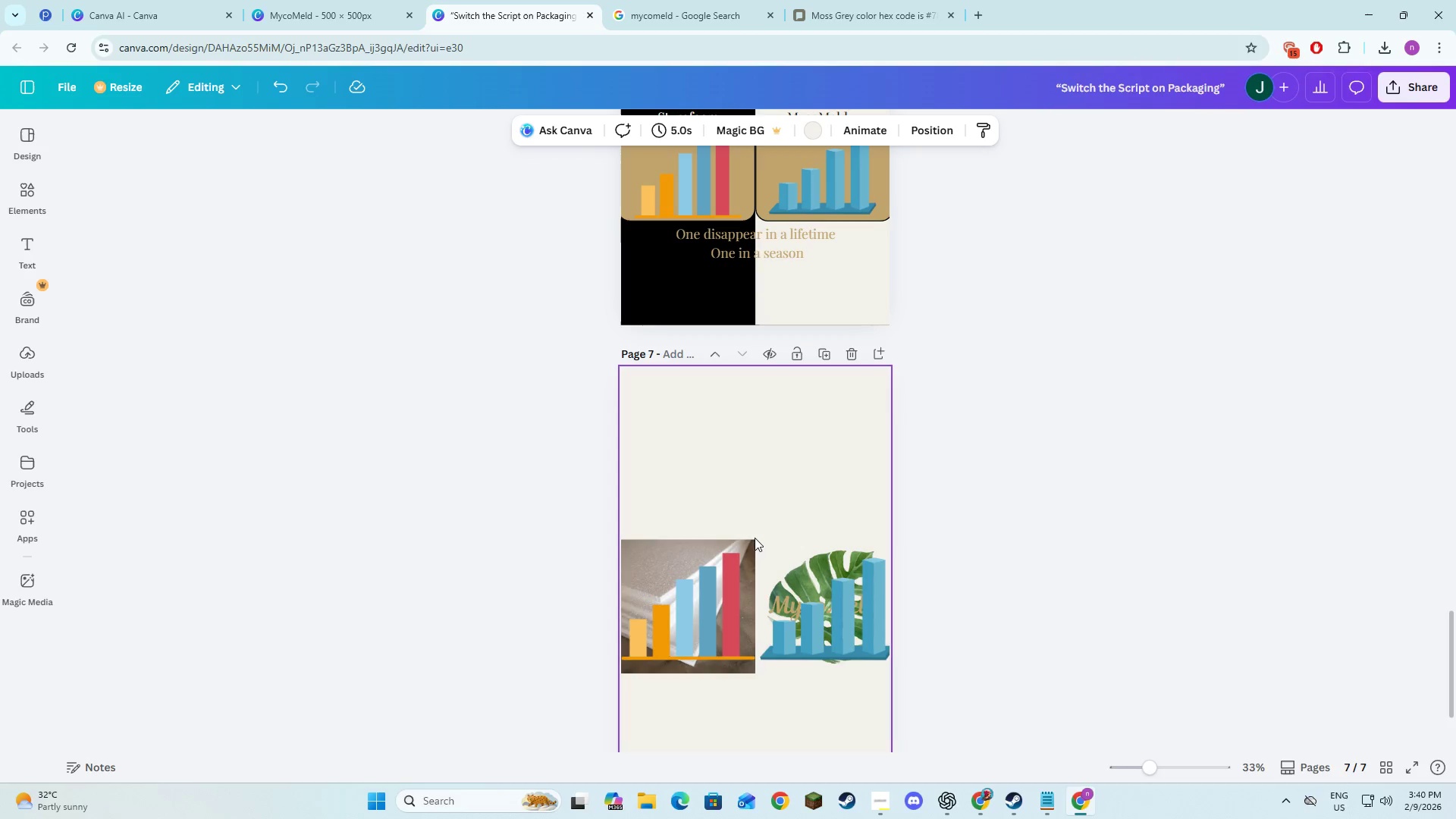 
left_click([774, 556])
 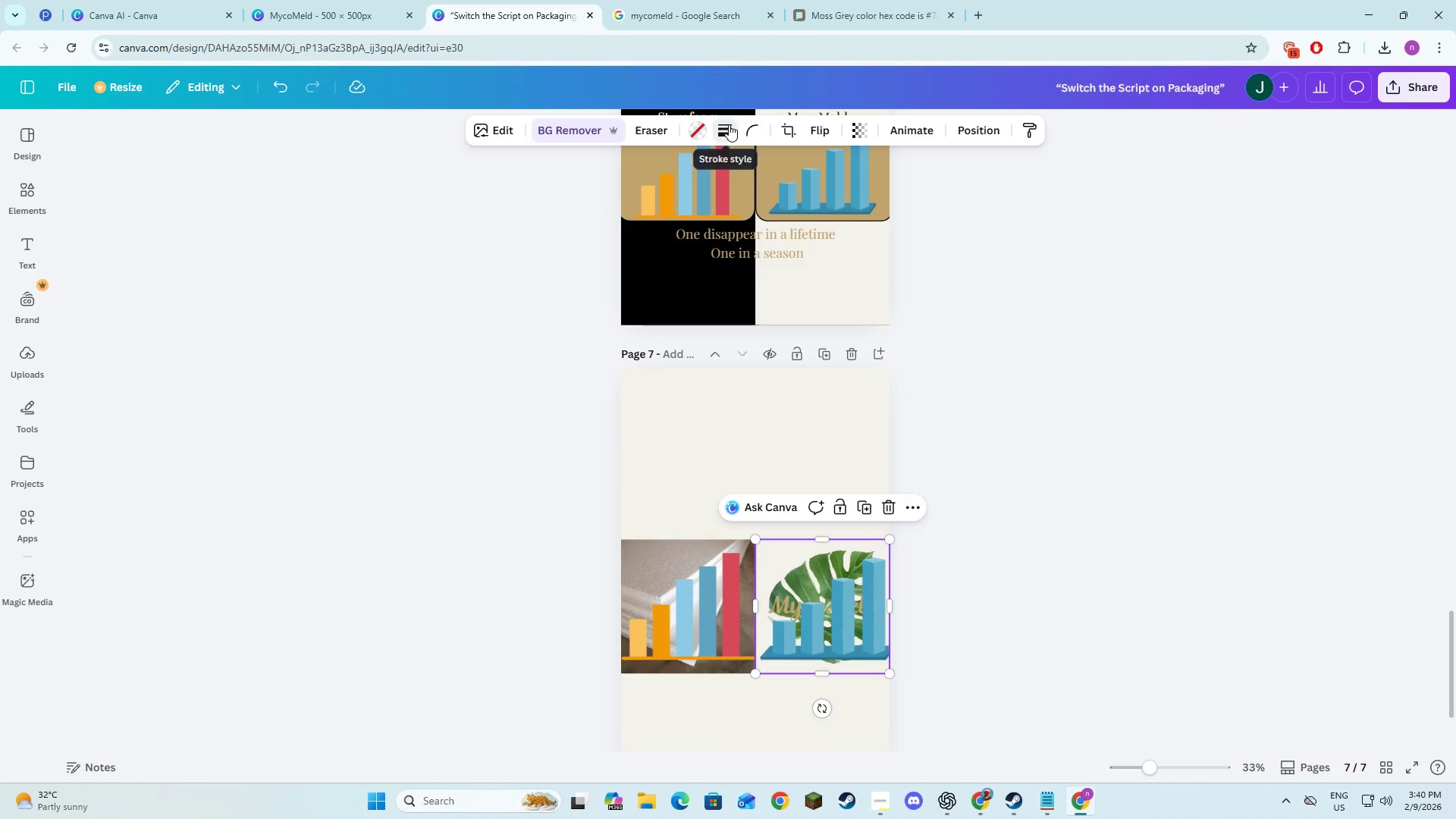 
left_click([686, 185])
 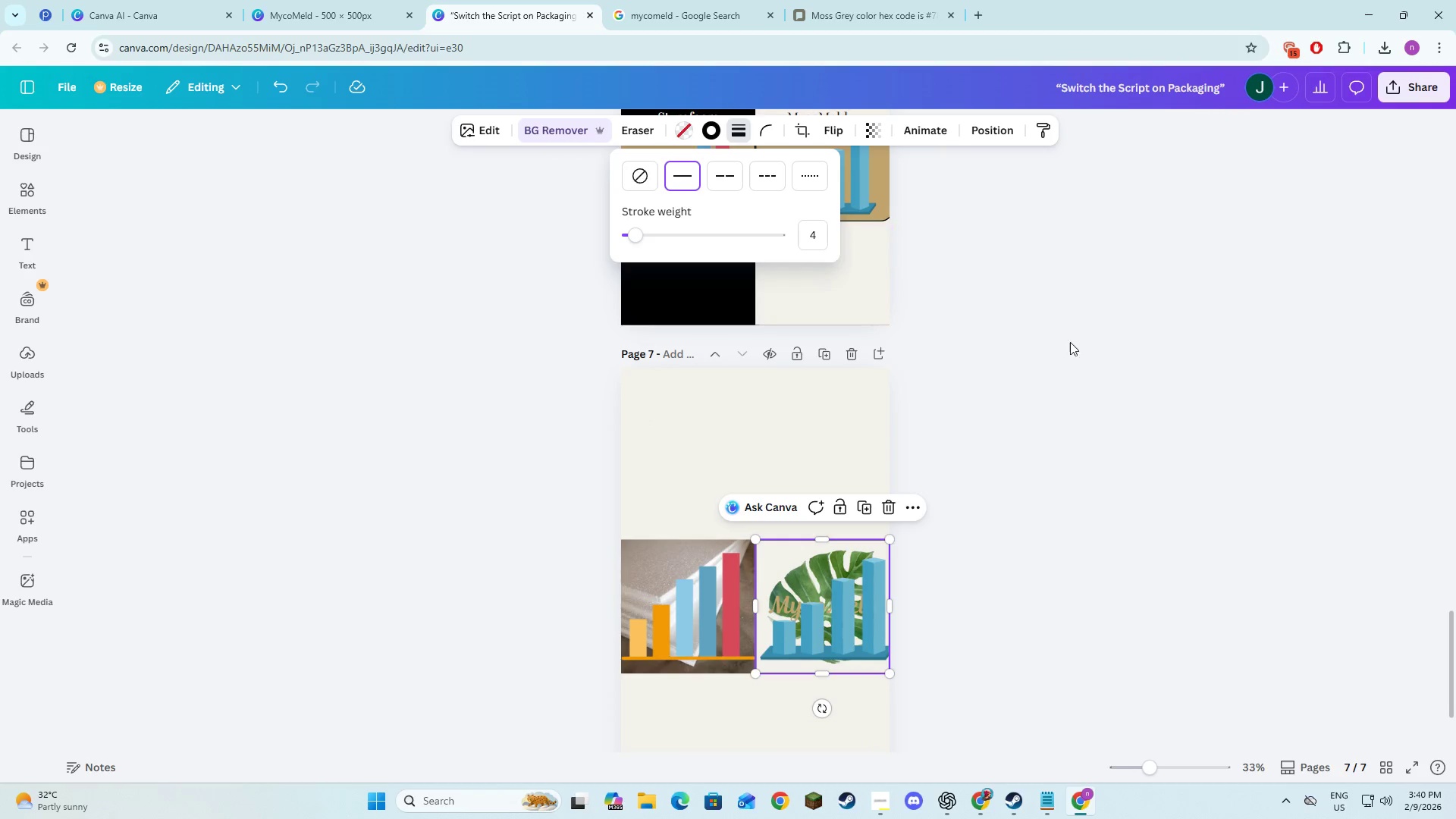 
double_click([1081, 366])
 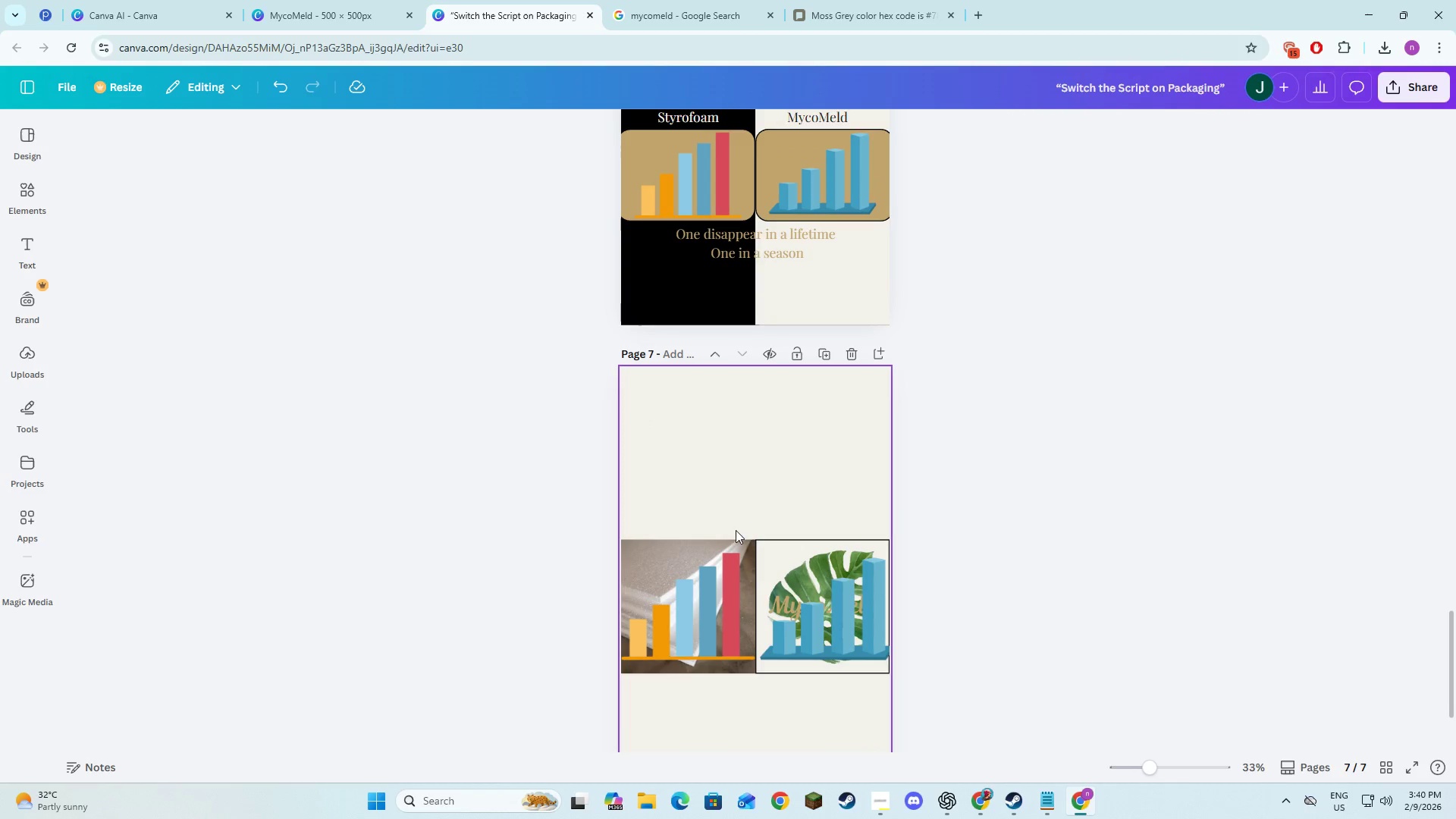 
left_click([654, 543])
 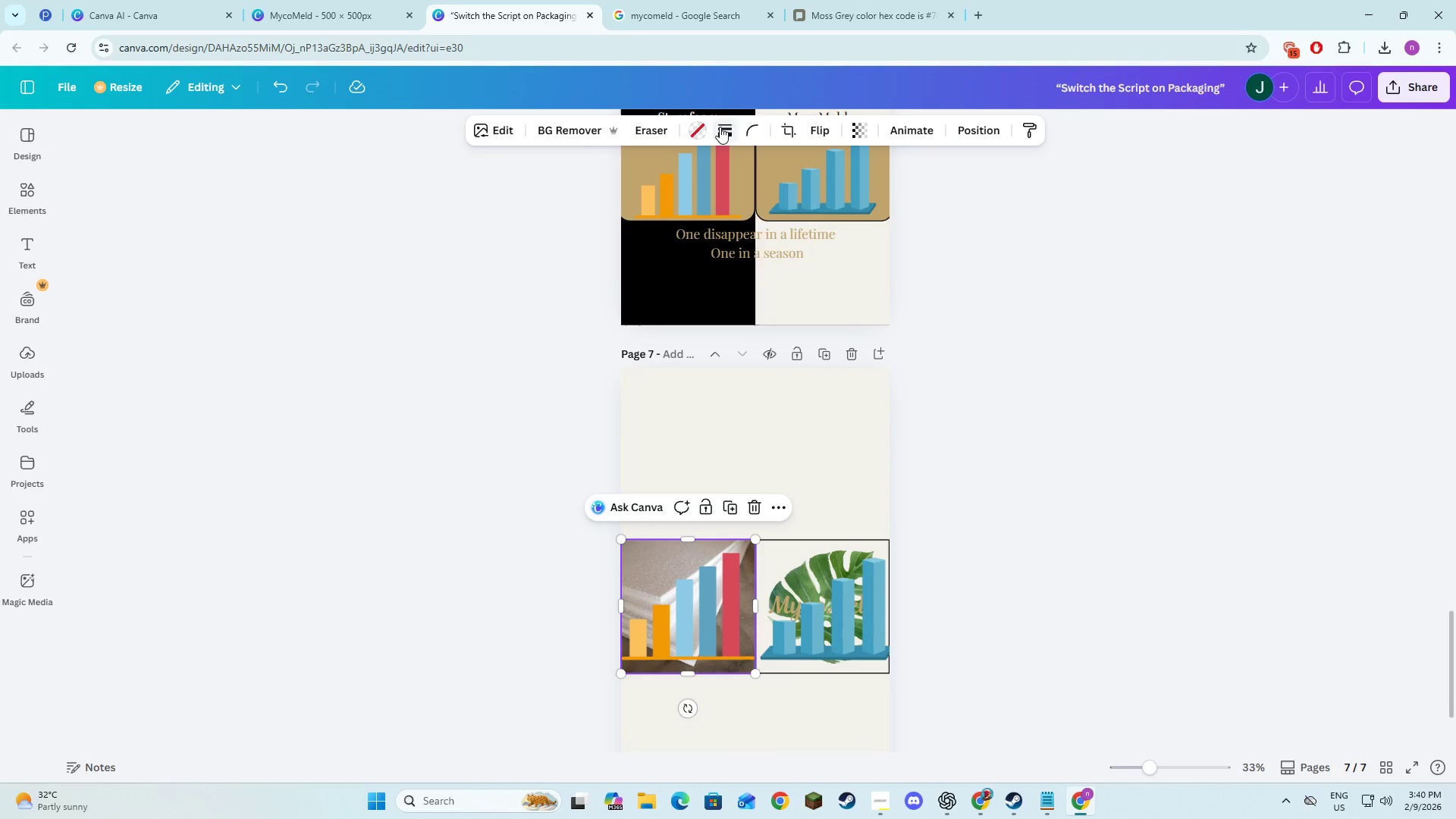 
double_click([1200, 458])
 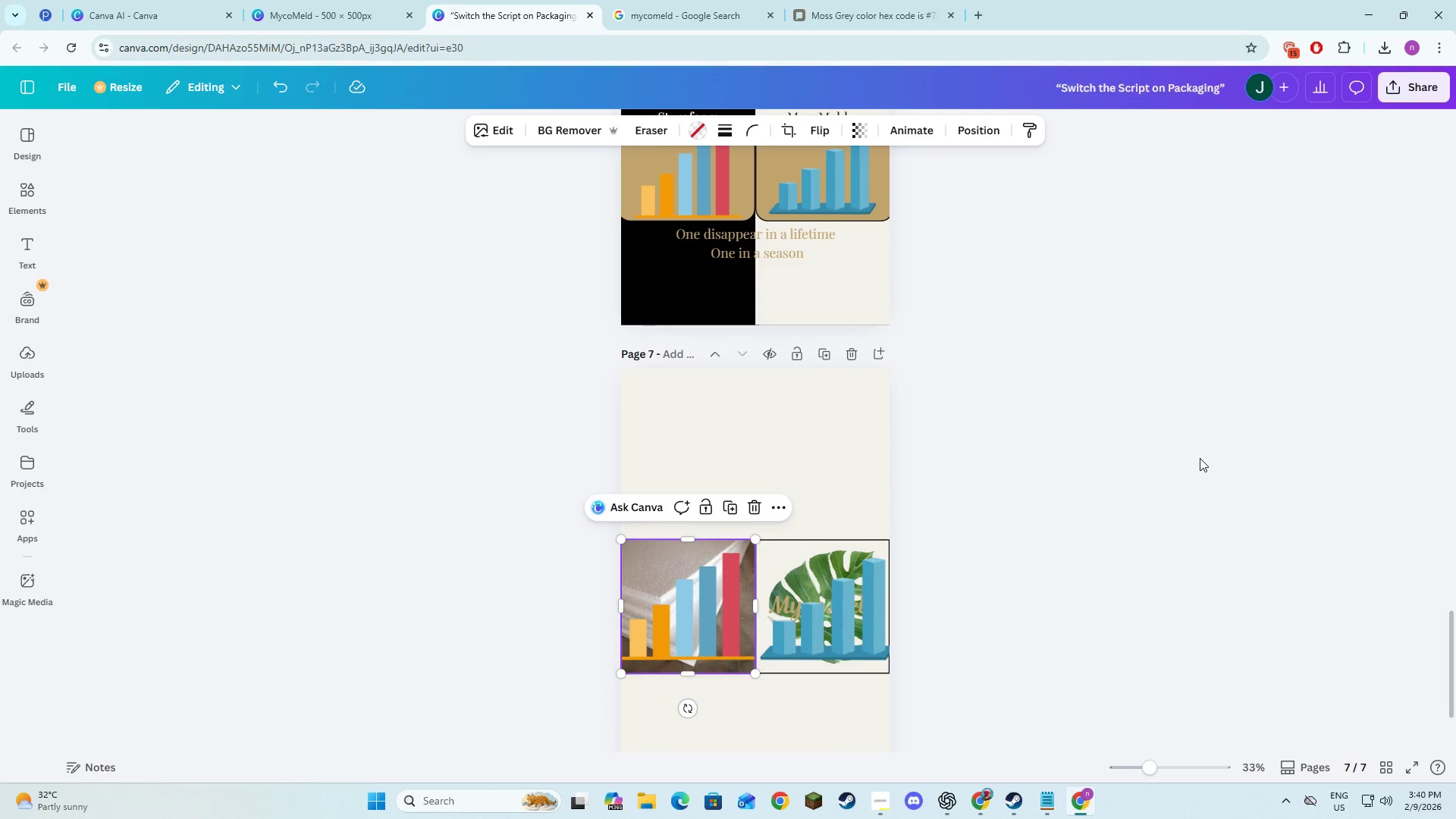 
left_click([1200, 458])
 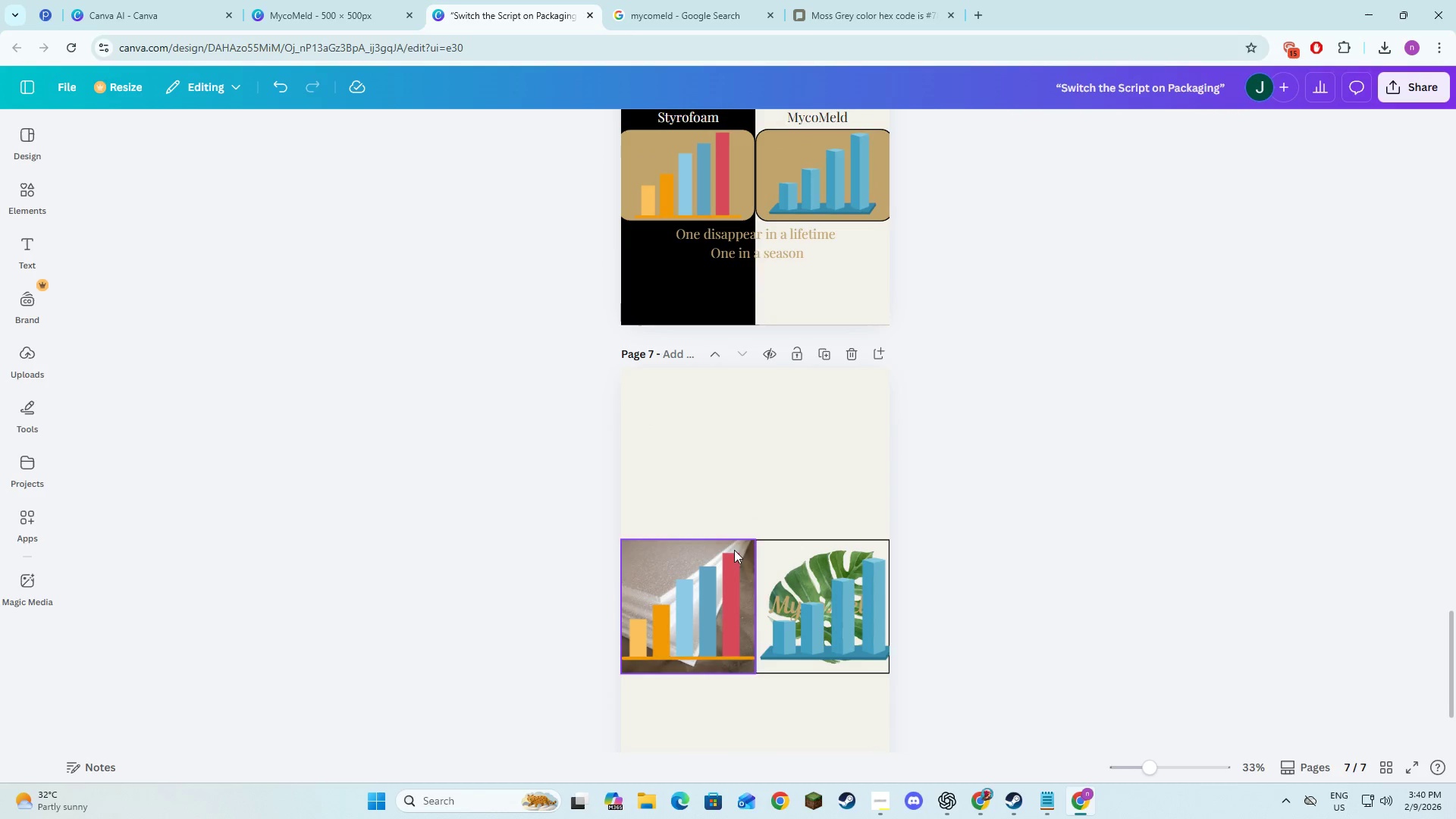 
left_click([627, 560])
 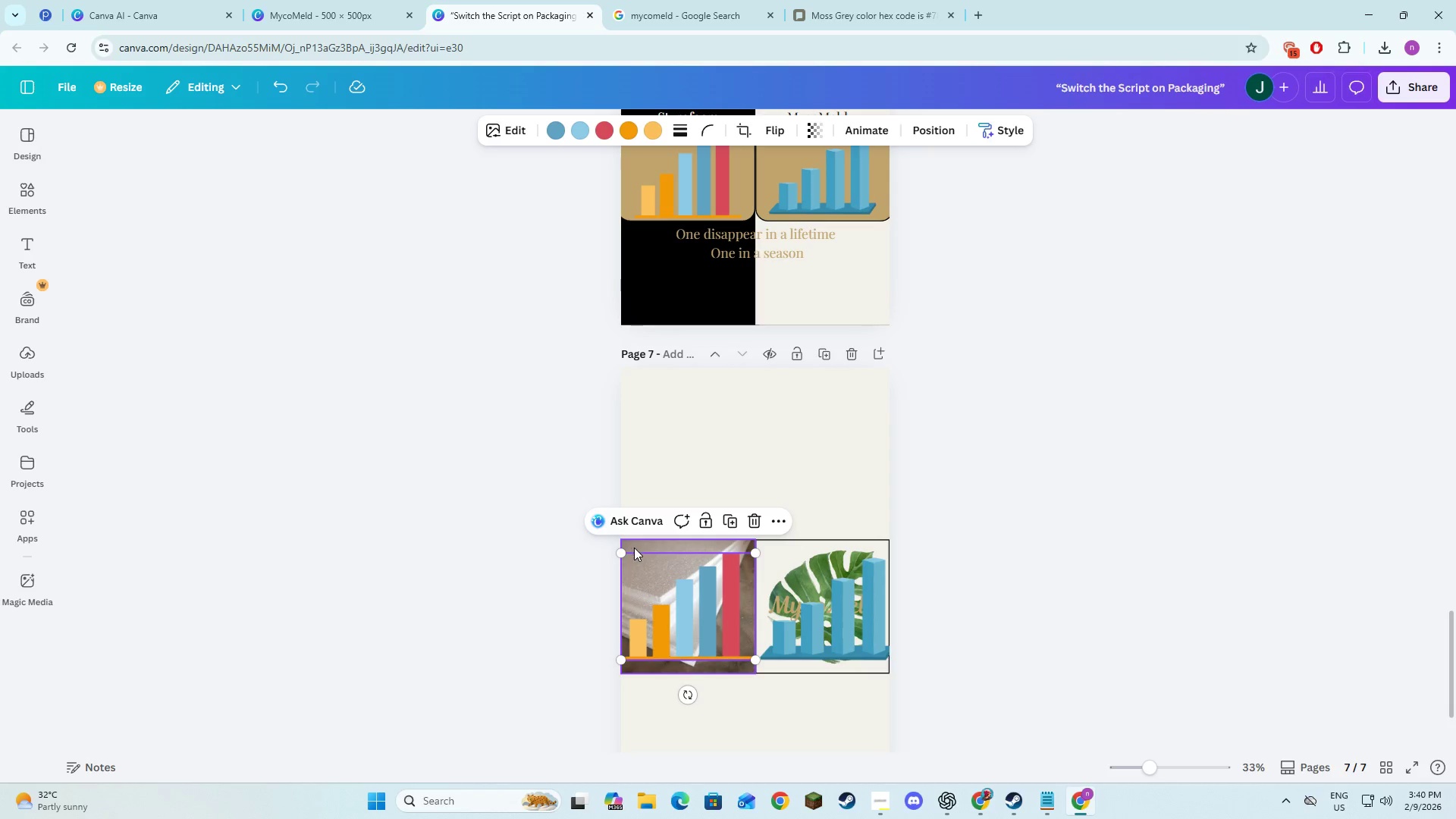 
left_click([640, 544])
 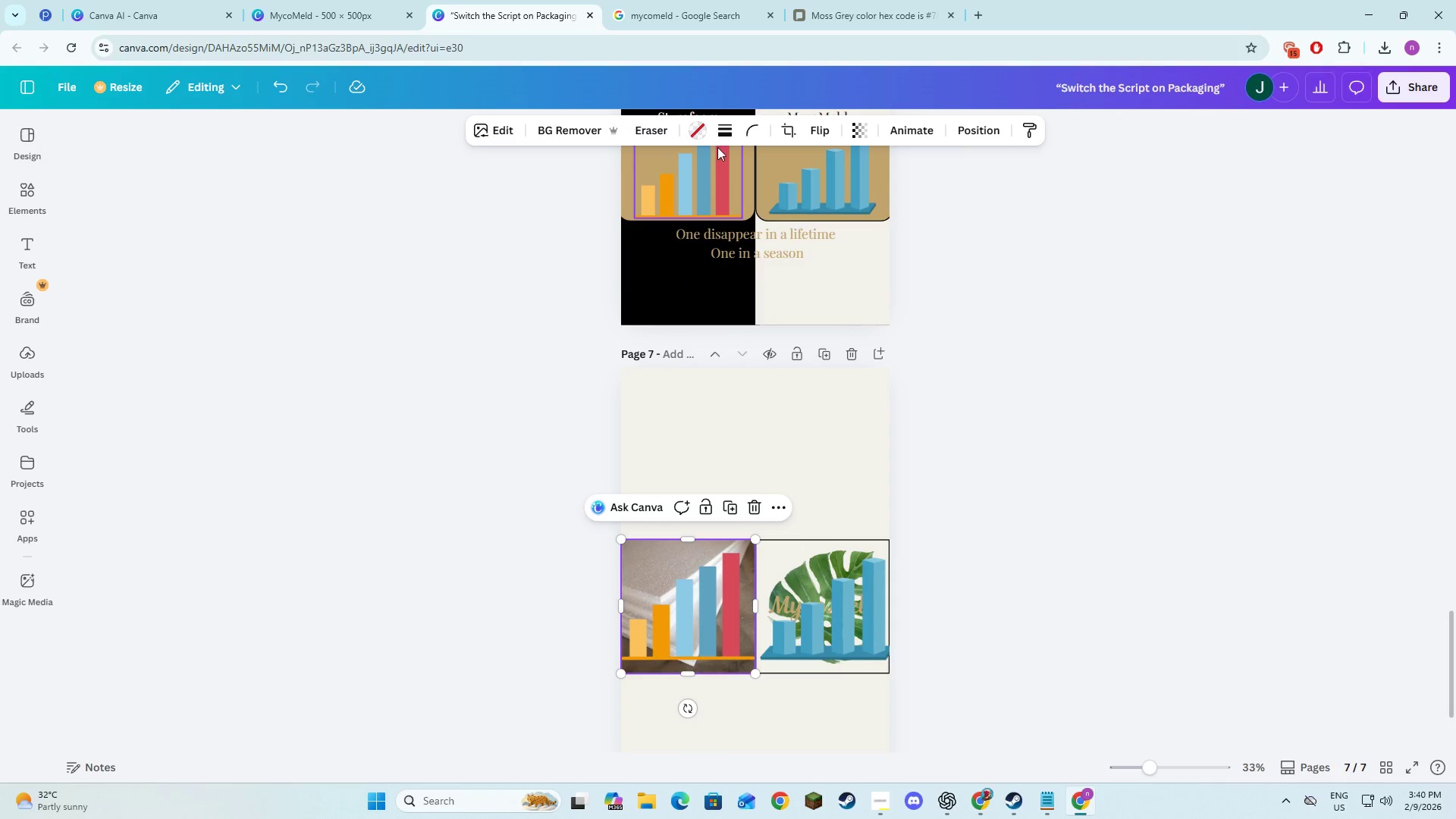 
left_click([722, 129])
 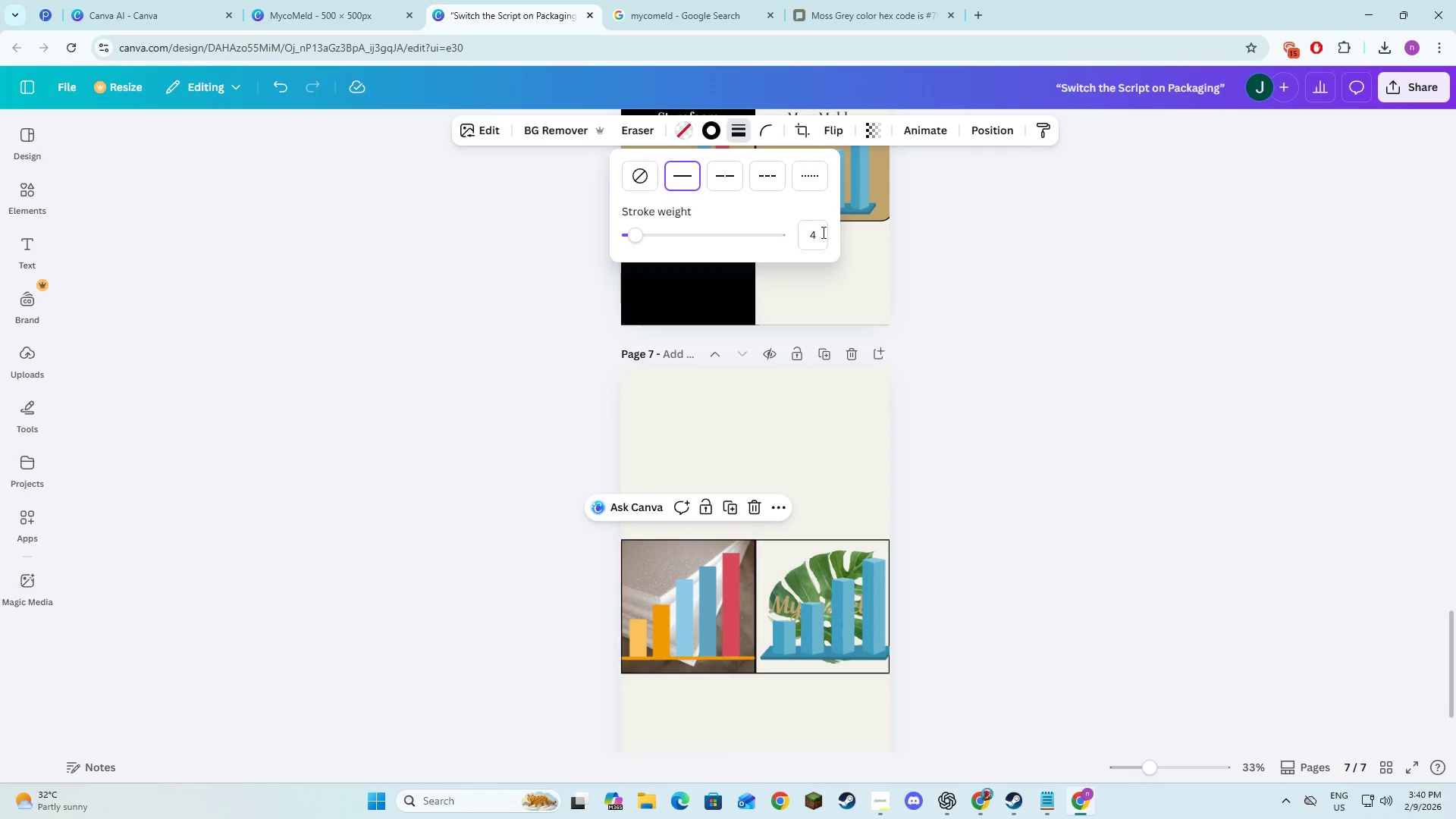 
double_click([997, 288])
 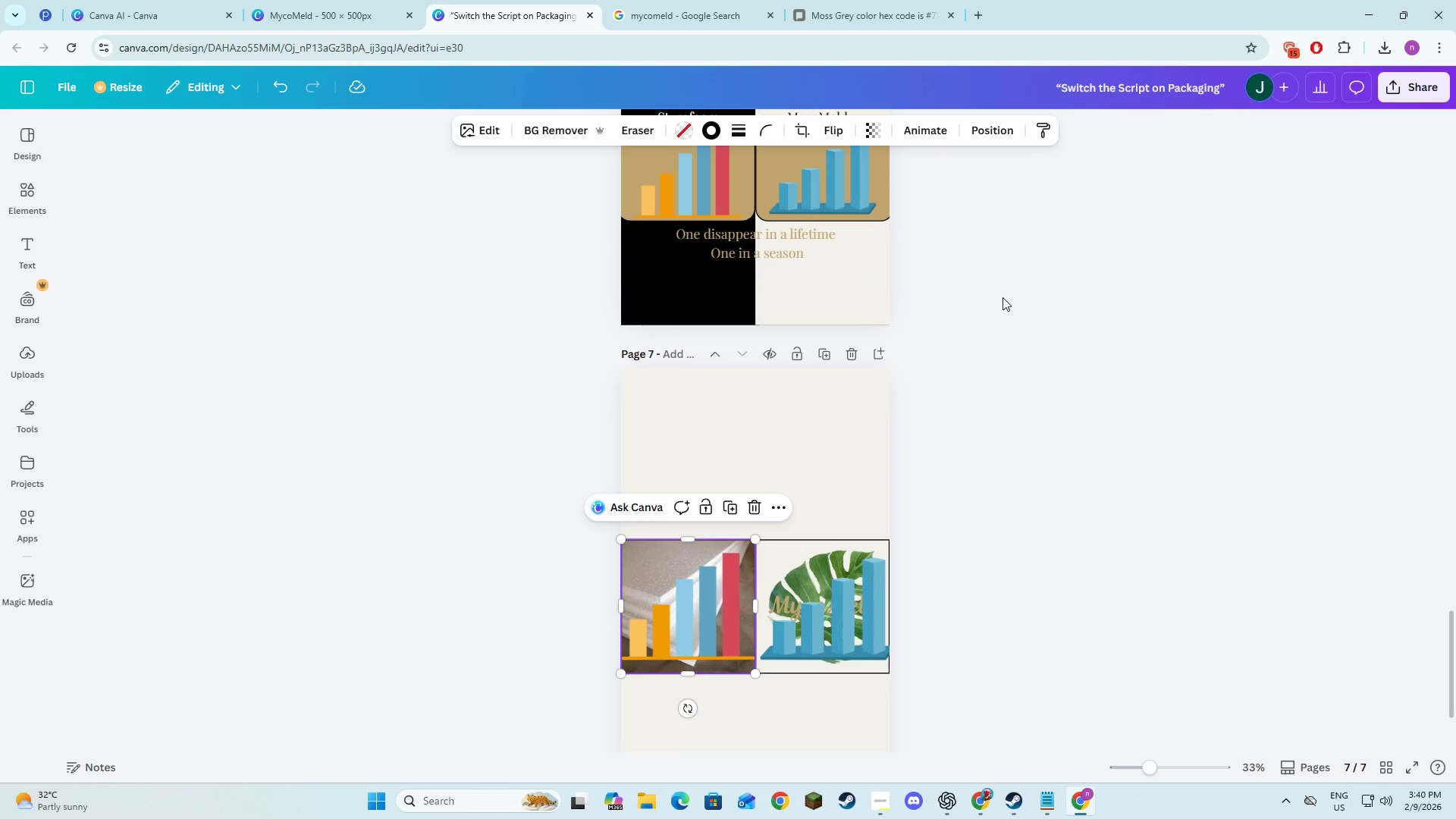 
triple_click([1003, 297])
 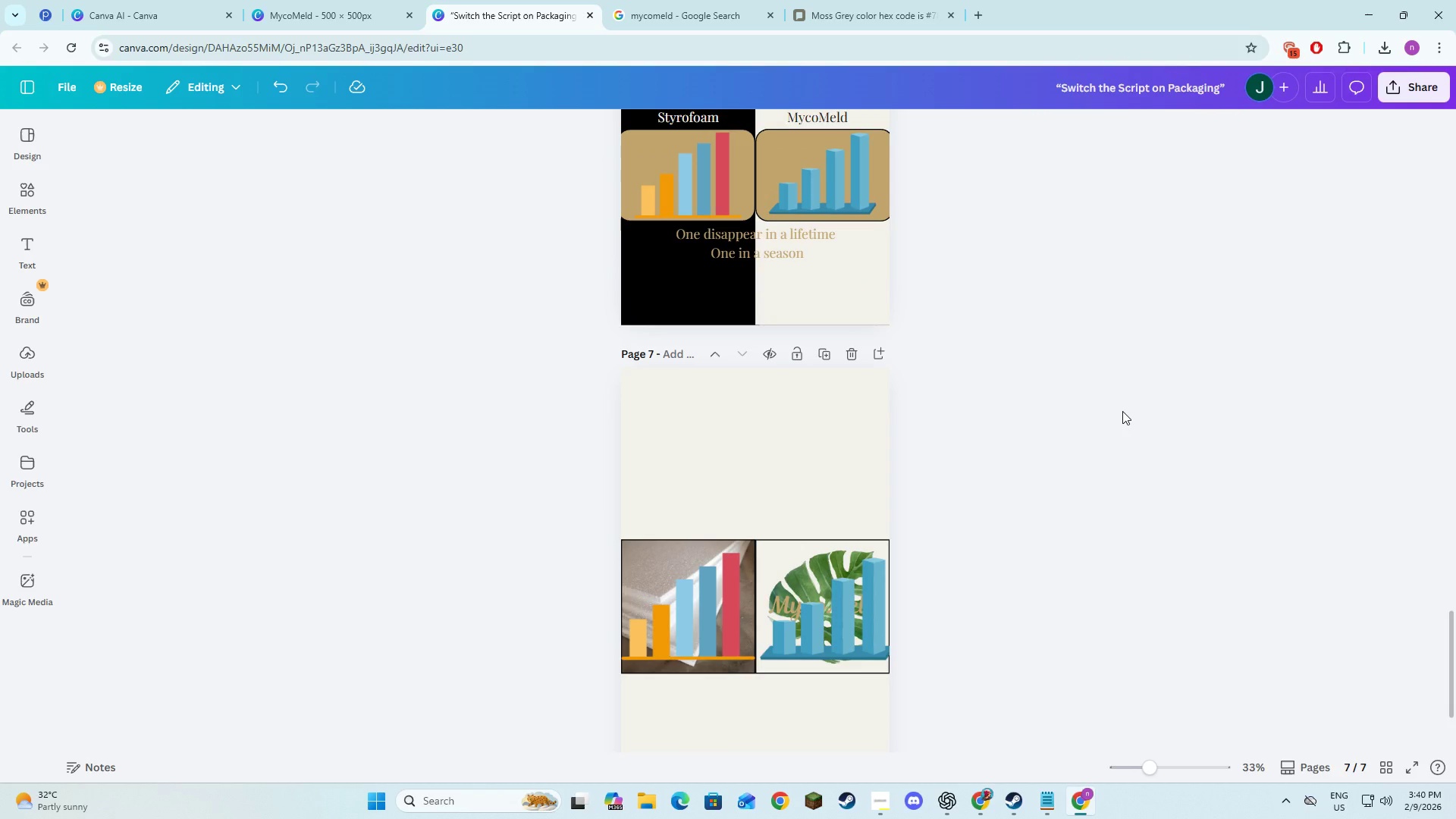 
triple_click([1122, 411])
 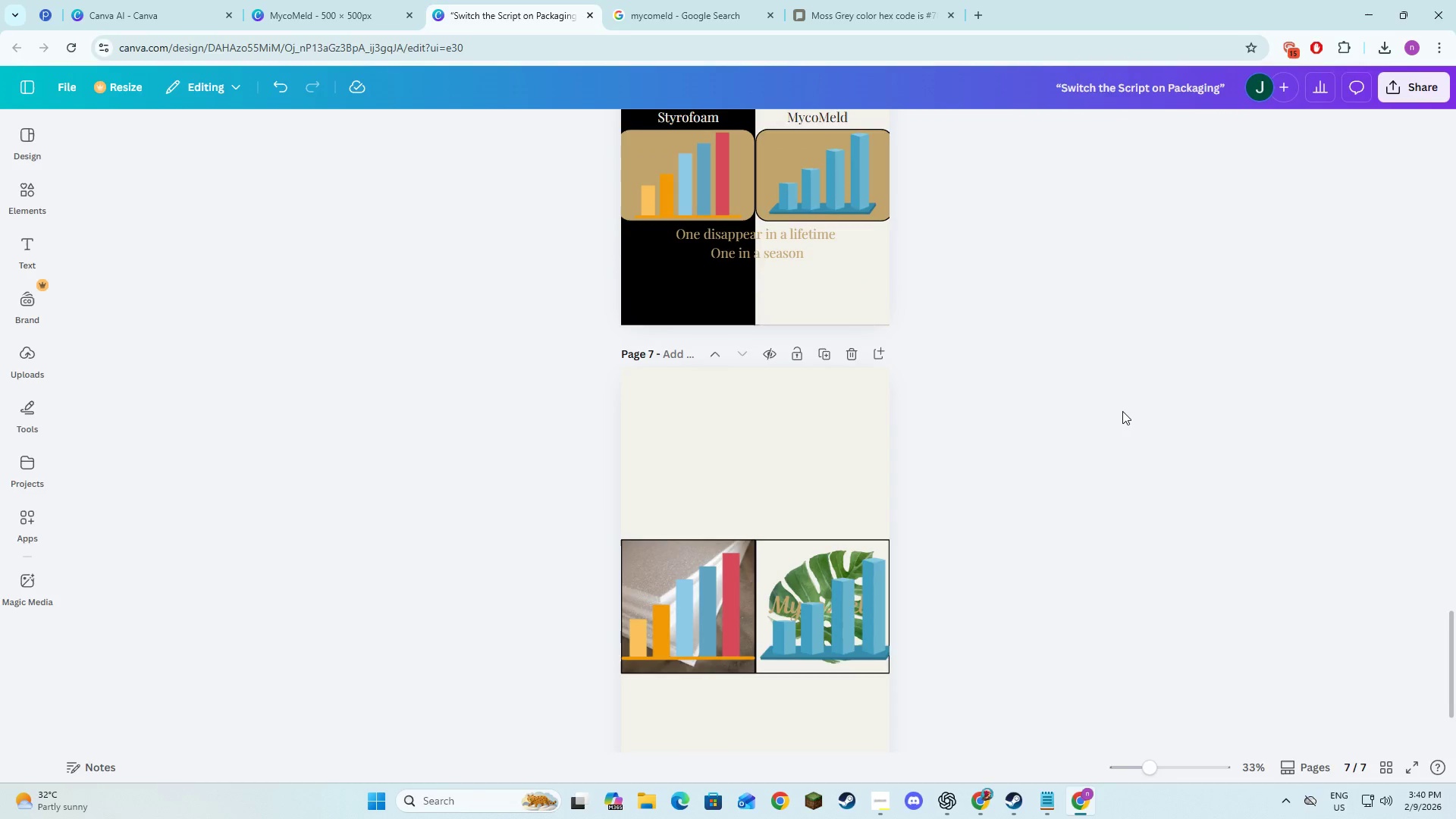 
key(Alt+AltLeft)
 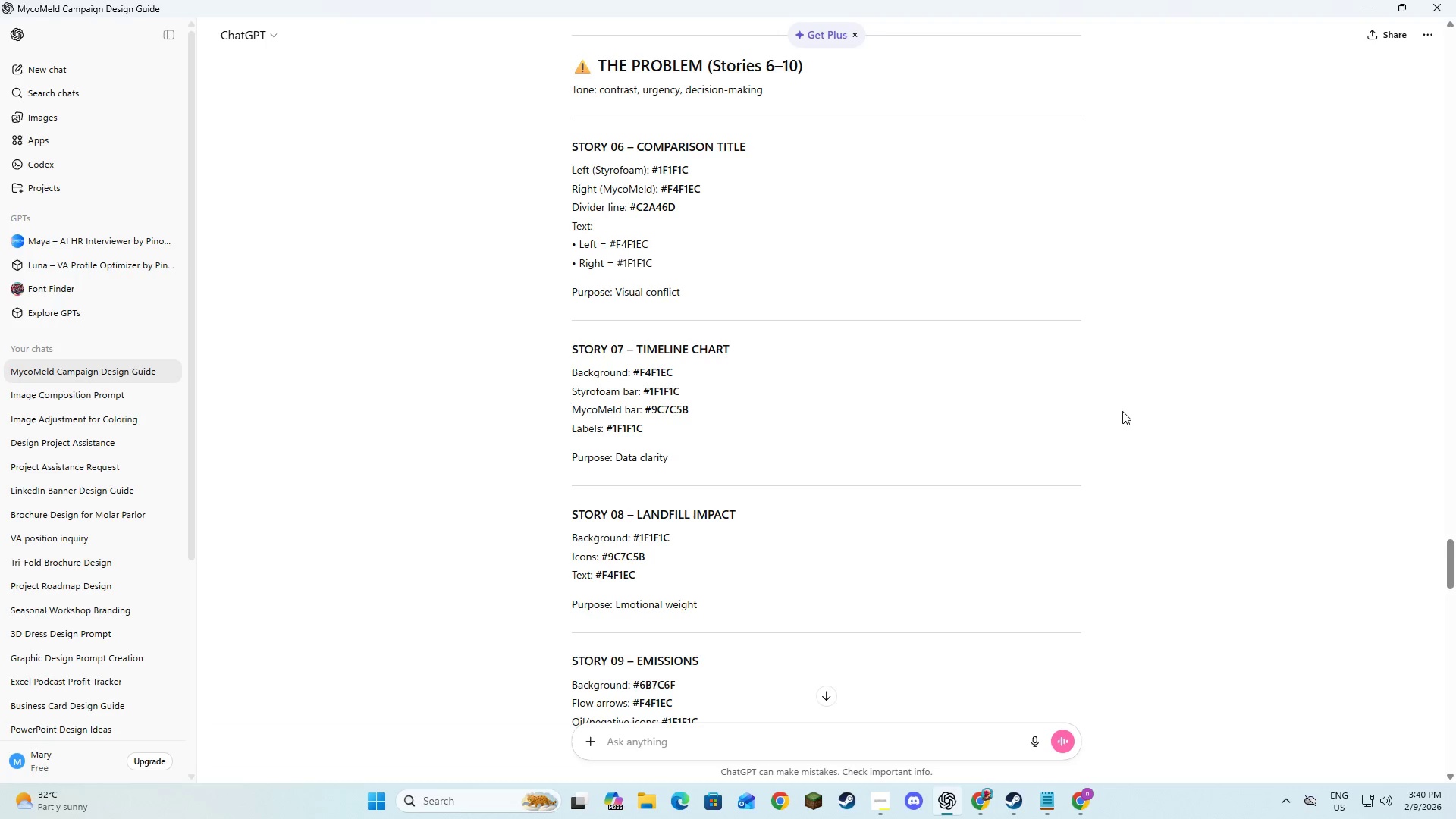 
key(Alt+Tab)
 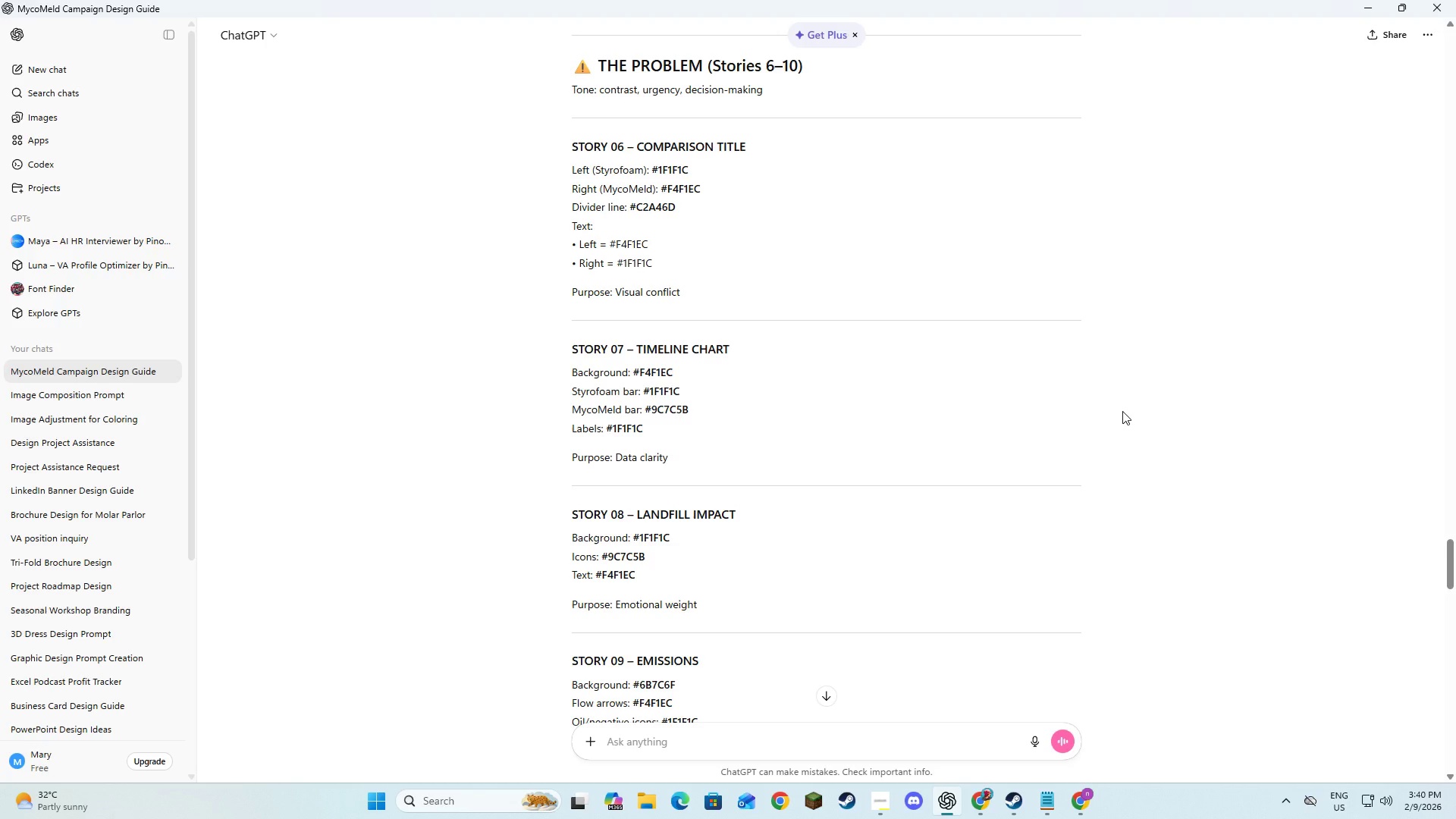 
wait(5.91)
 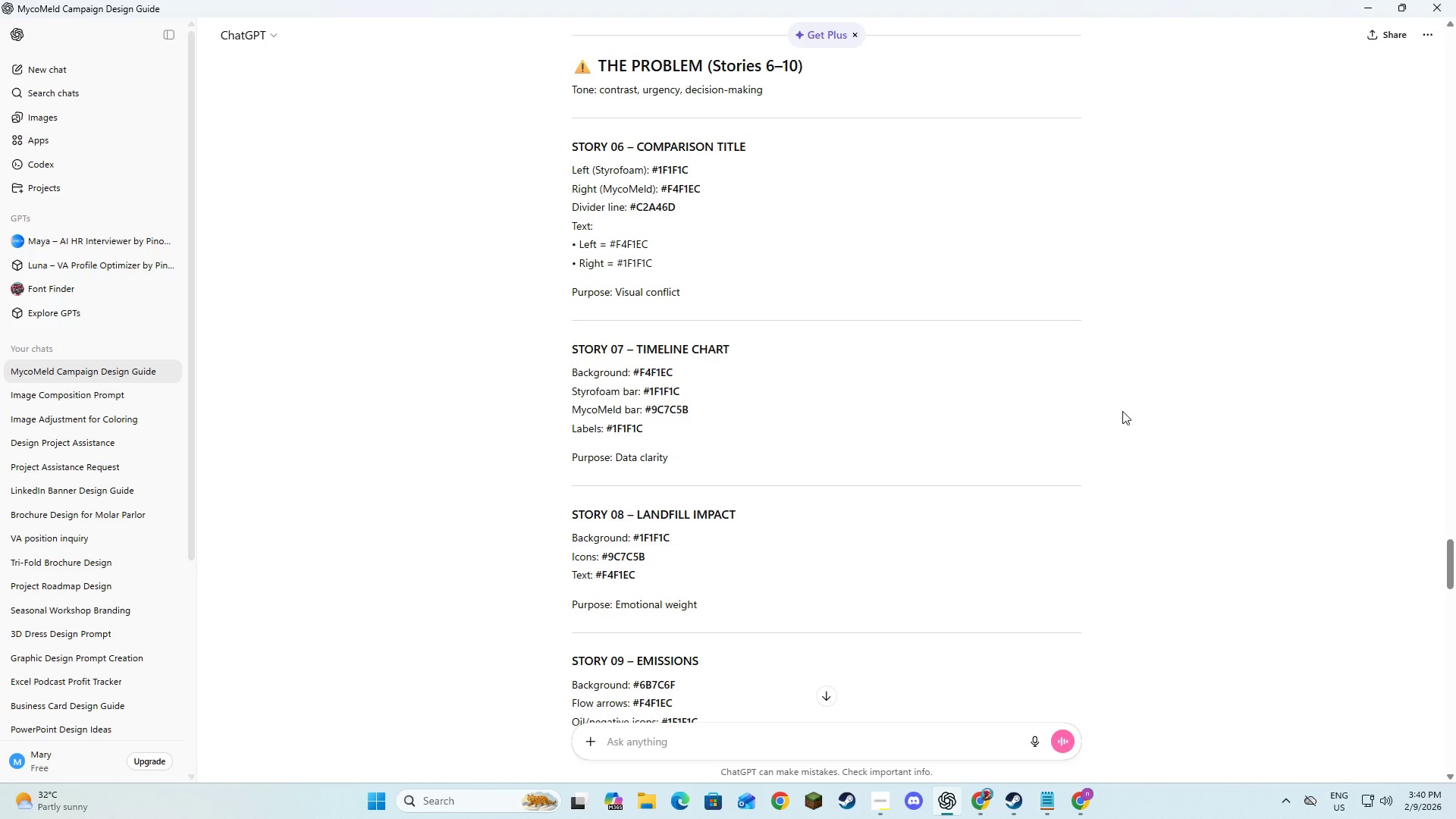 
scroll: coordinate [1122, 411], scroll_direction: up, amount: 64.0
 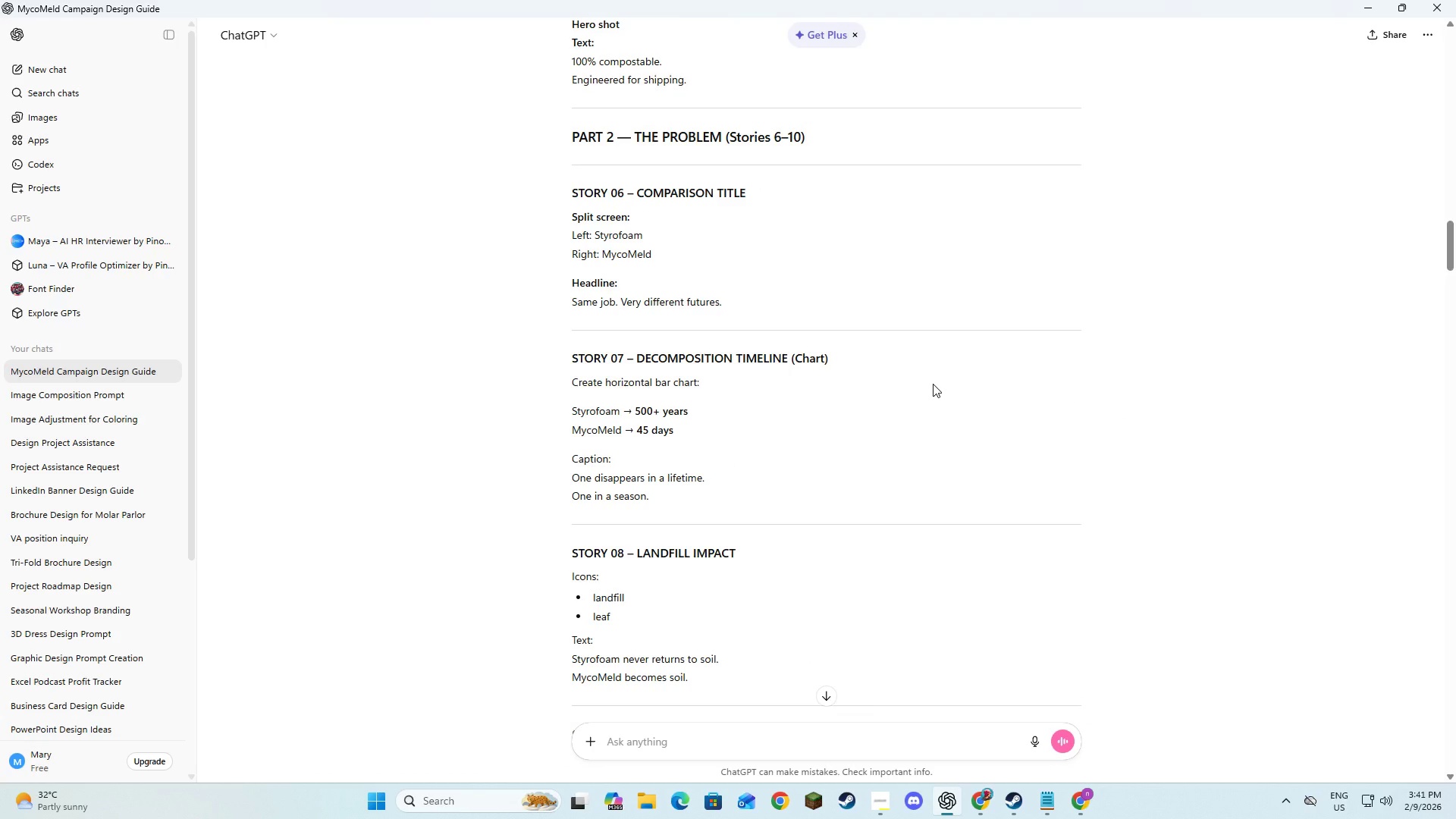 
scroll: coordinate [733, 350], scroll_direction: down, amount: 59.0
 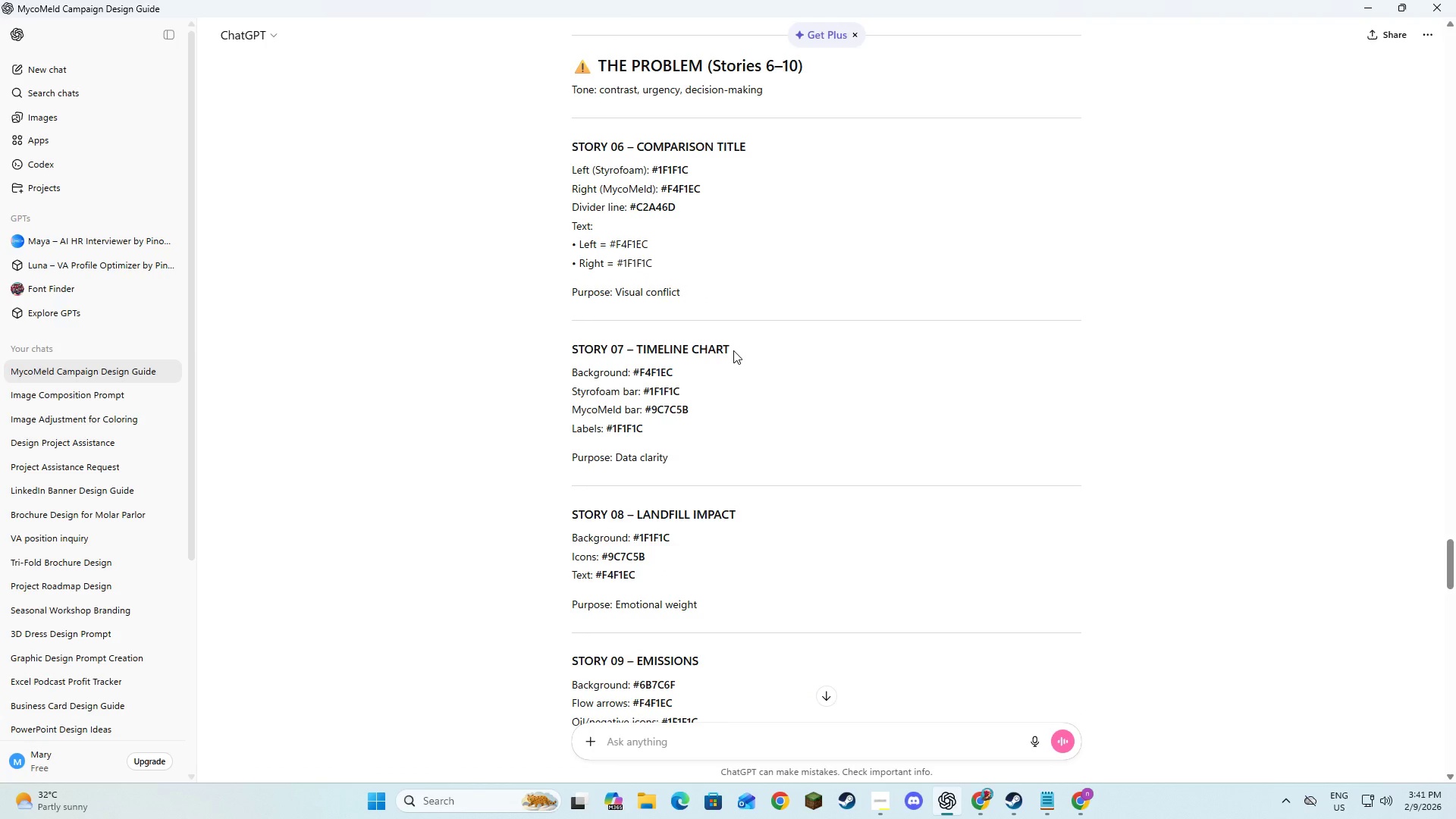 
scroll: coordinate [733, 350], scroll_direction: up, amount: 3.0
 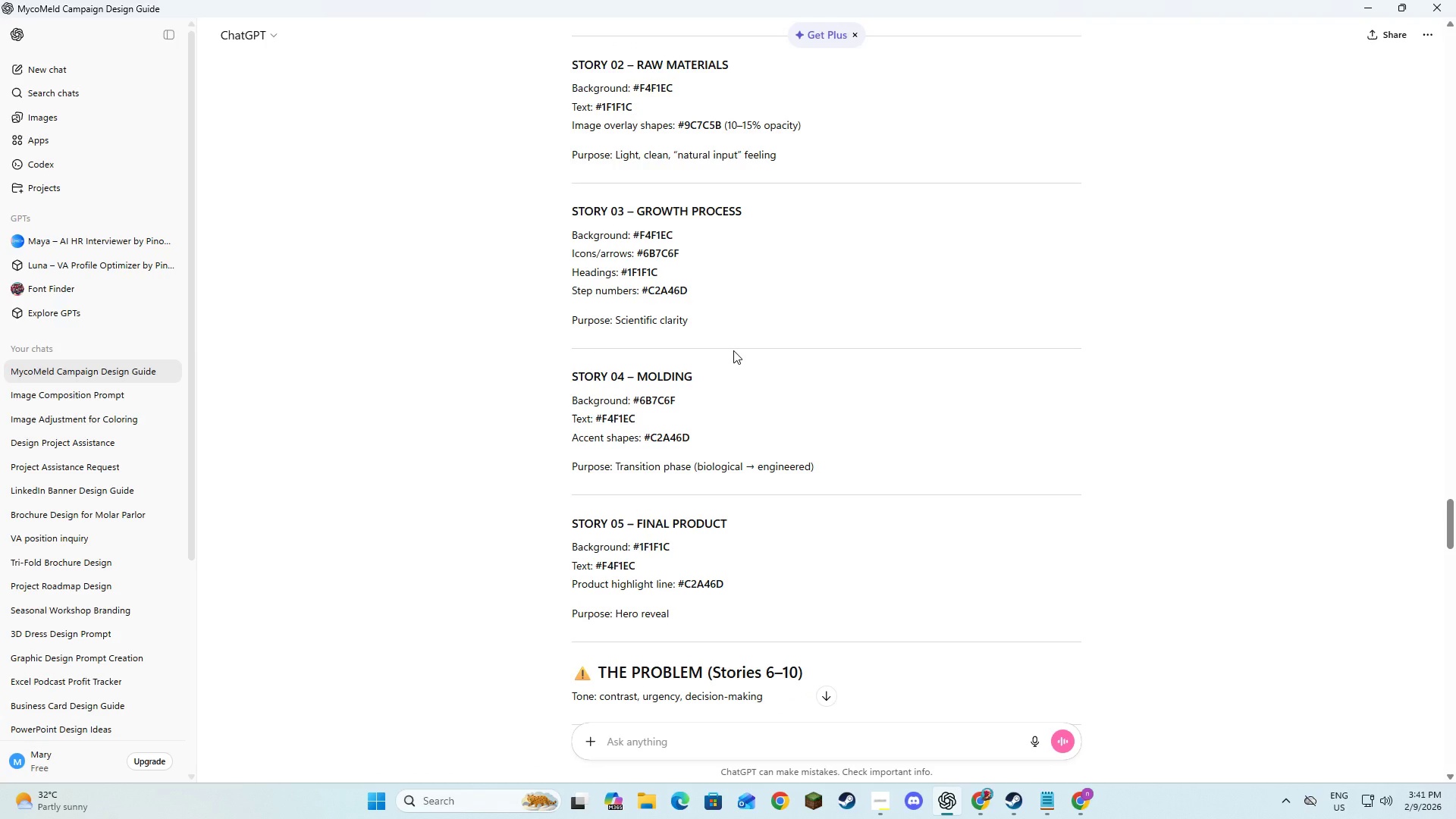 
scroll: coordinate [734, 350], scroll_direction: down, amount: 10.0
 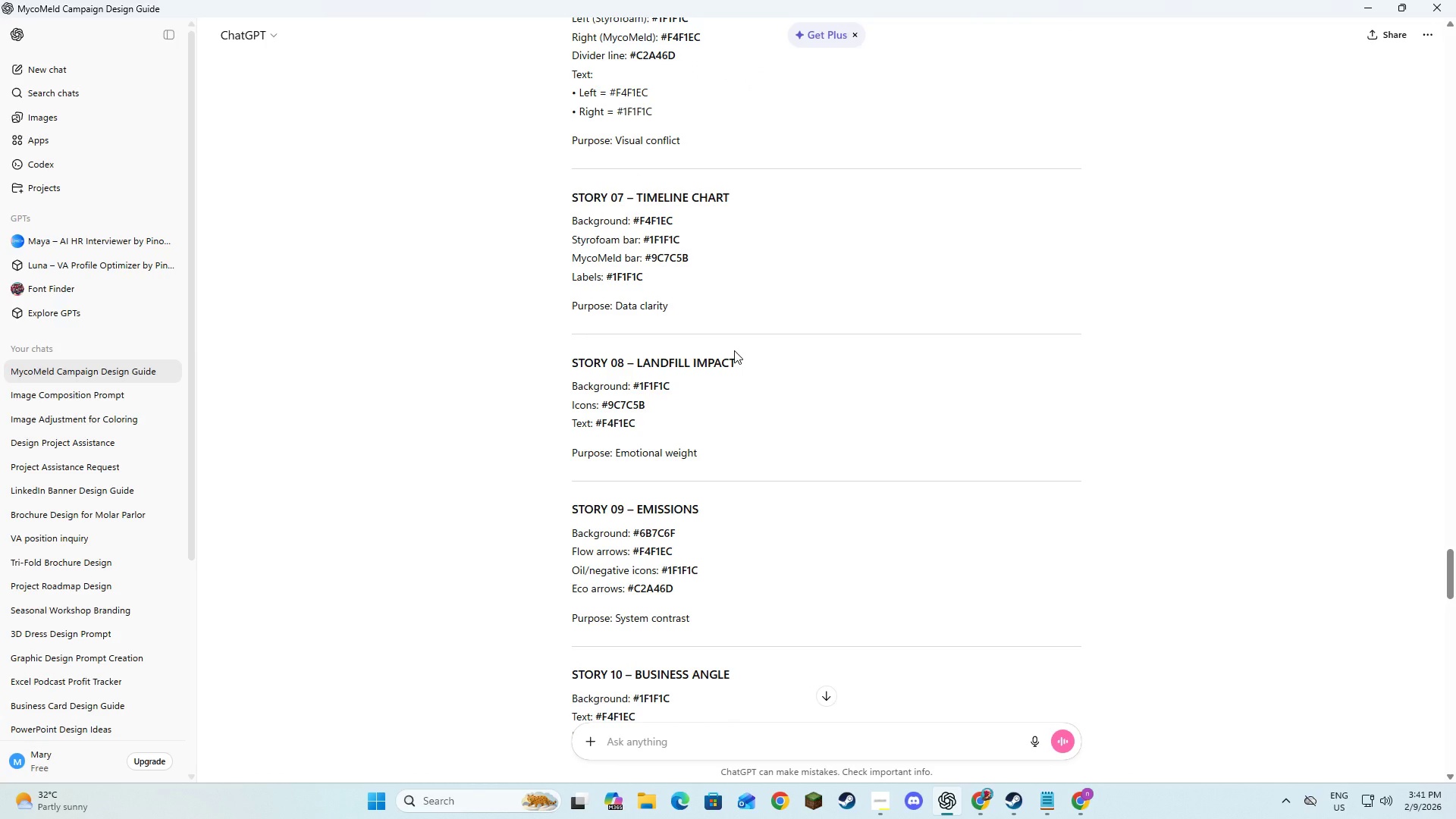 
scroll: coordinate [770, 392], scroll_direction: up, amount: 66.0
 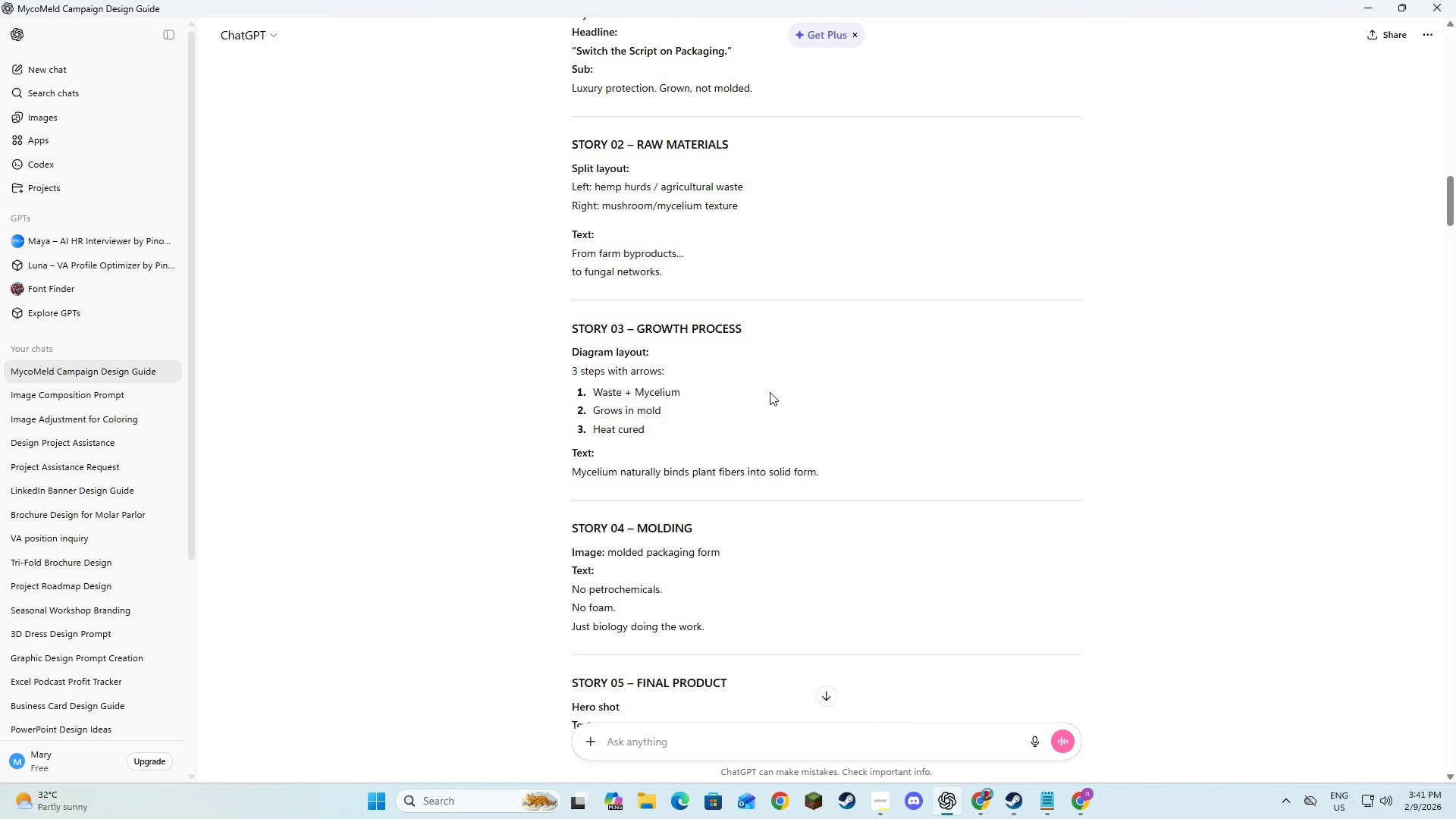 
scroll: coordinate [770, 392], scroll_direction: down, amount: 10.0
 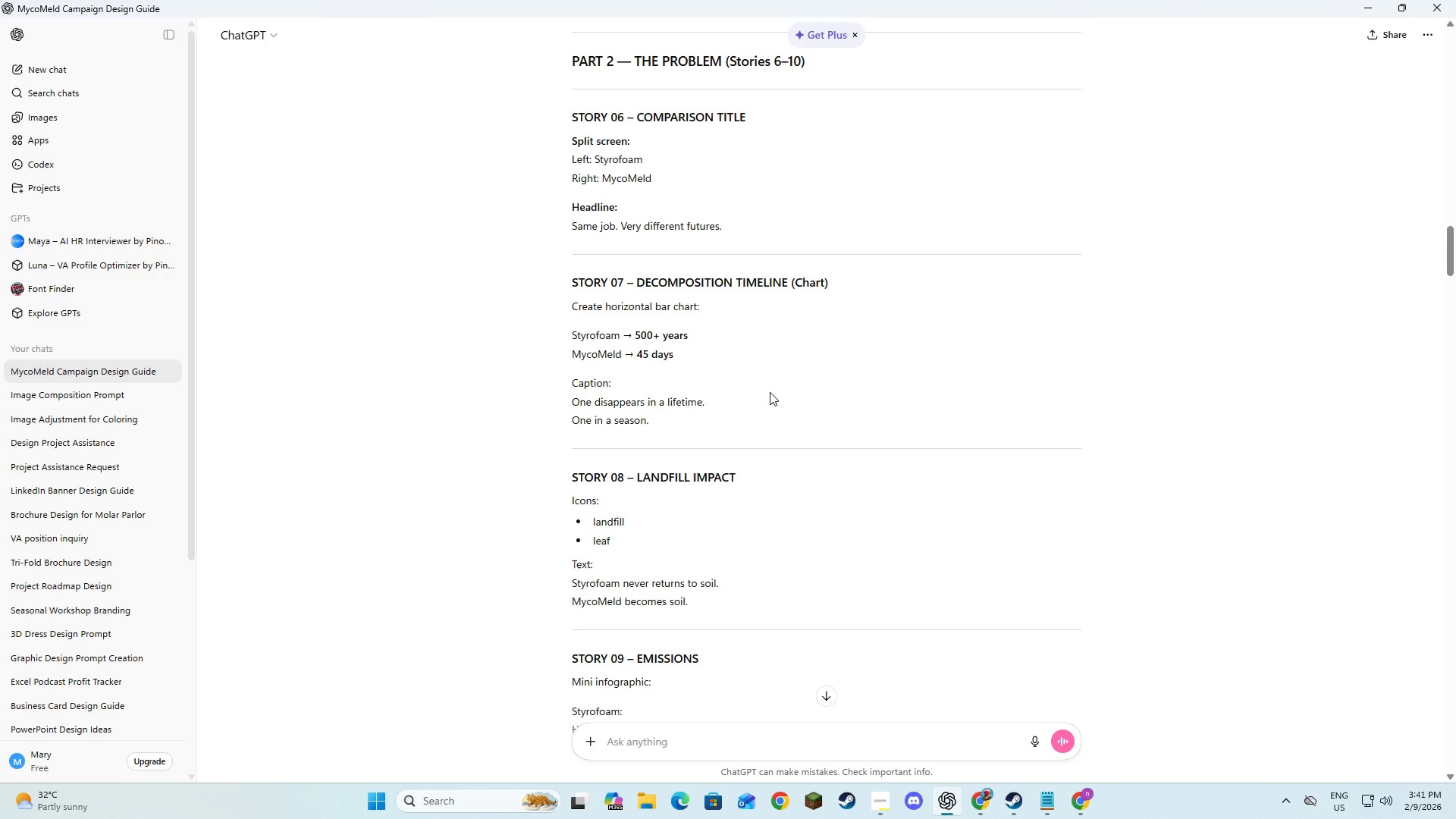 
key(Alt+AltLeft)
 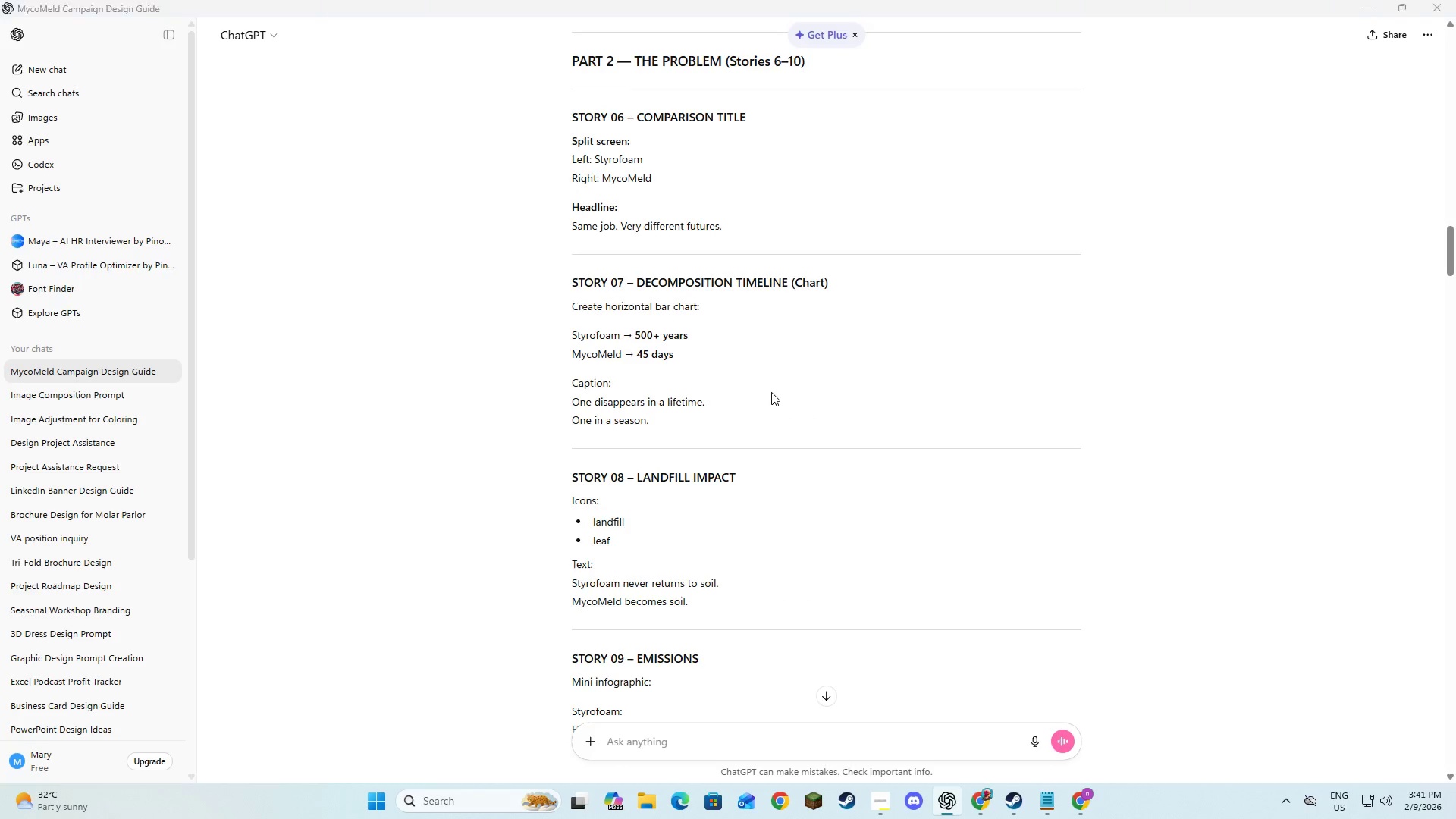 
key(Alt+Tab)
 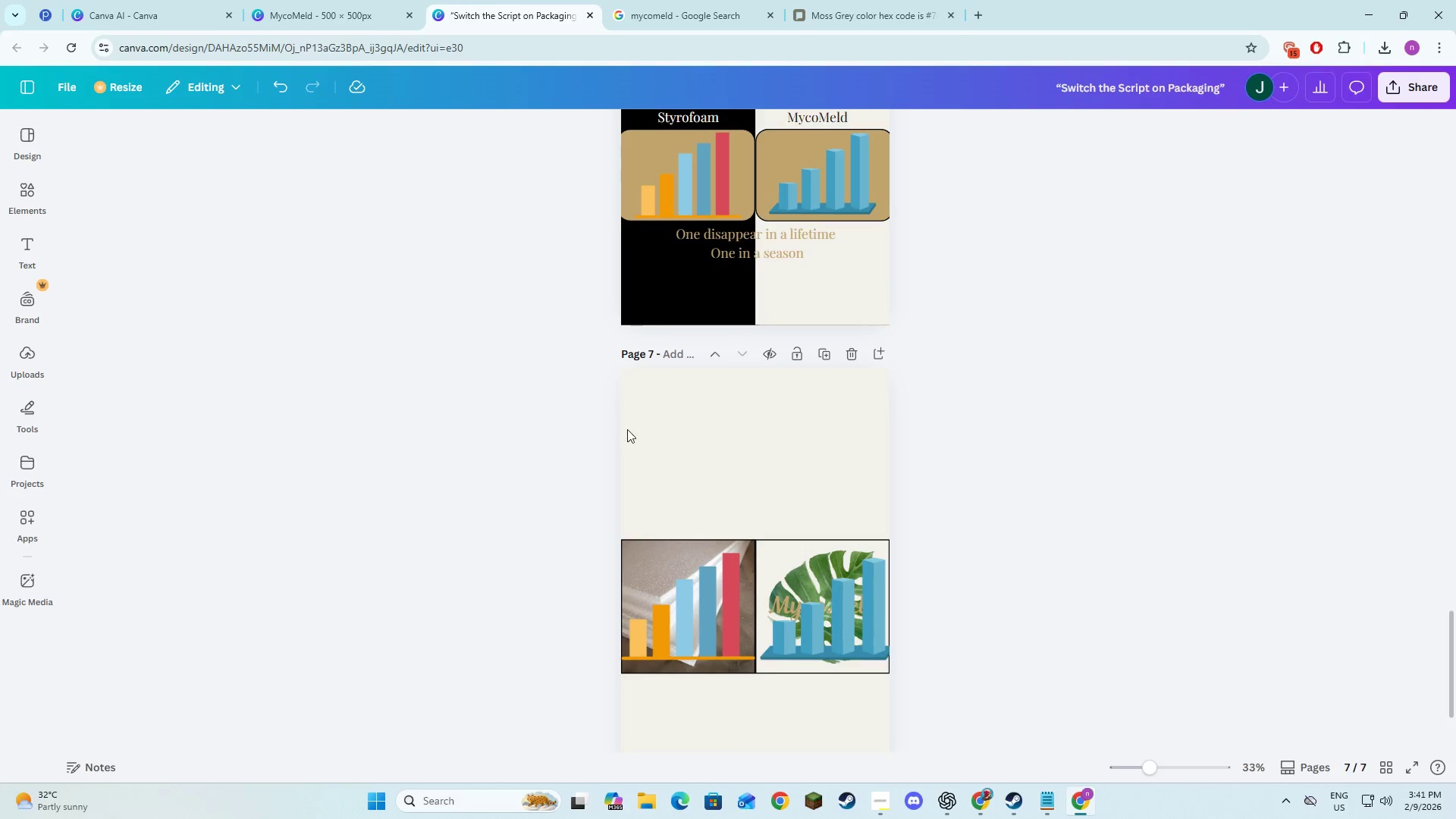 
left_click([752, 410])
 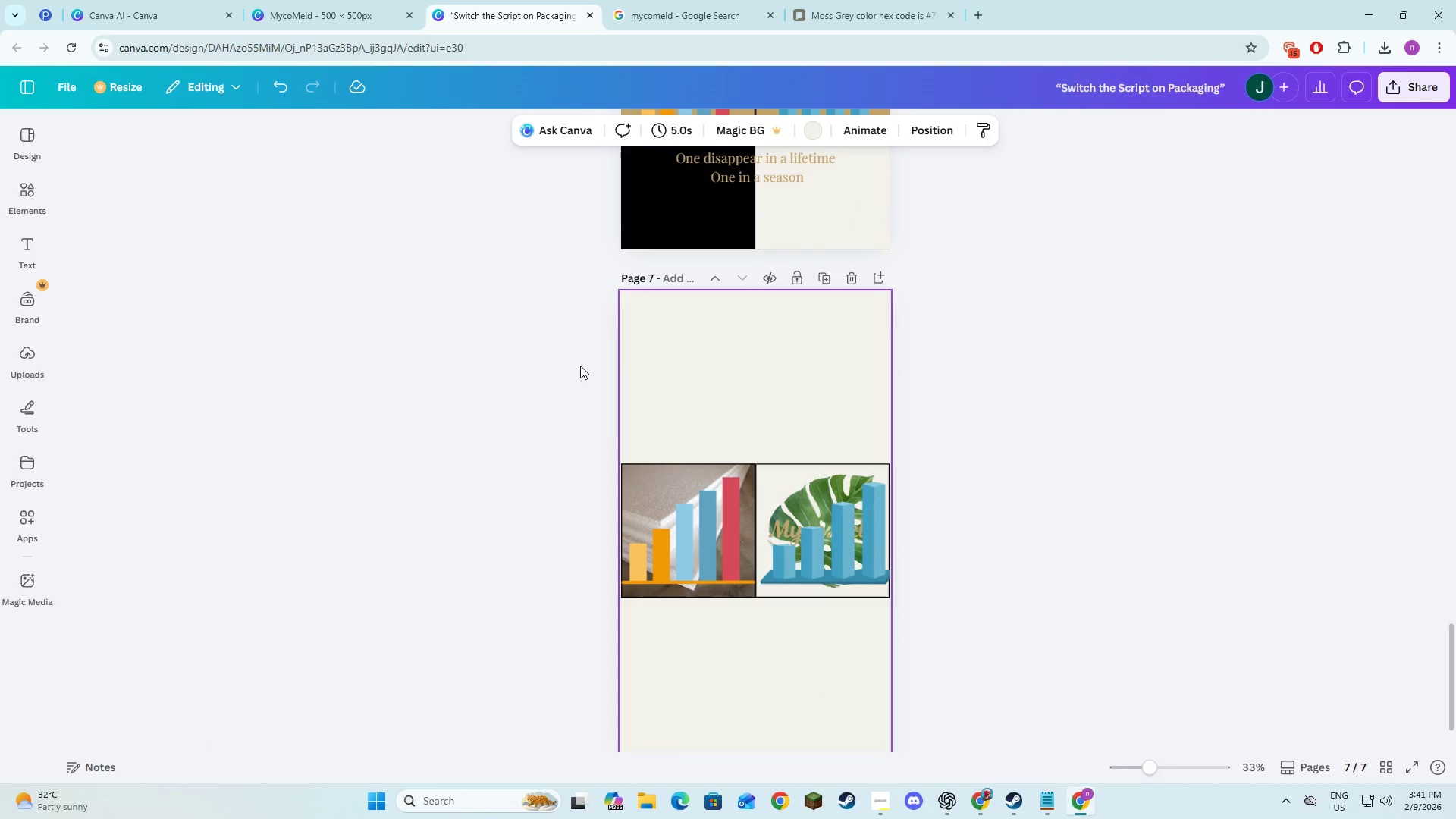 
scroll: coordinate [660, 455], scroll_direction: up, amount: 3.0
 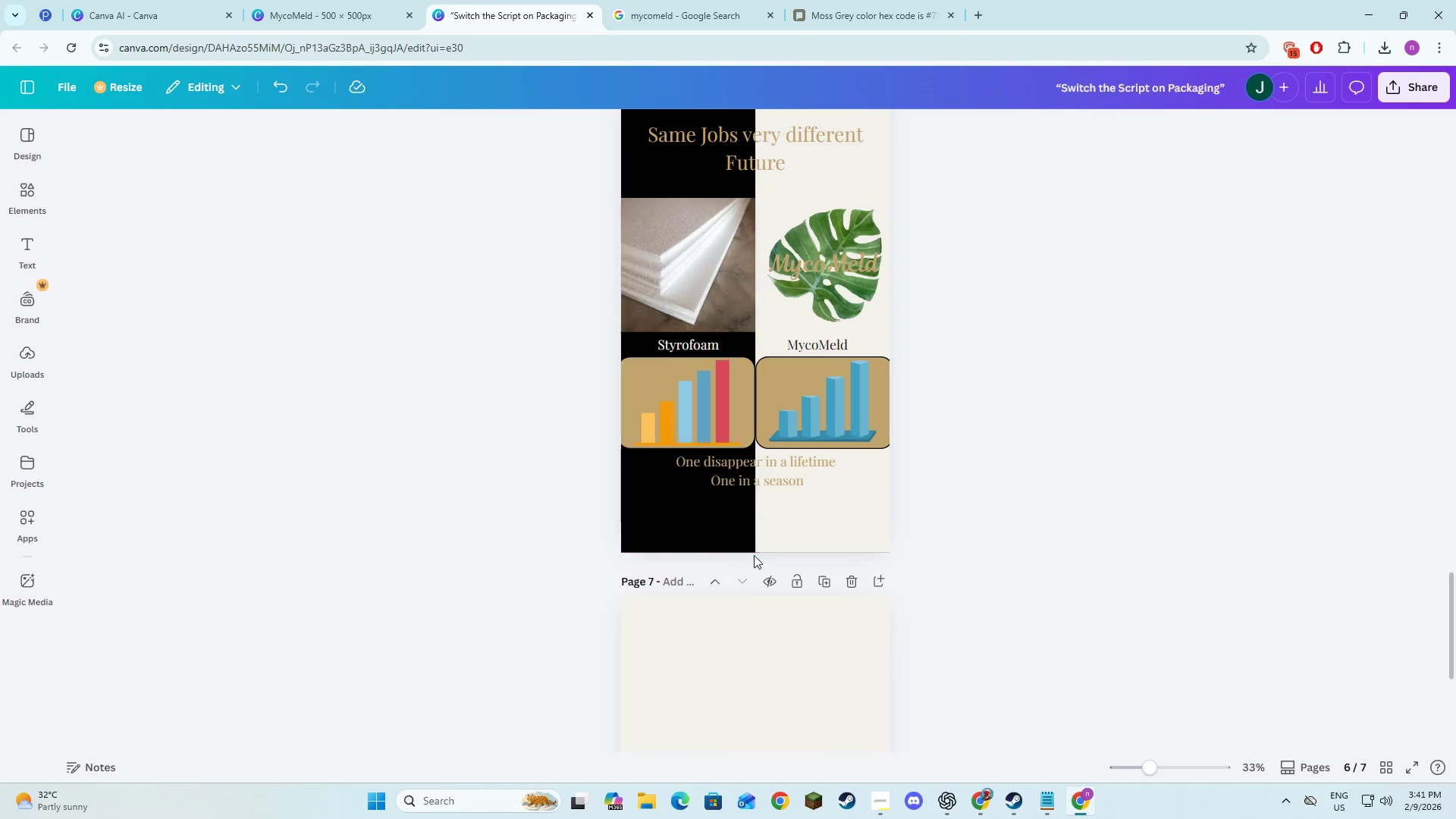 
scroll: coordinate [774, 560], scroll_direction: down, amount: 4.0
 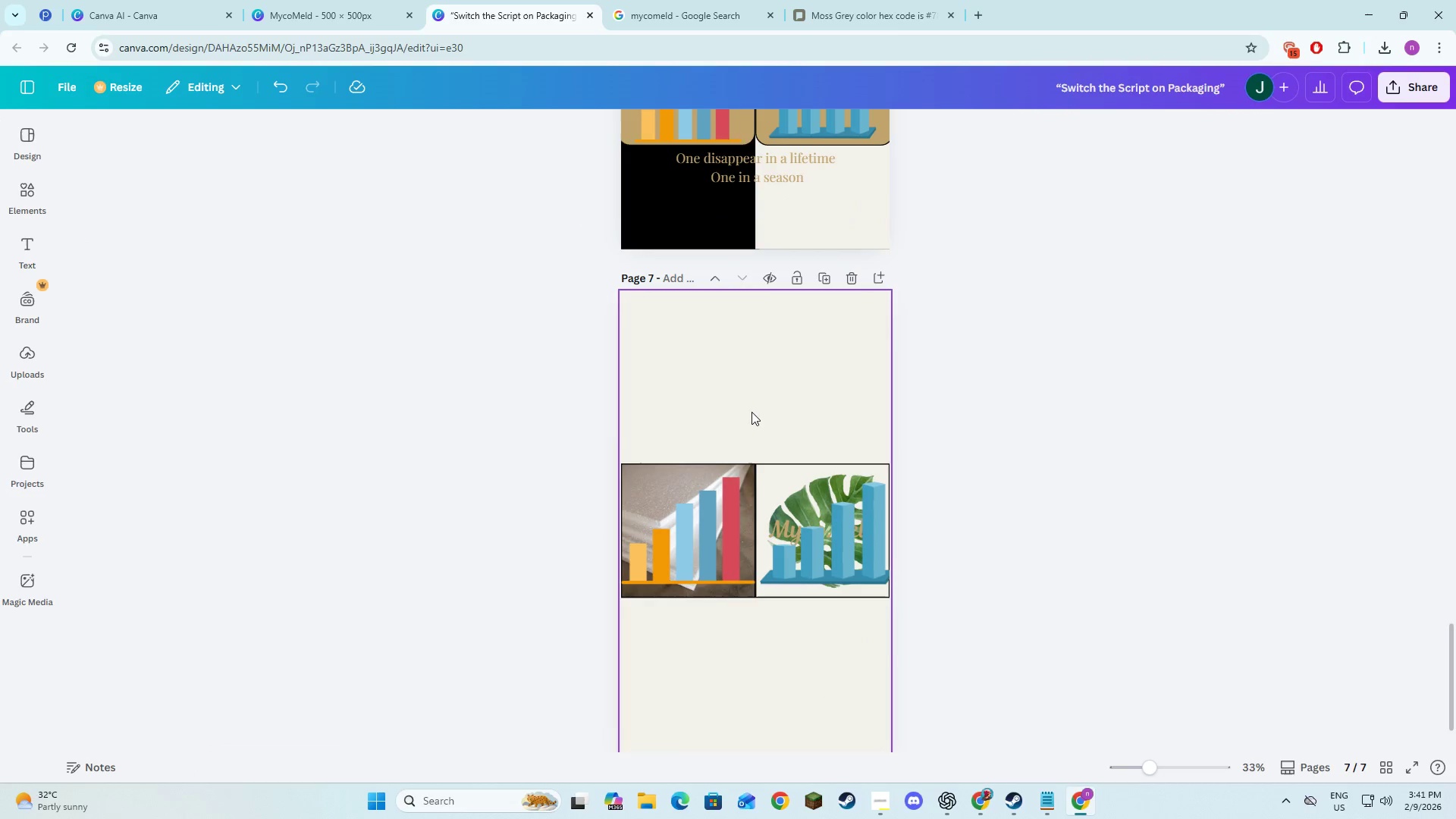 
left_click([726, 228])
 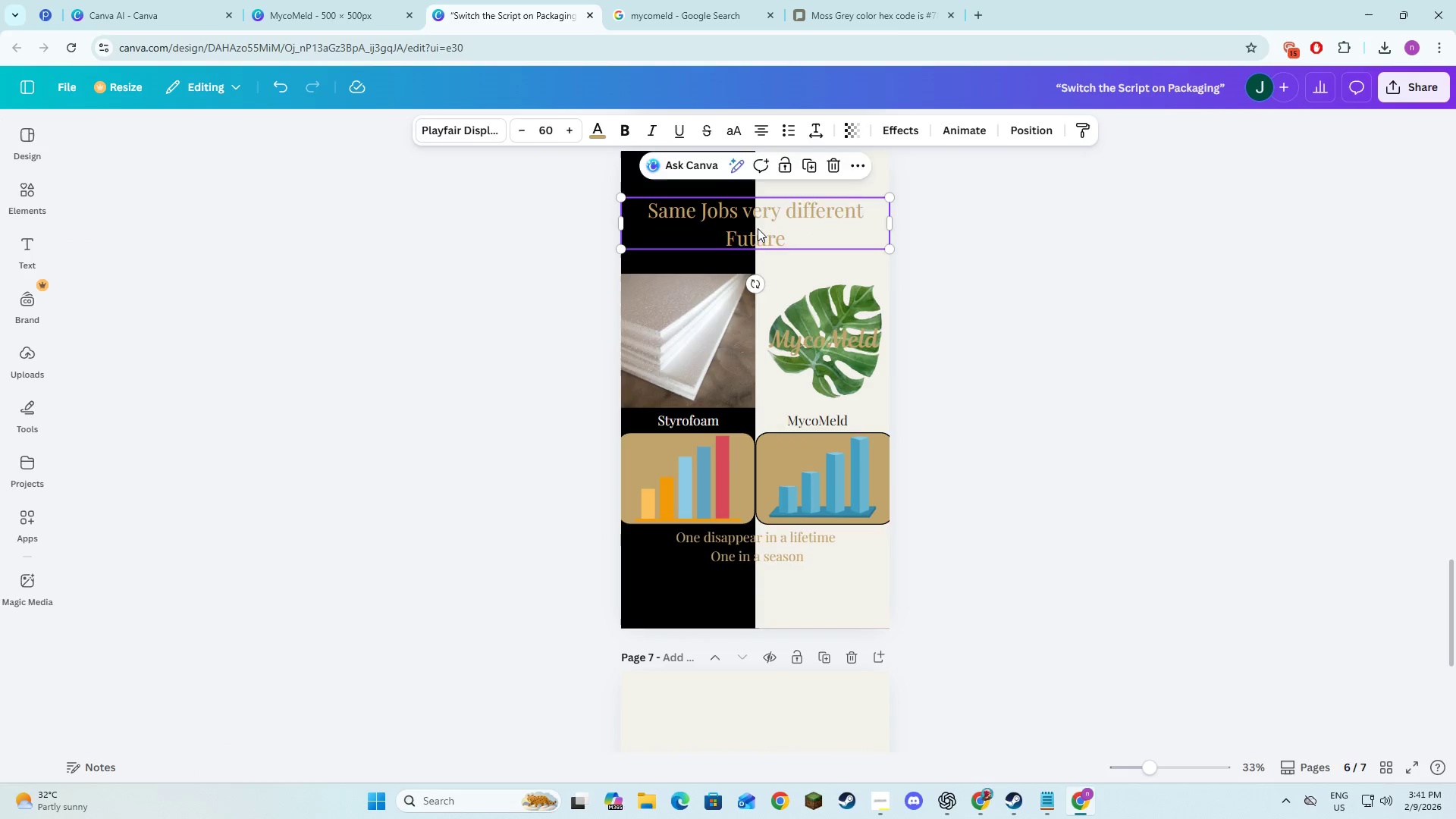 
left_click_drag(start_coordinate=[758, 231], to_coordinate=[751, 714])
 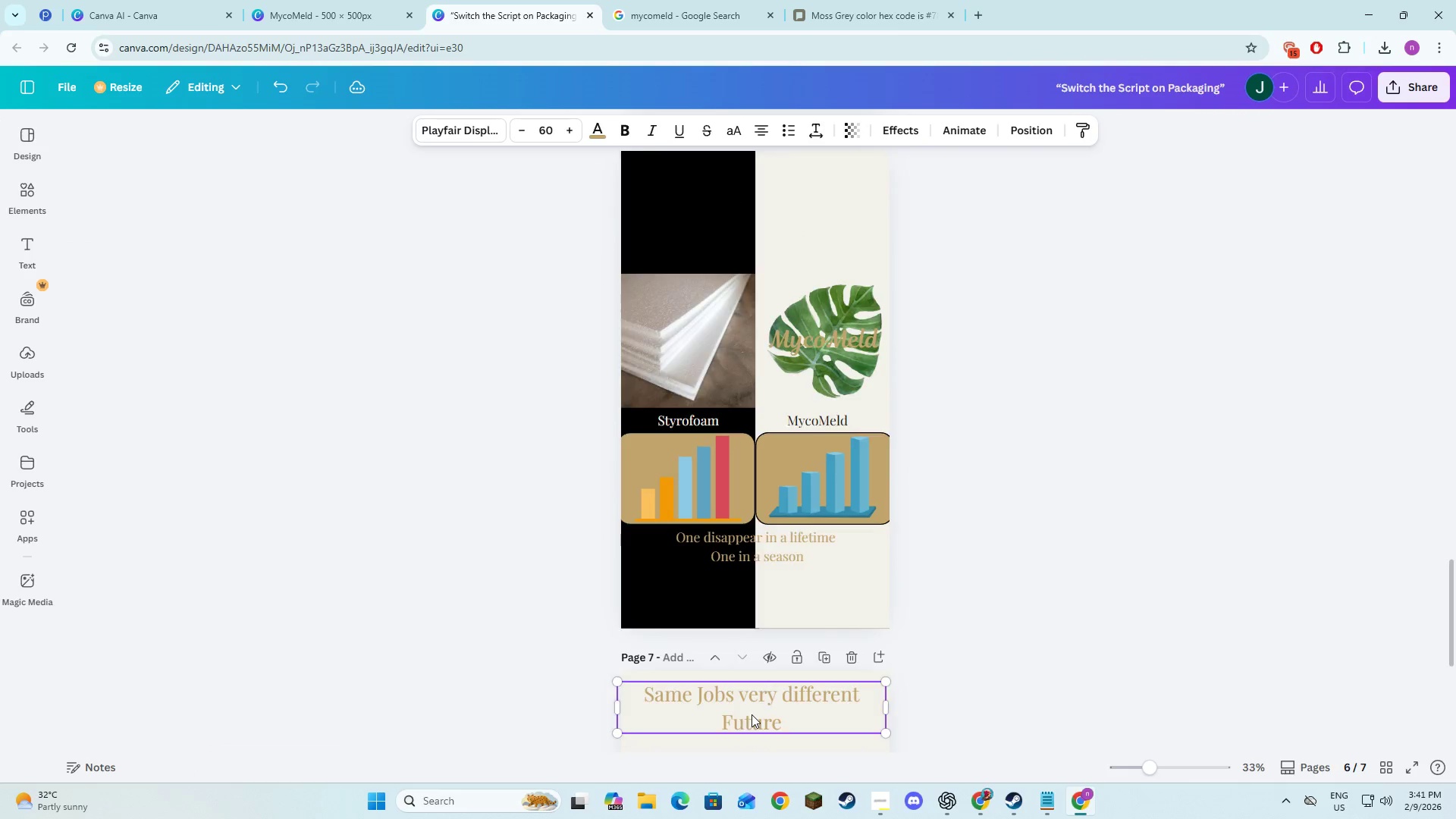 
scroll: coordinate [740, 399], scroll_direction: up, amount: 5.0
 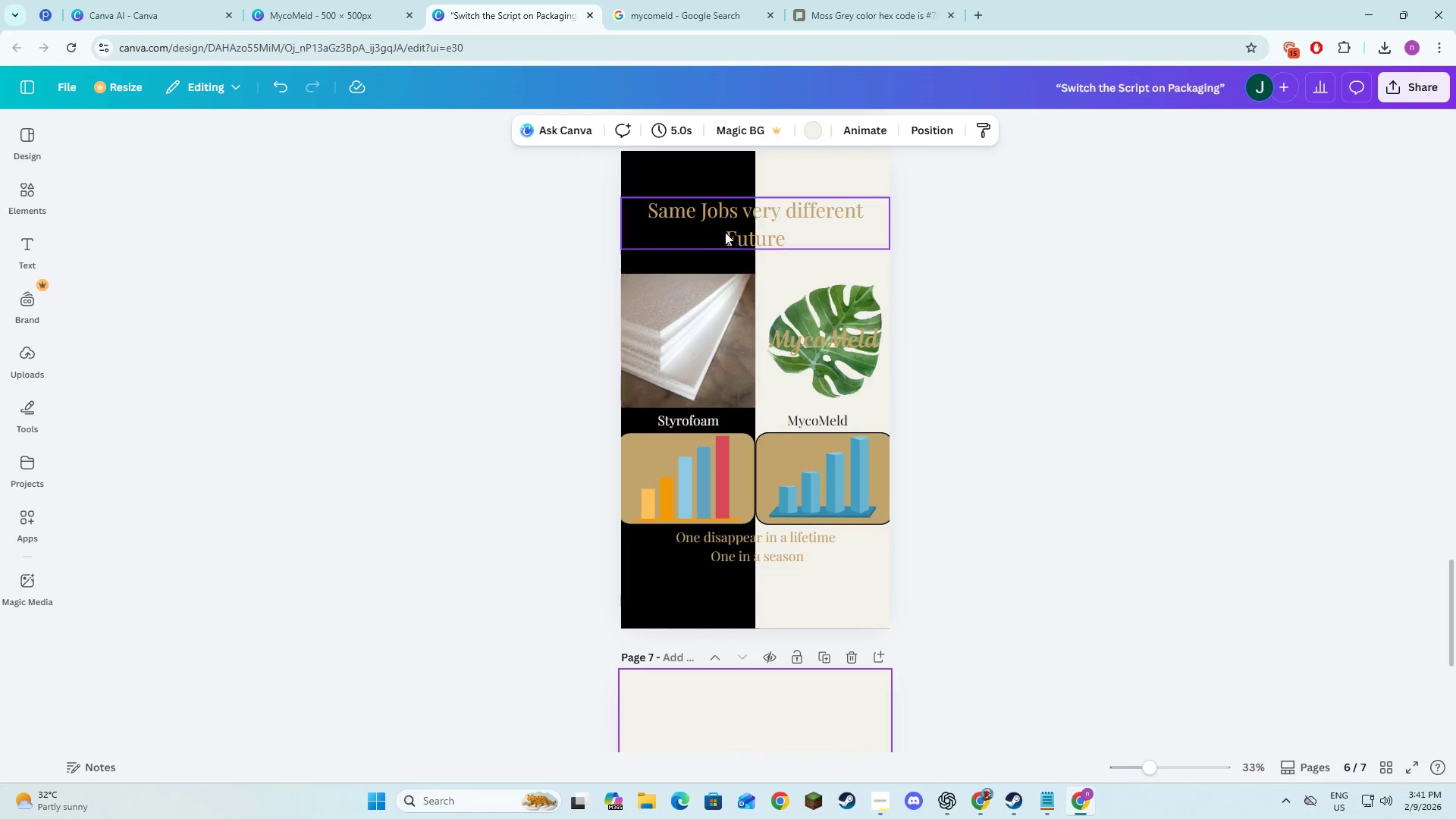 
left_click_drag(start_coordinate=[755, 260], to_coordinate=[755, 331])
 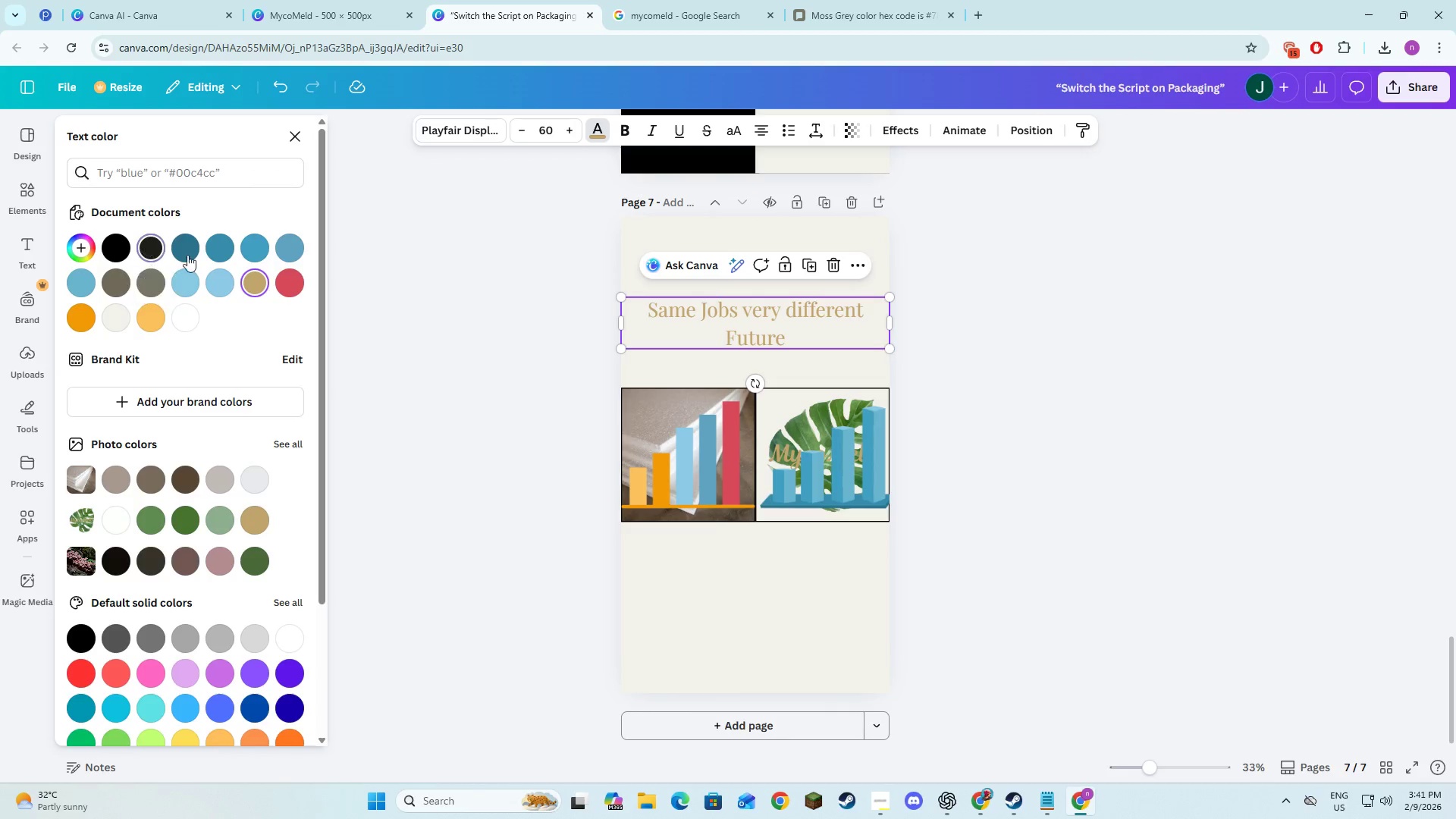 
scroll: coordinate [752, 714], scroll_direction: down, amount: 3.0
 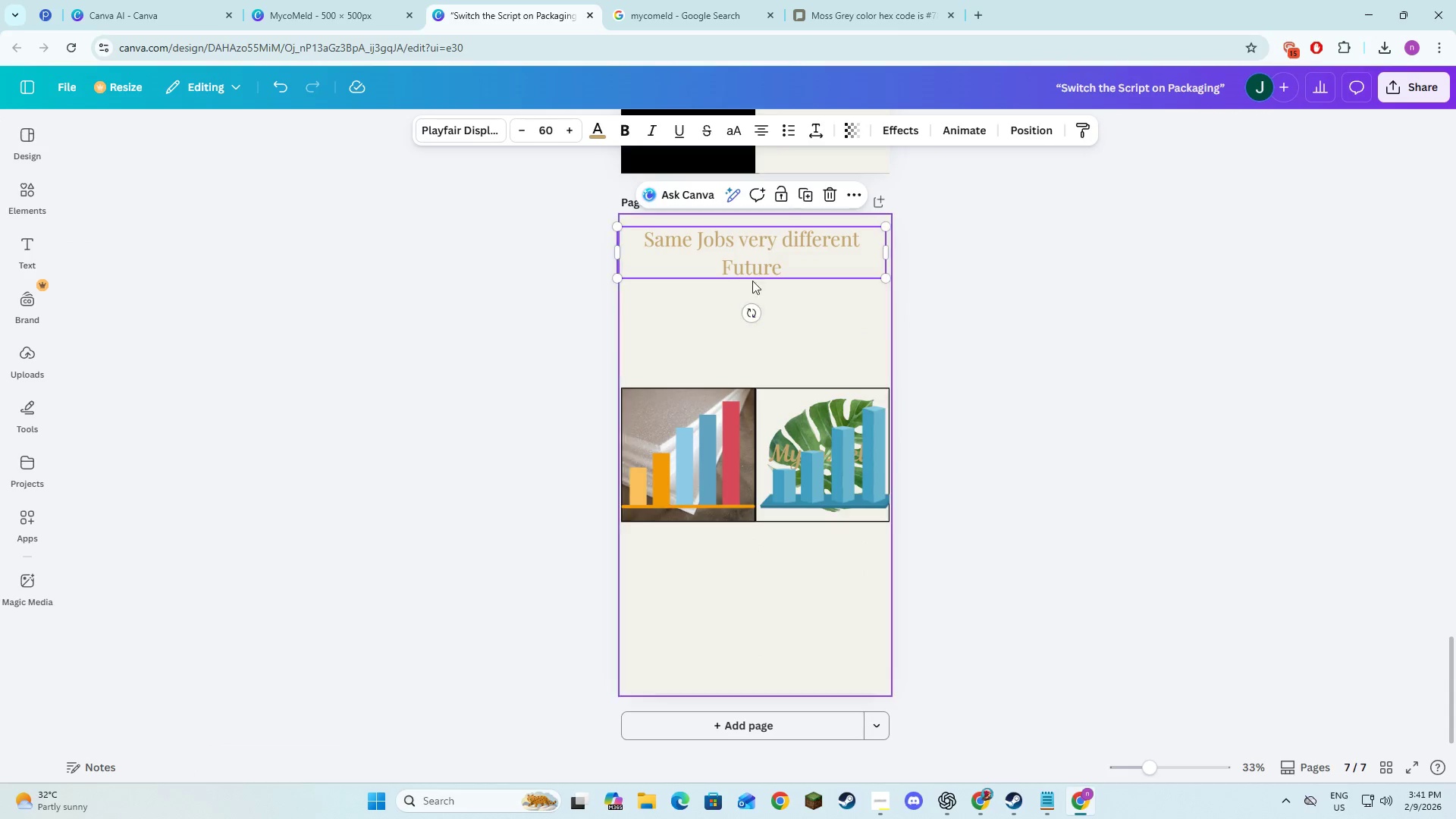 
double_click([487, 428])
 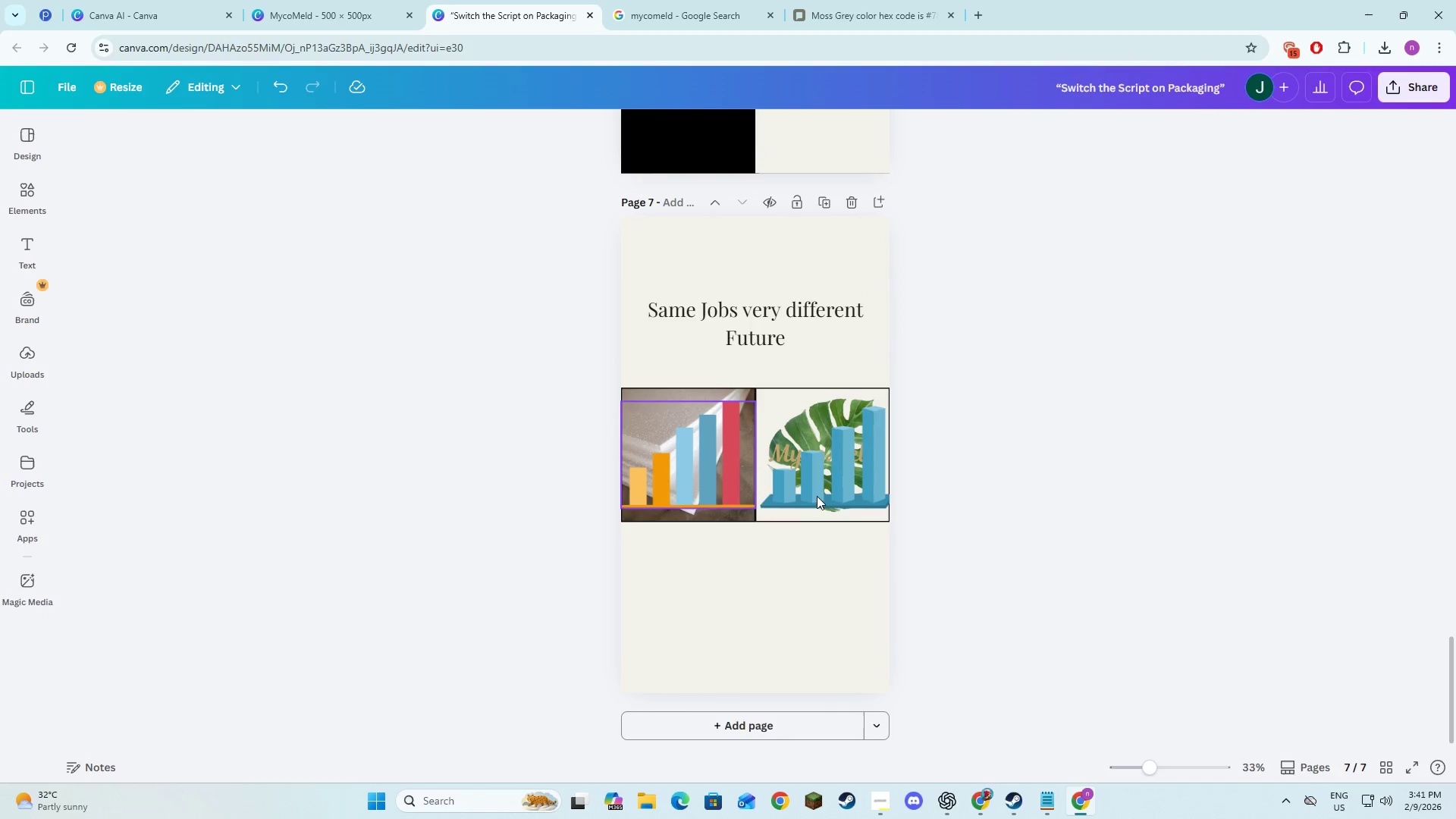 
key(Alt+AltLeft)
 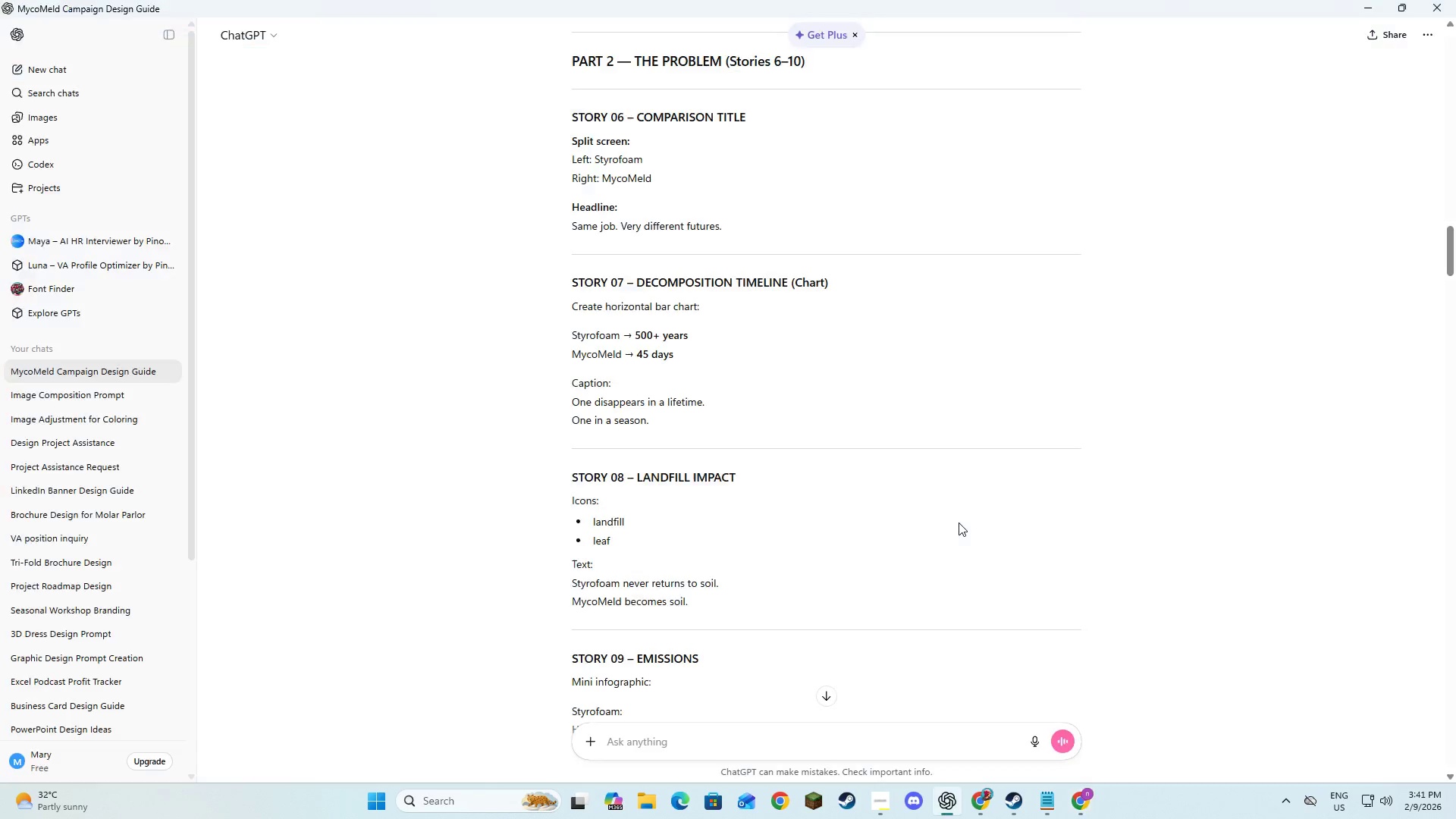 
key(Alt+Tab)
 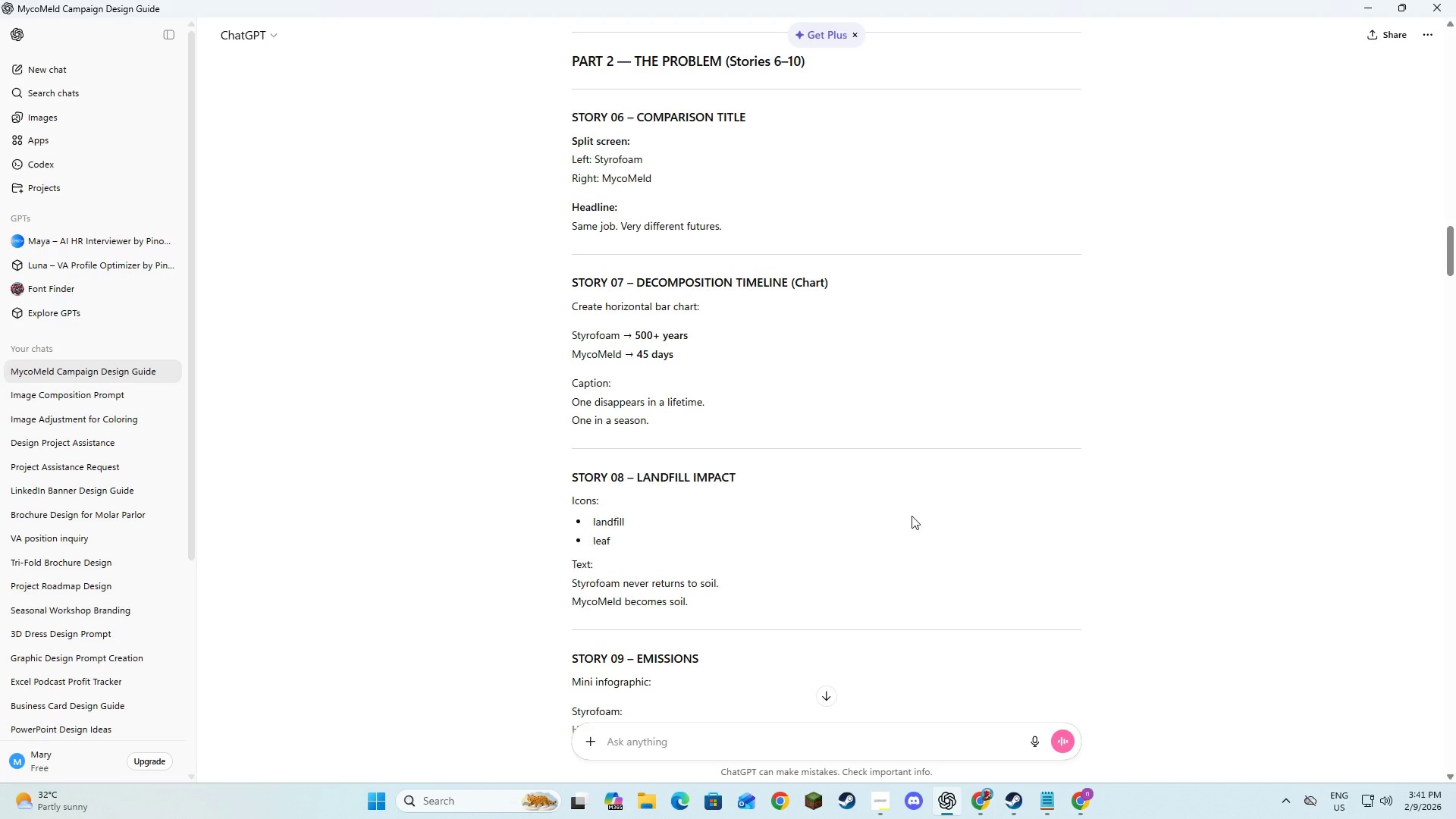 
key(Alt+AltLeft)
 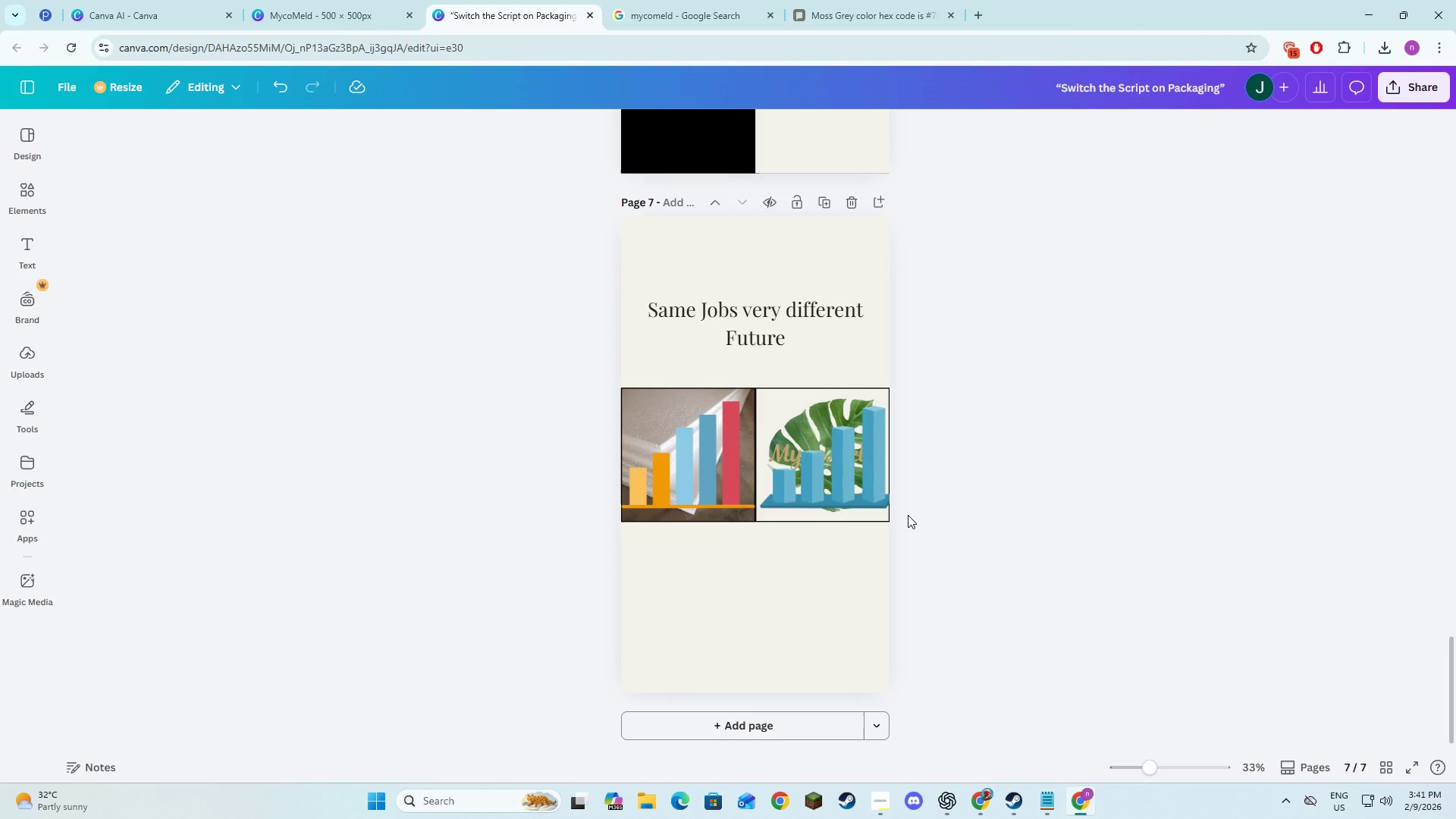 
key(Alt+Tab)
 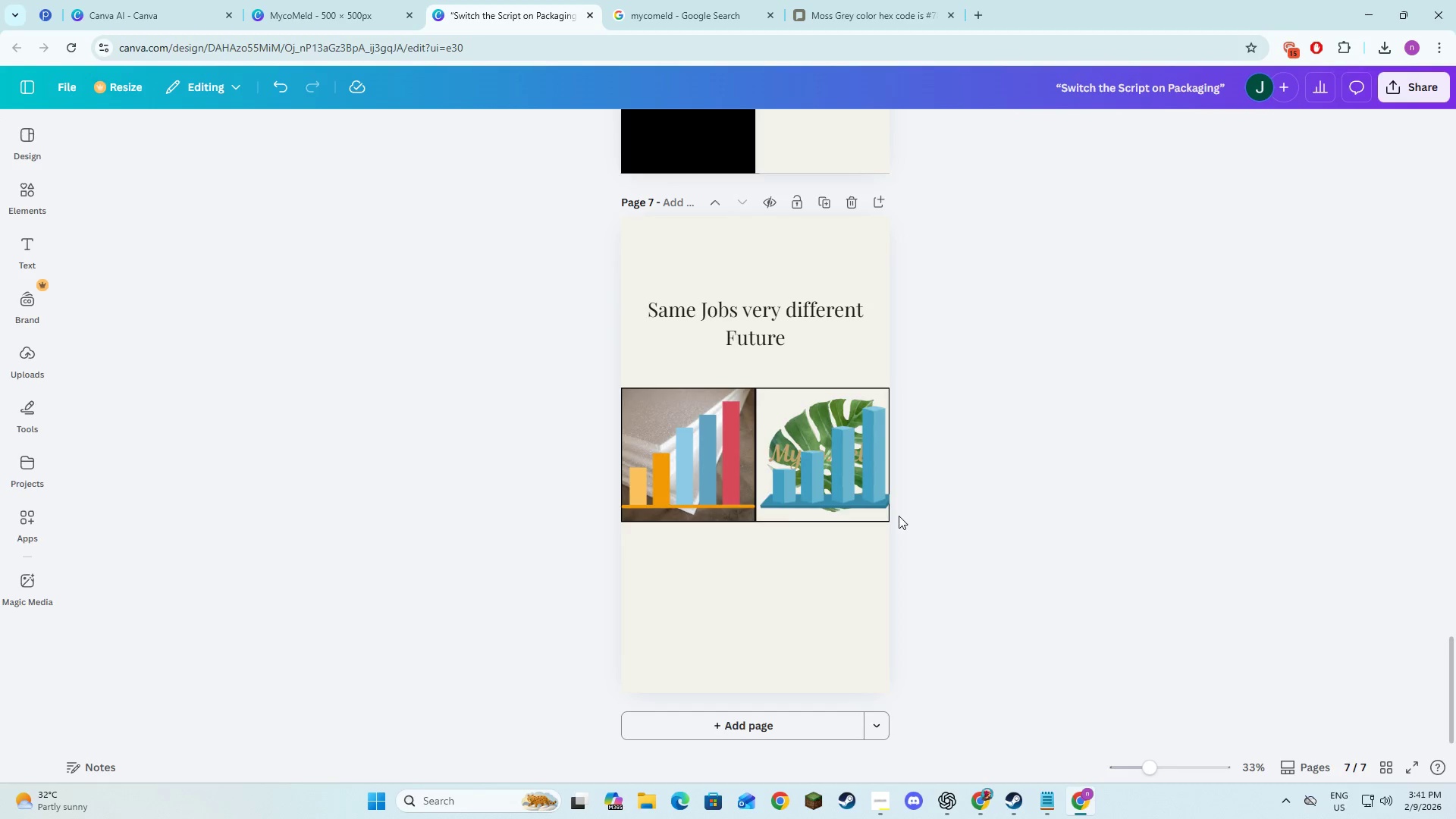 
scroll: coordinate [899, 516], scroll_direction: up, amount: 6.0
 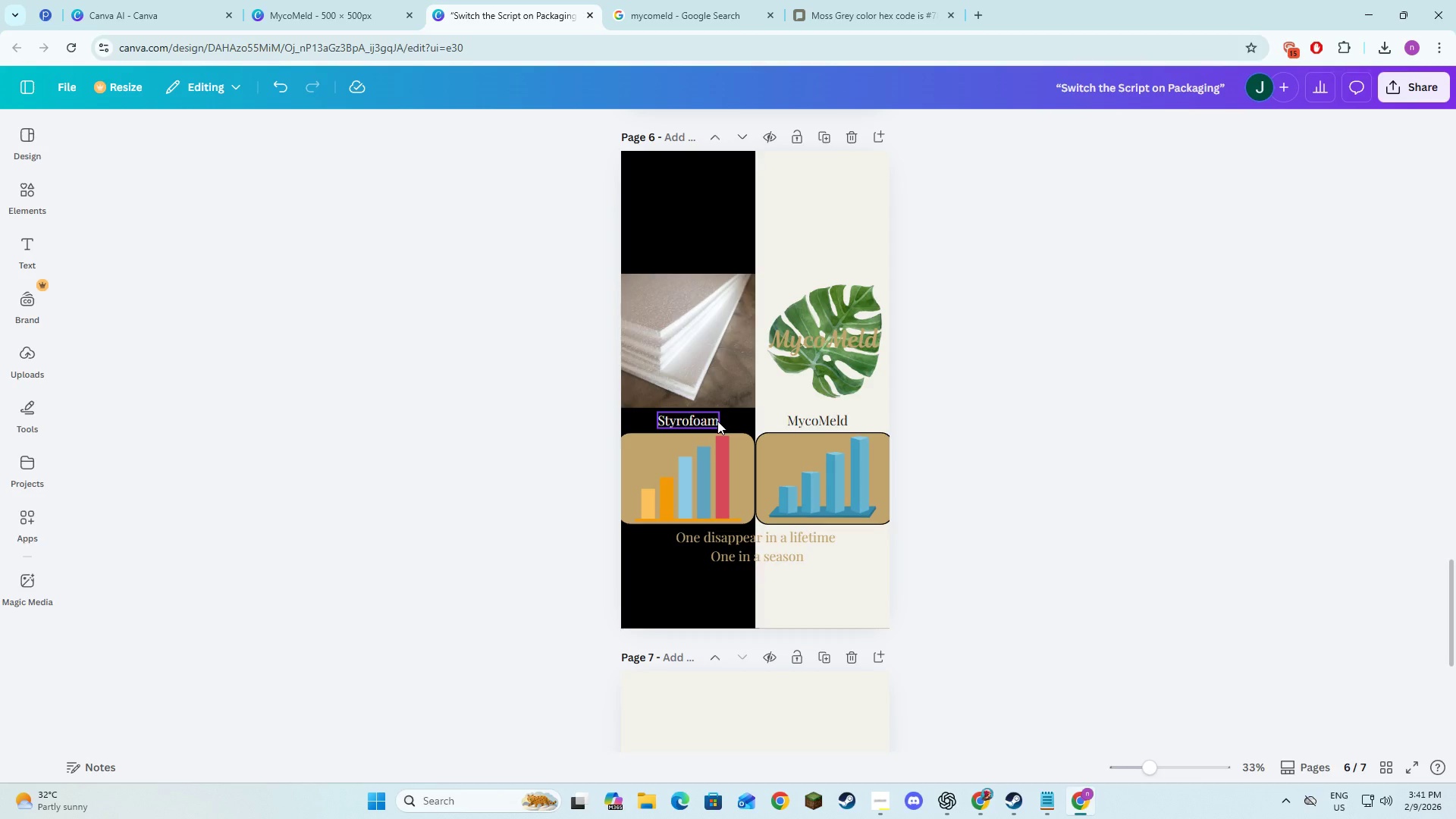 
wait(5.83)
 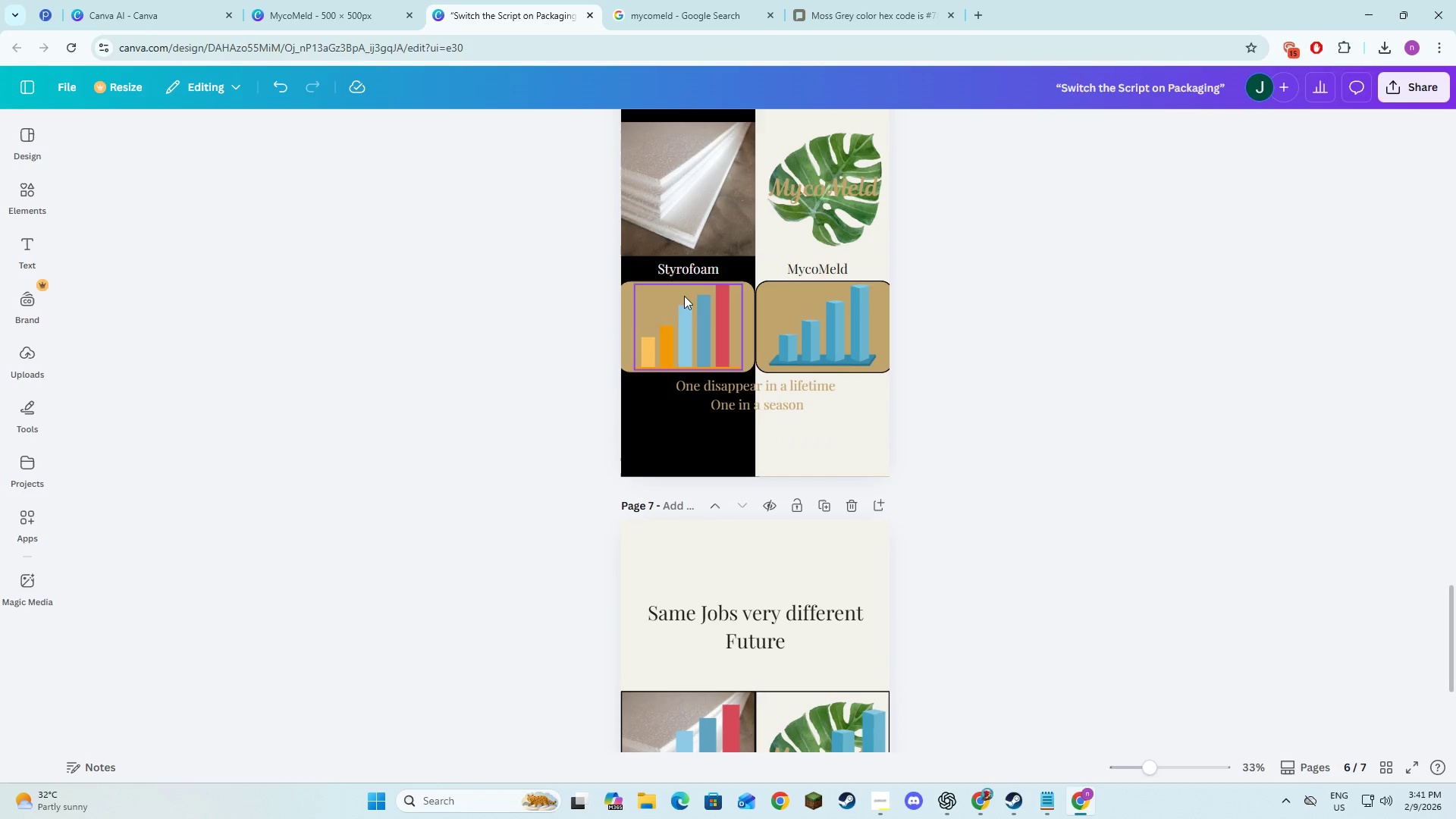 
left_click([686, 314])
 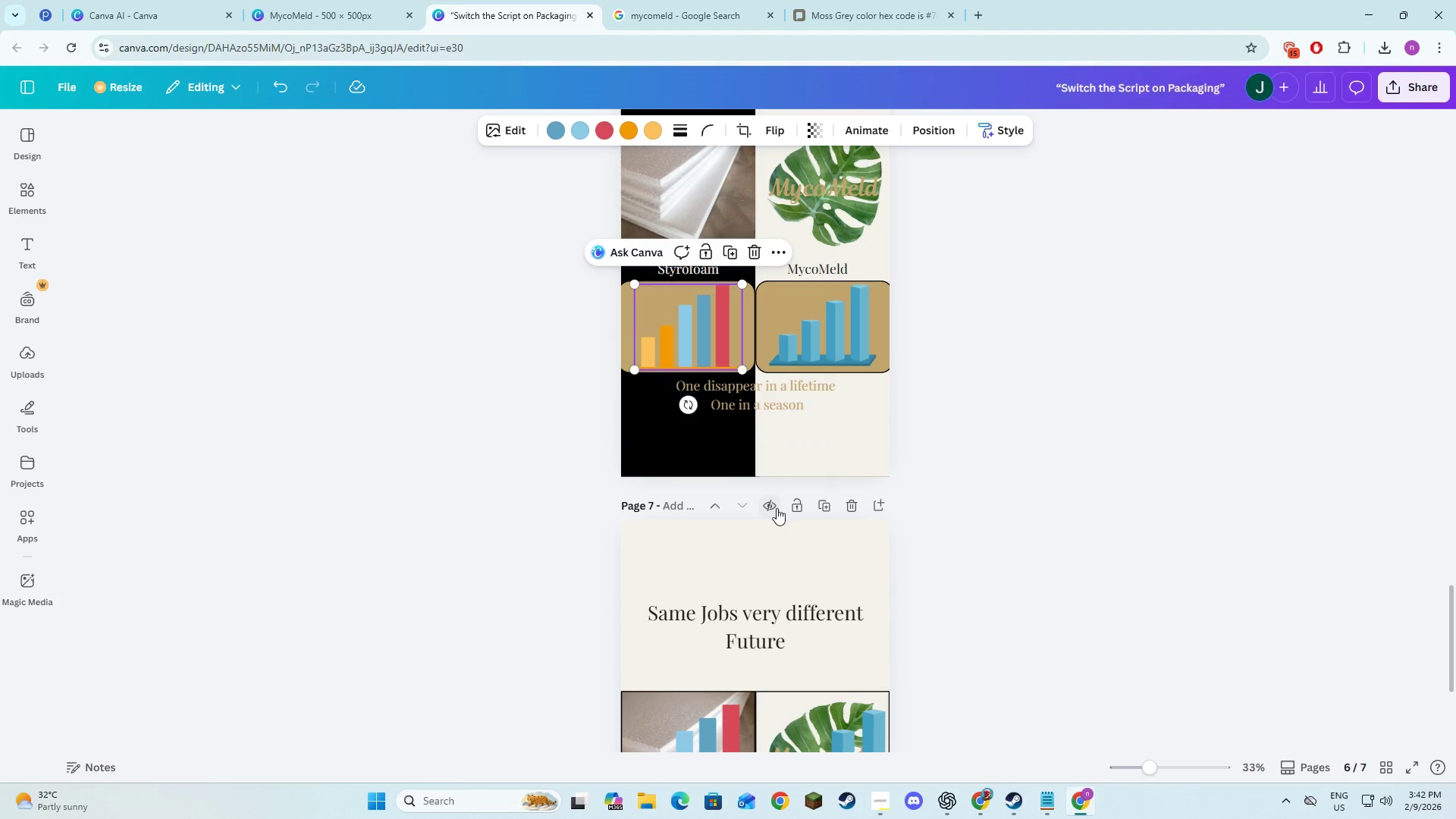 
left_click([788, 544])
 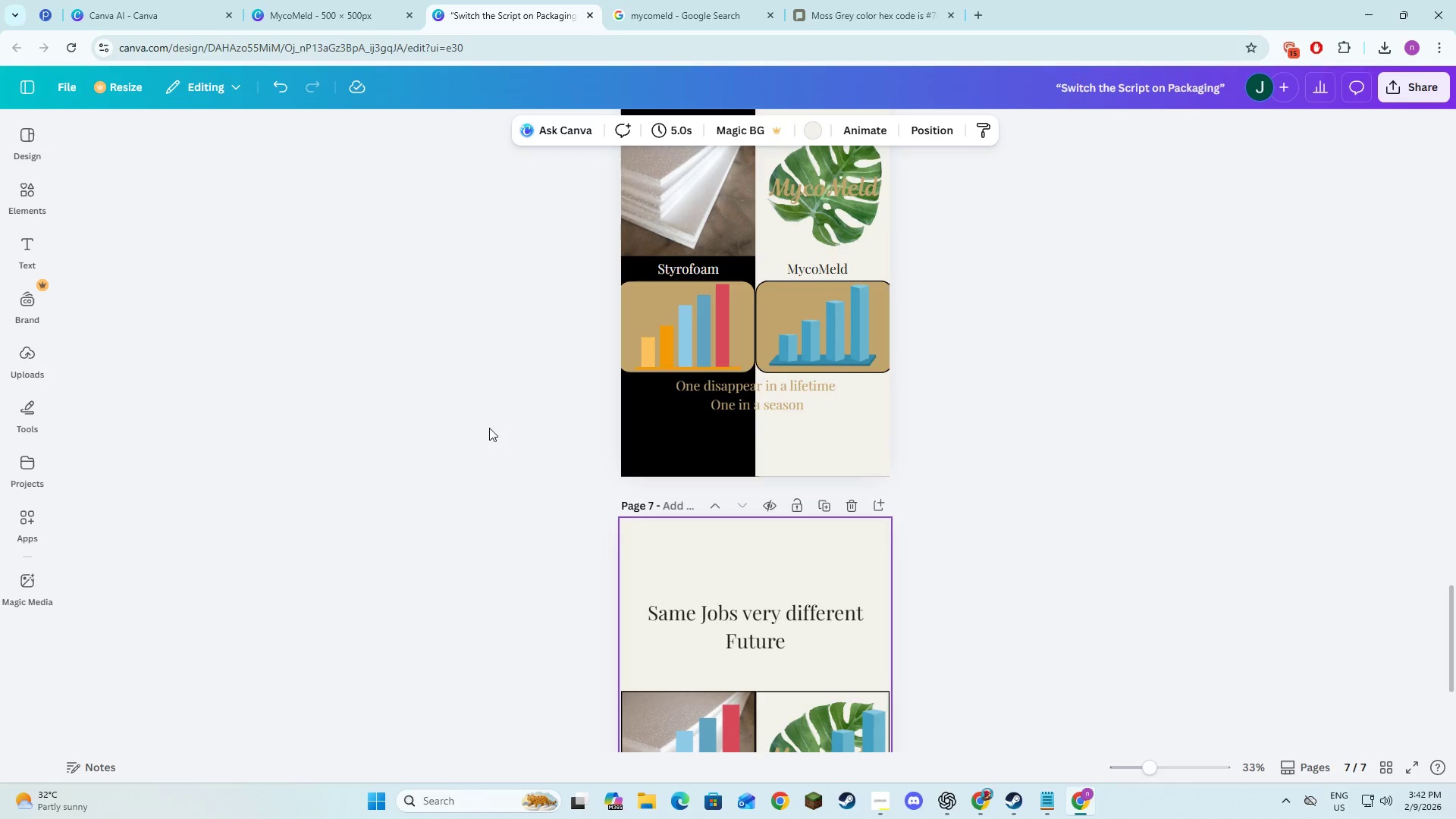 
scroll: coordinate [714, 452], scroll_direction: down, amount: 4.0
 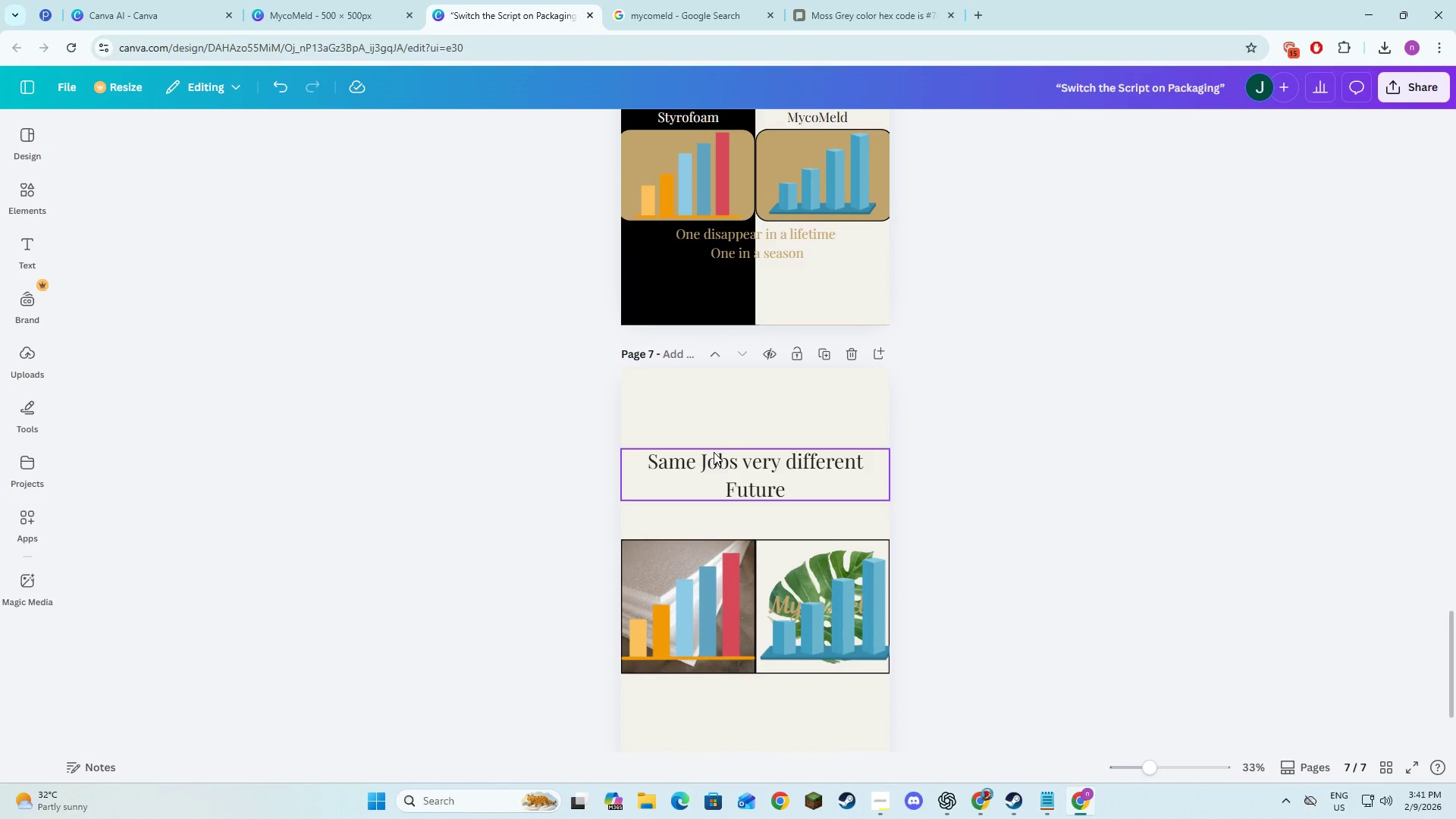 
scroll: coordinate [714, 452], scroll_direction: up, amount: 1.0
 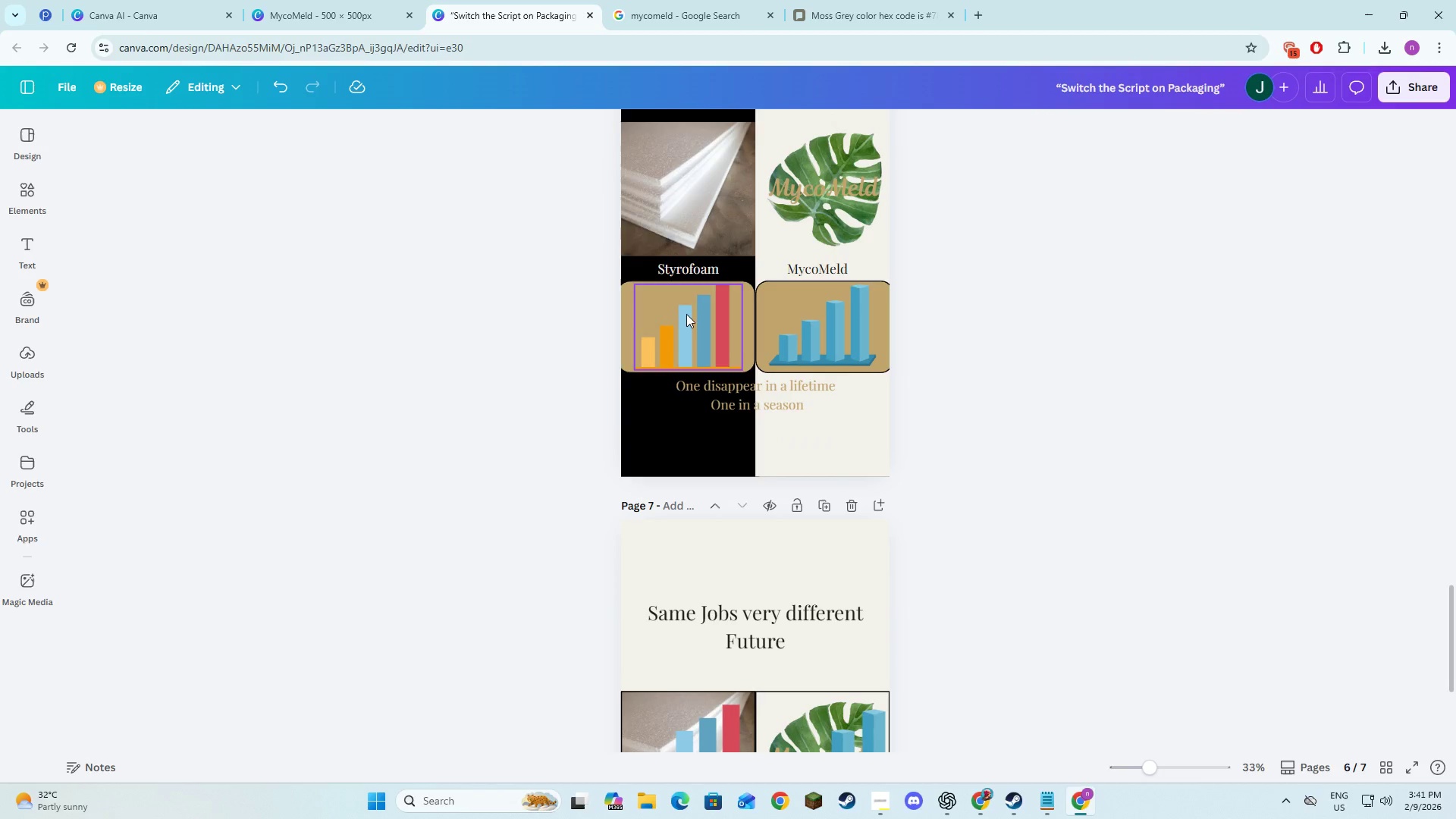 
wait(5.27)
 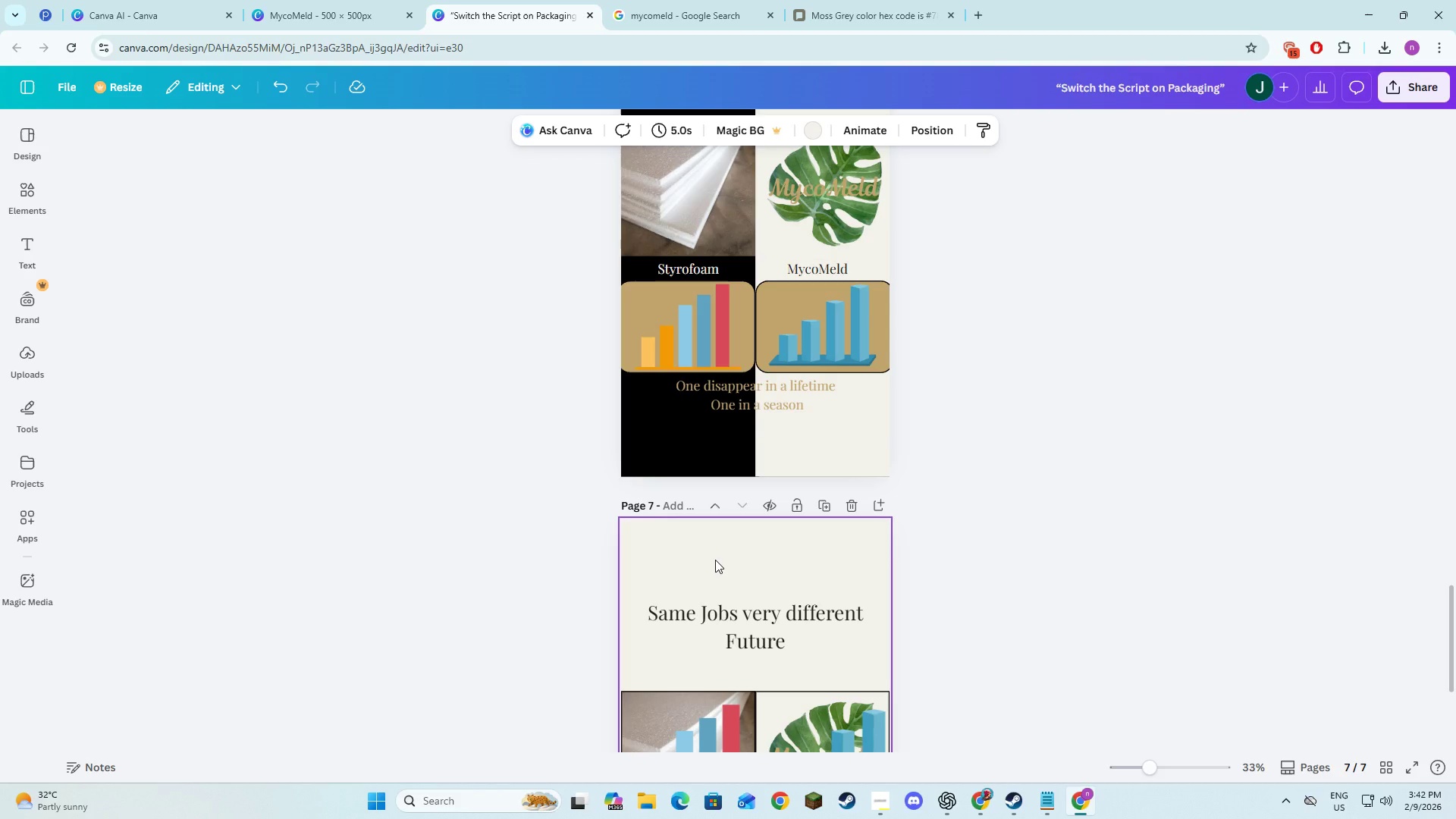 
key(Alt+AltLeft)
 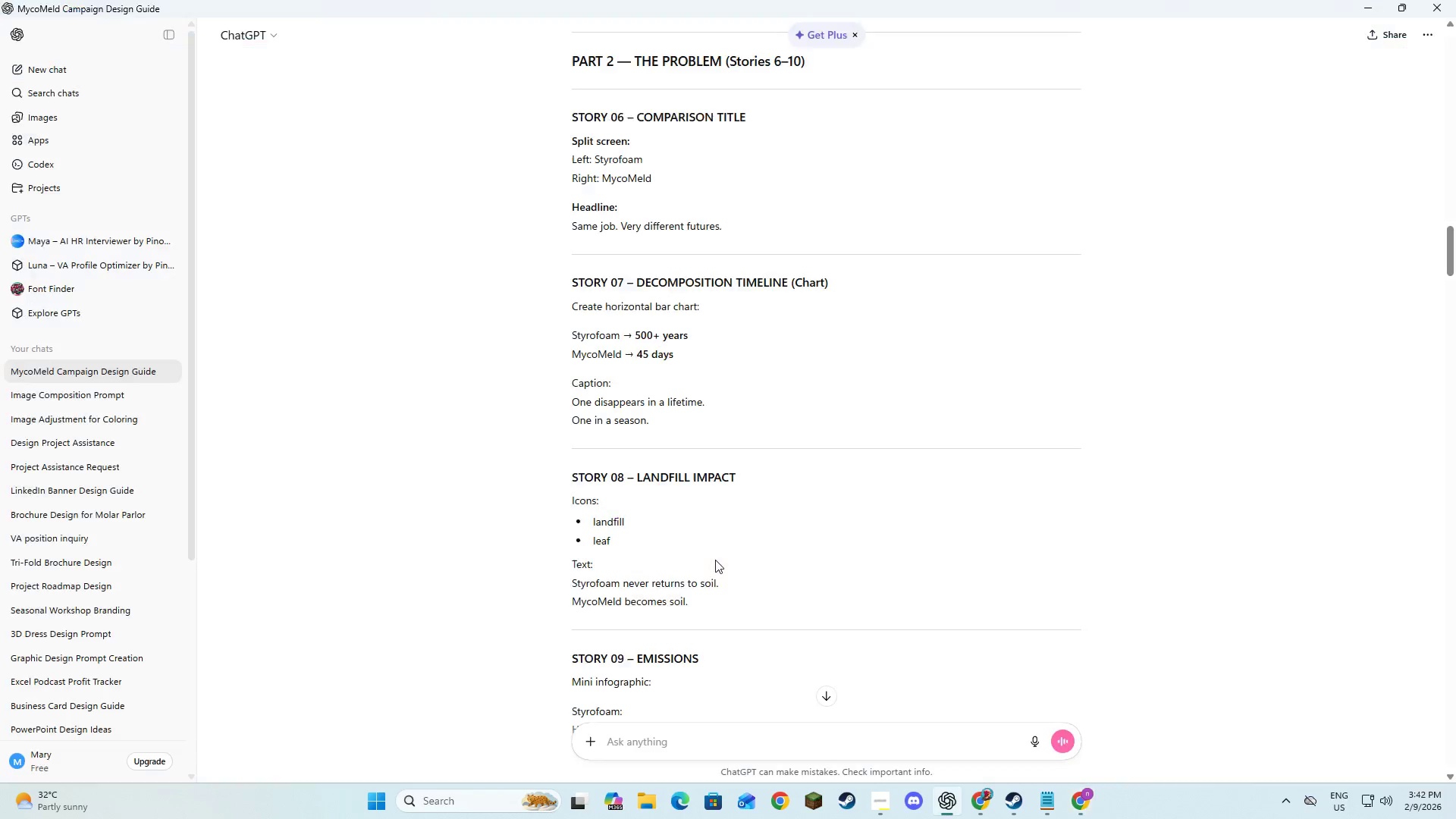 
key(Alt+Tab)
 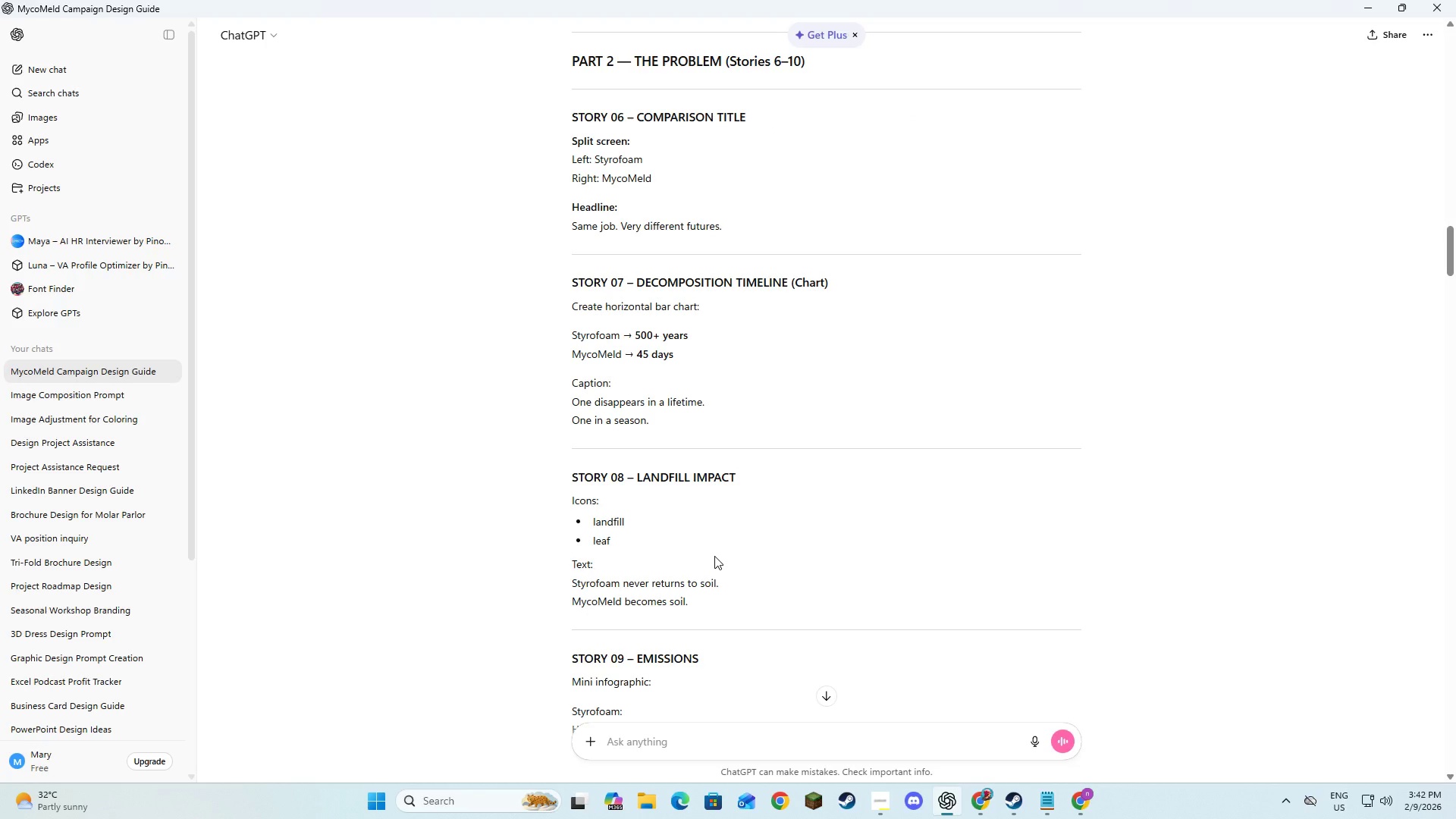 
key(Alt+AltLeft)
 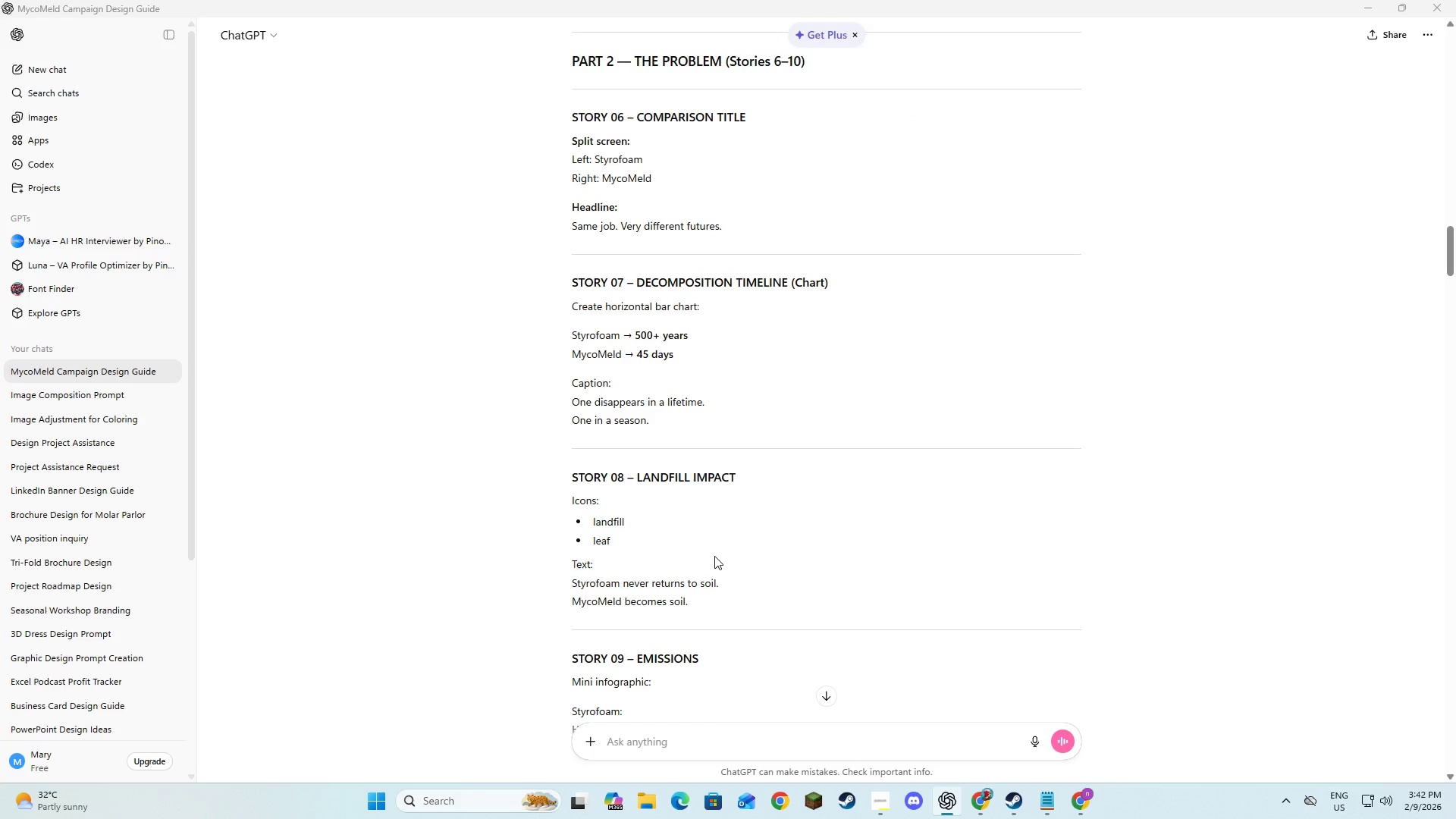 
key(Alt+Tab)
 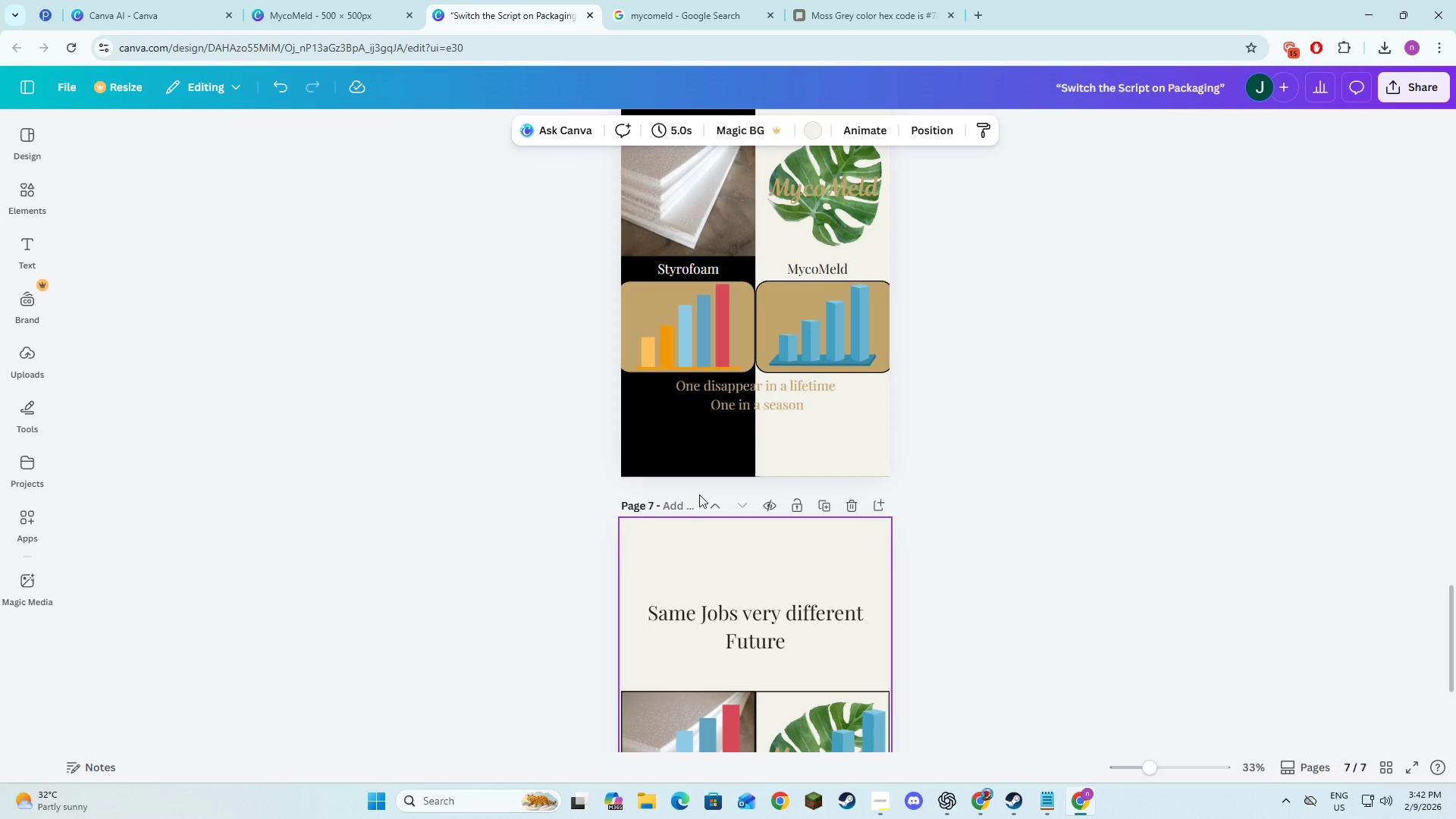 
scroll: coordinate [715, 560], scroll_direction: none, amount: 0.0
 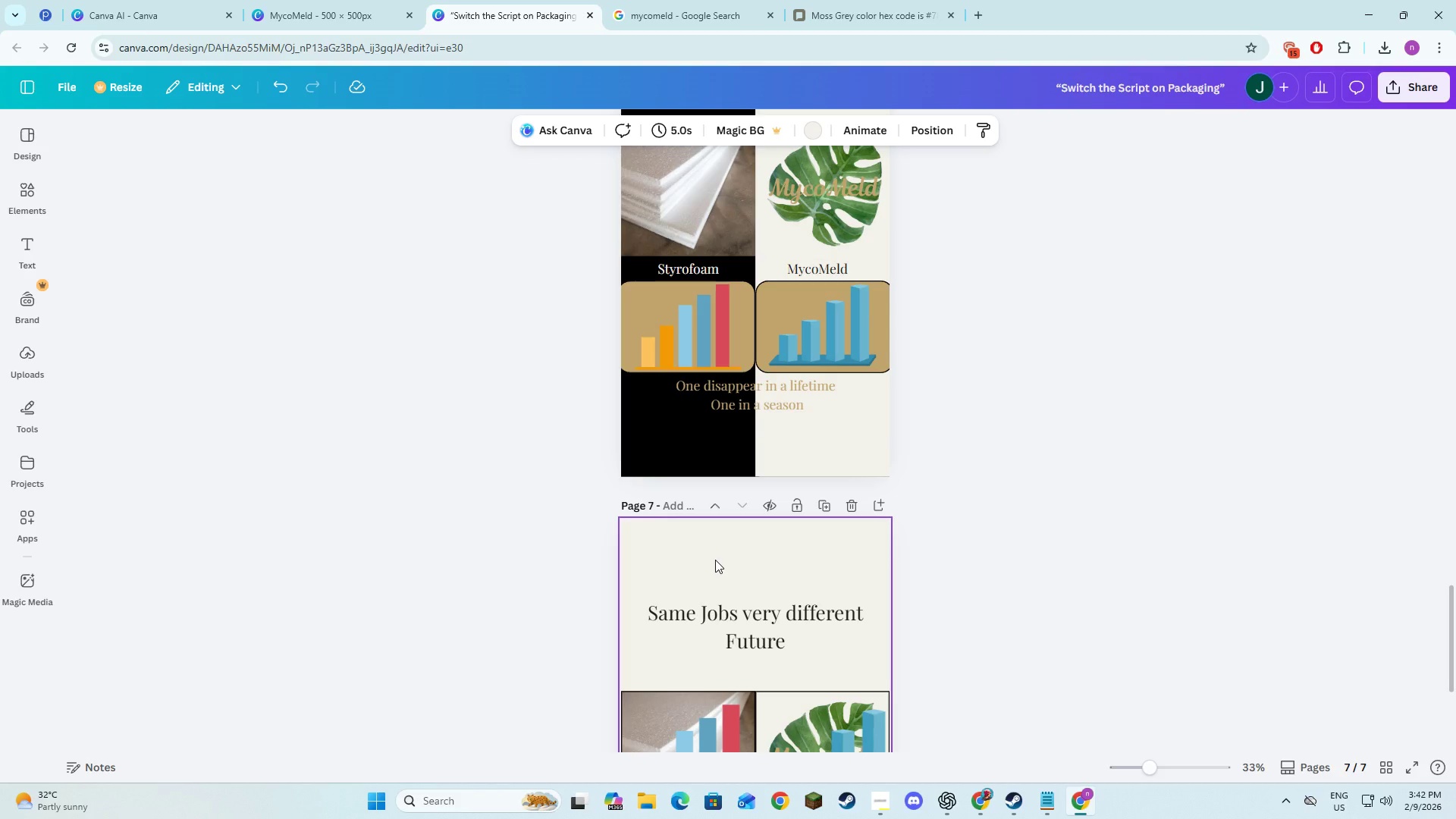 
key(Alt+AltLeft)
 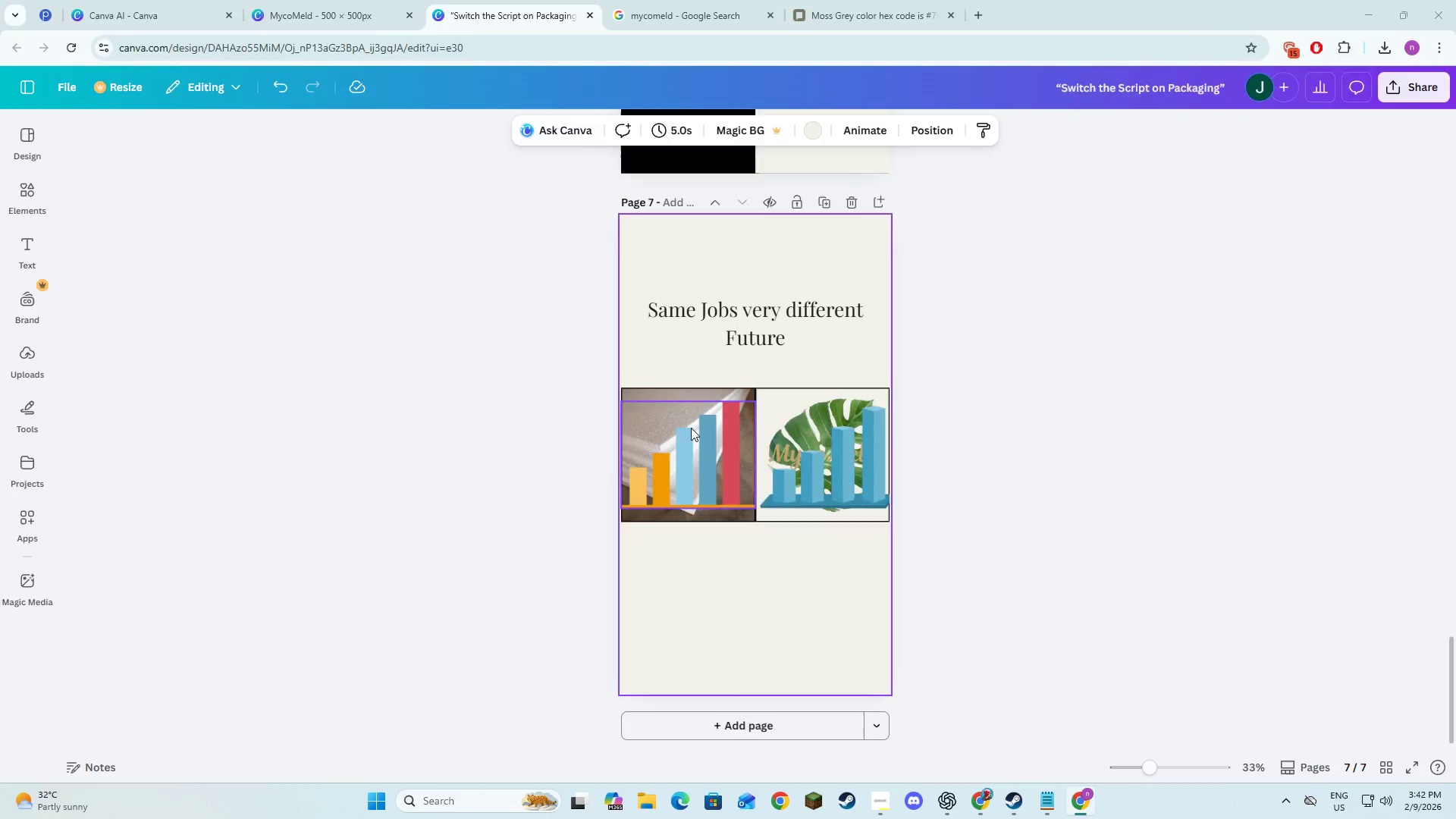 
key(Alt+Tab)
 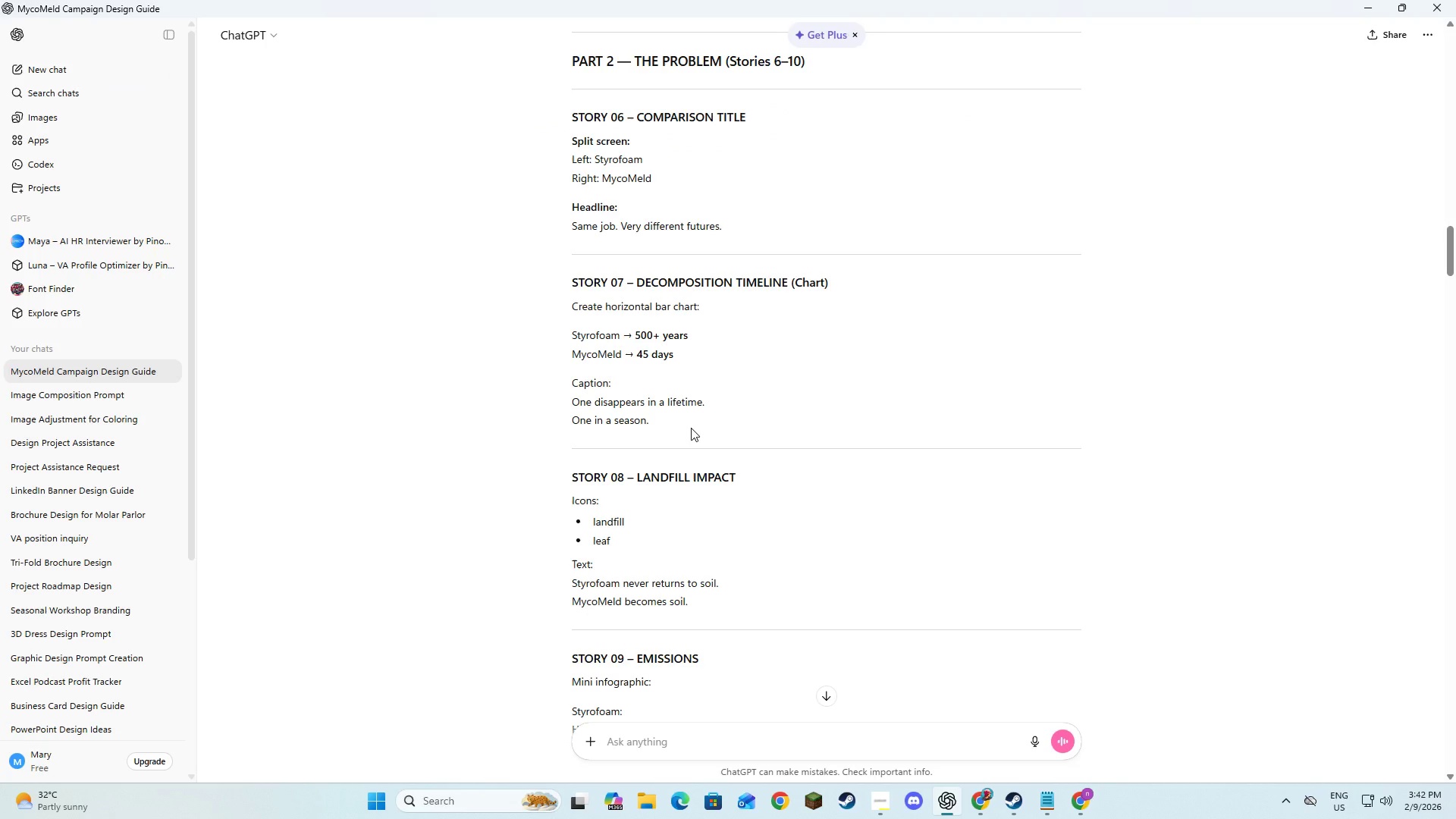 
scroll: coordinate [699, 494], scroll_direction: down, amount: 1.0
 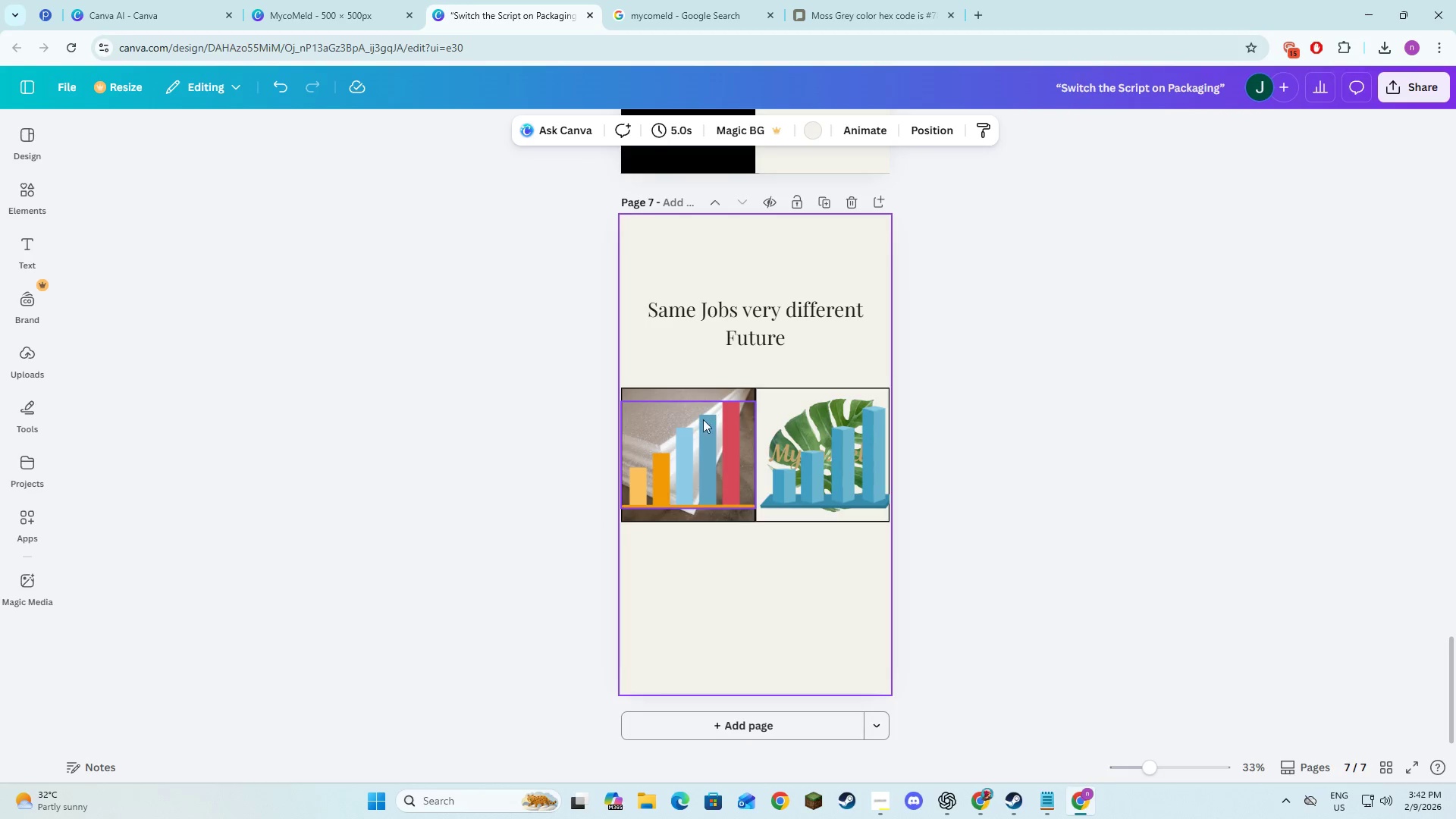 
key(Alt+AltLeft)
 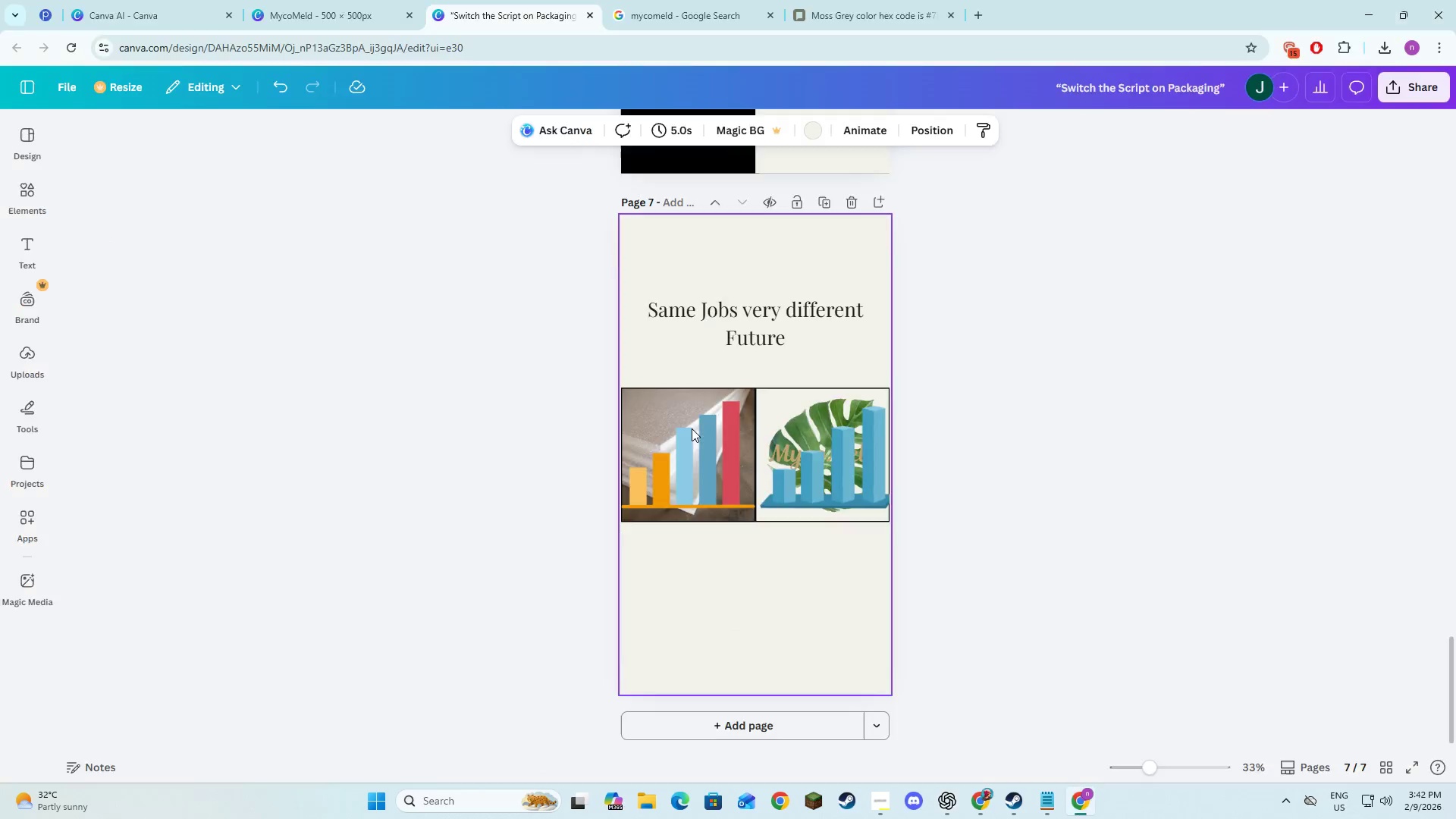 
key(Alt+Tab)
 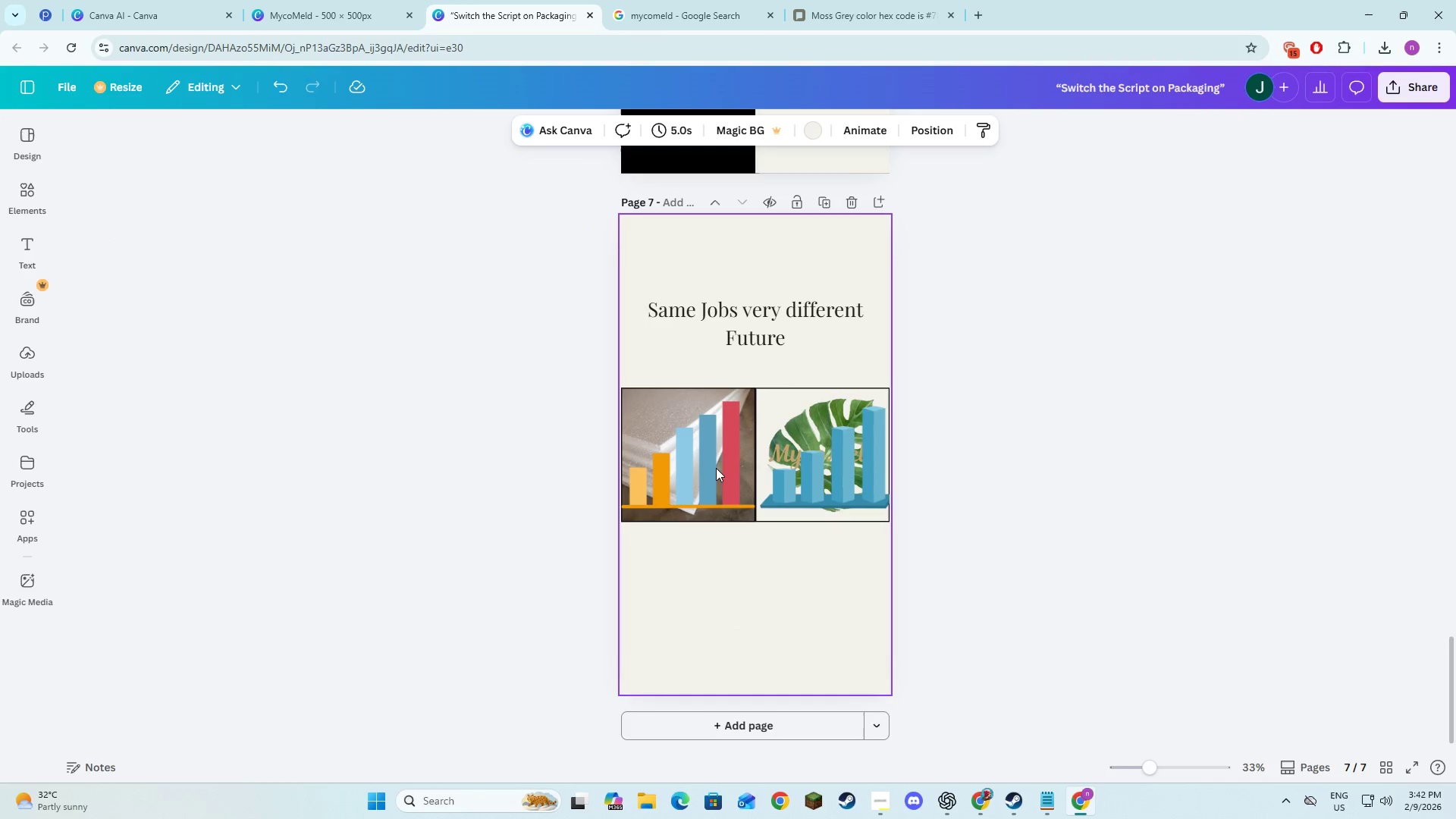 
left_click([713, 468])
 